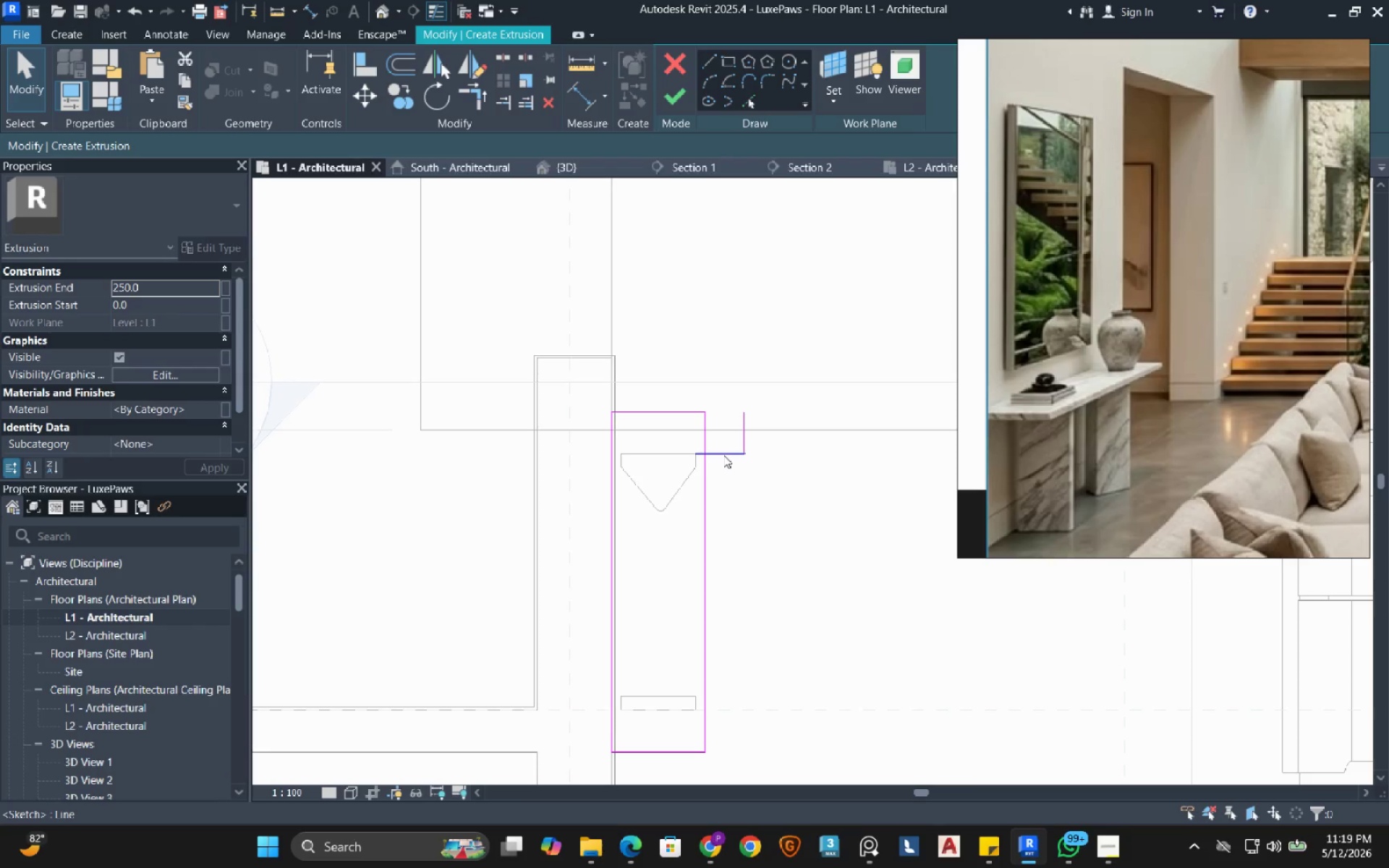 
key(Tab)
 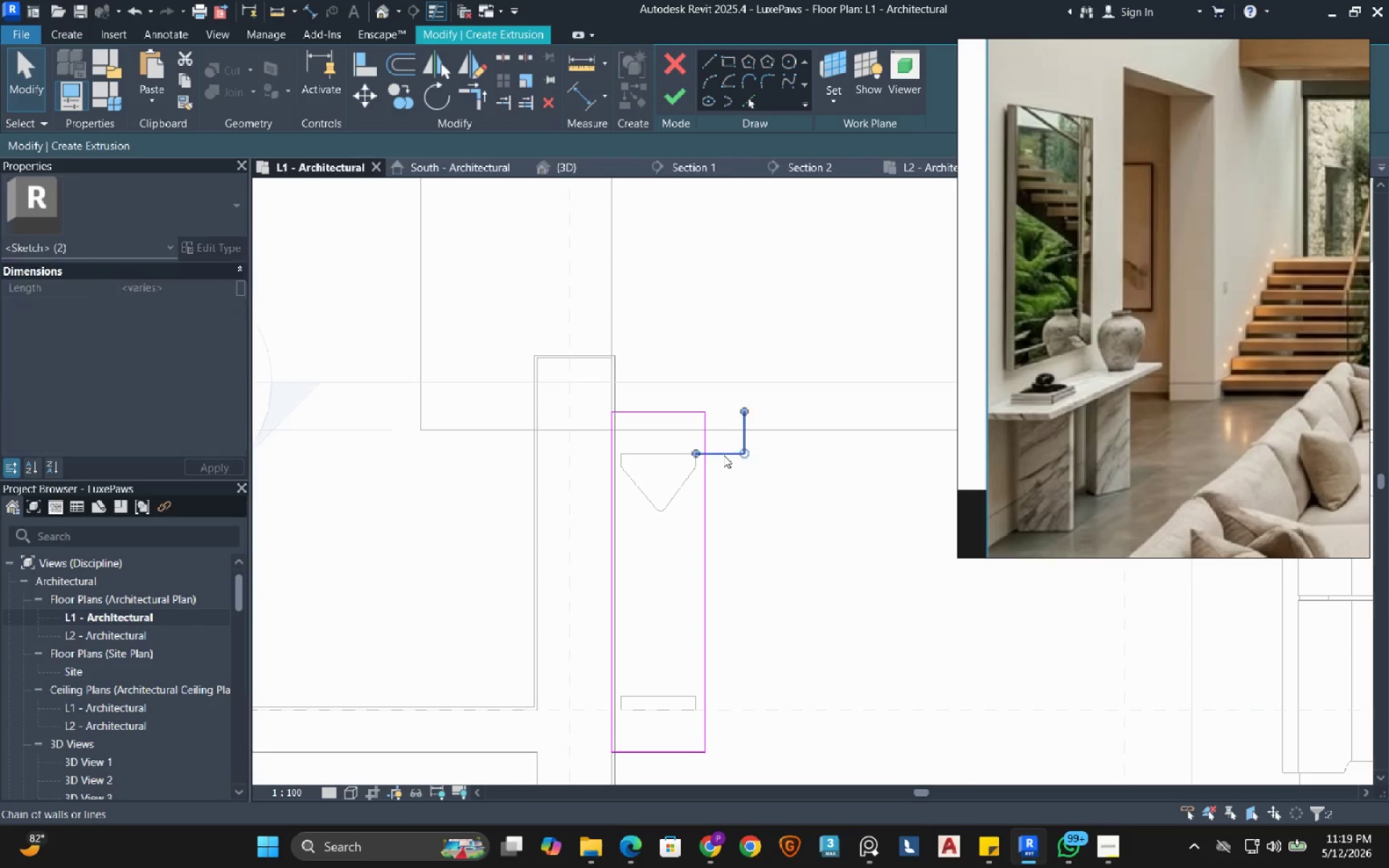 
left_click([723, 455])
 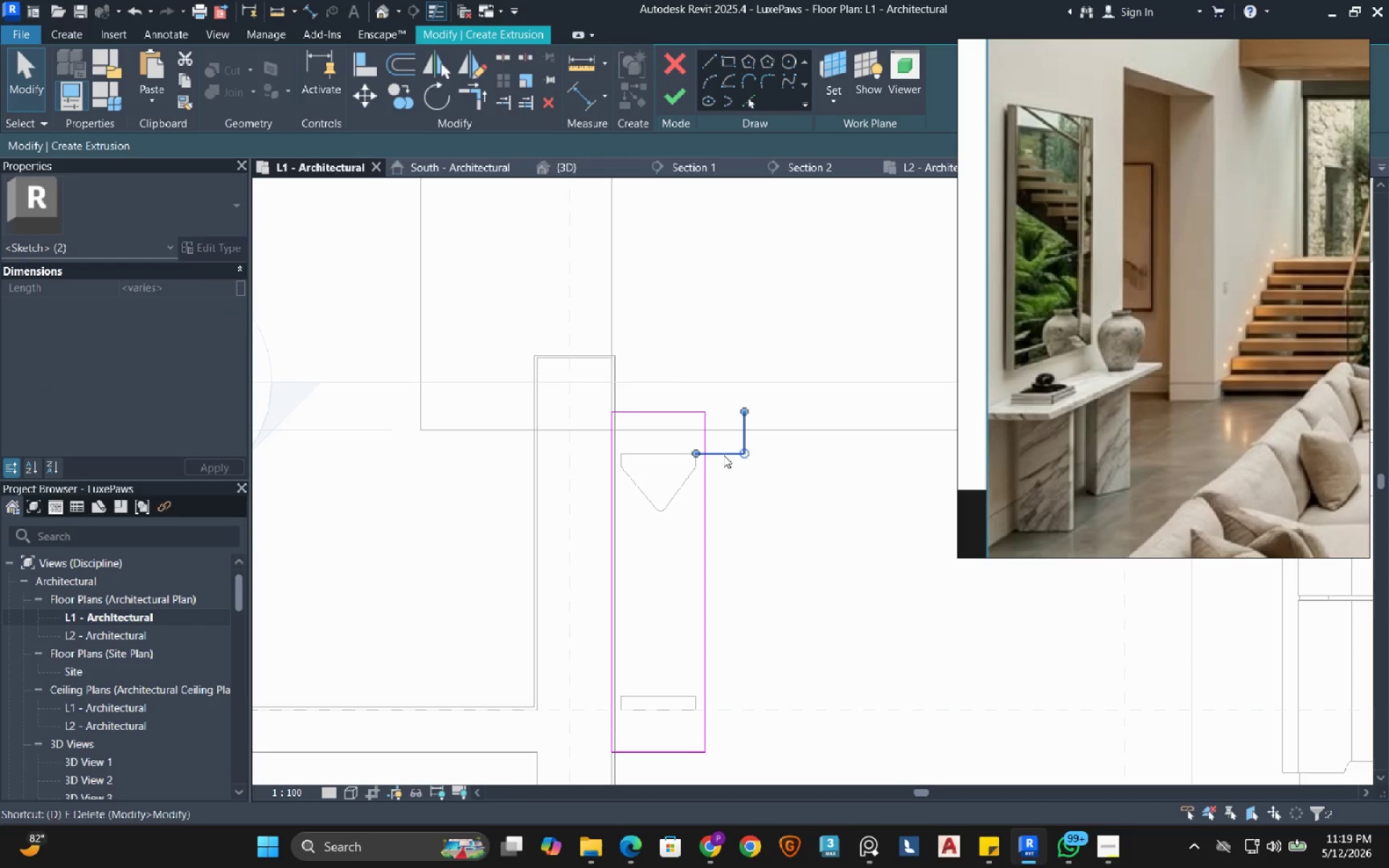 
type(de)
 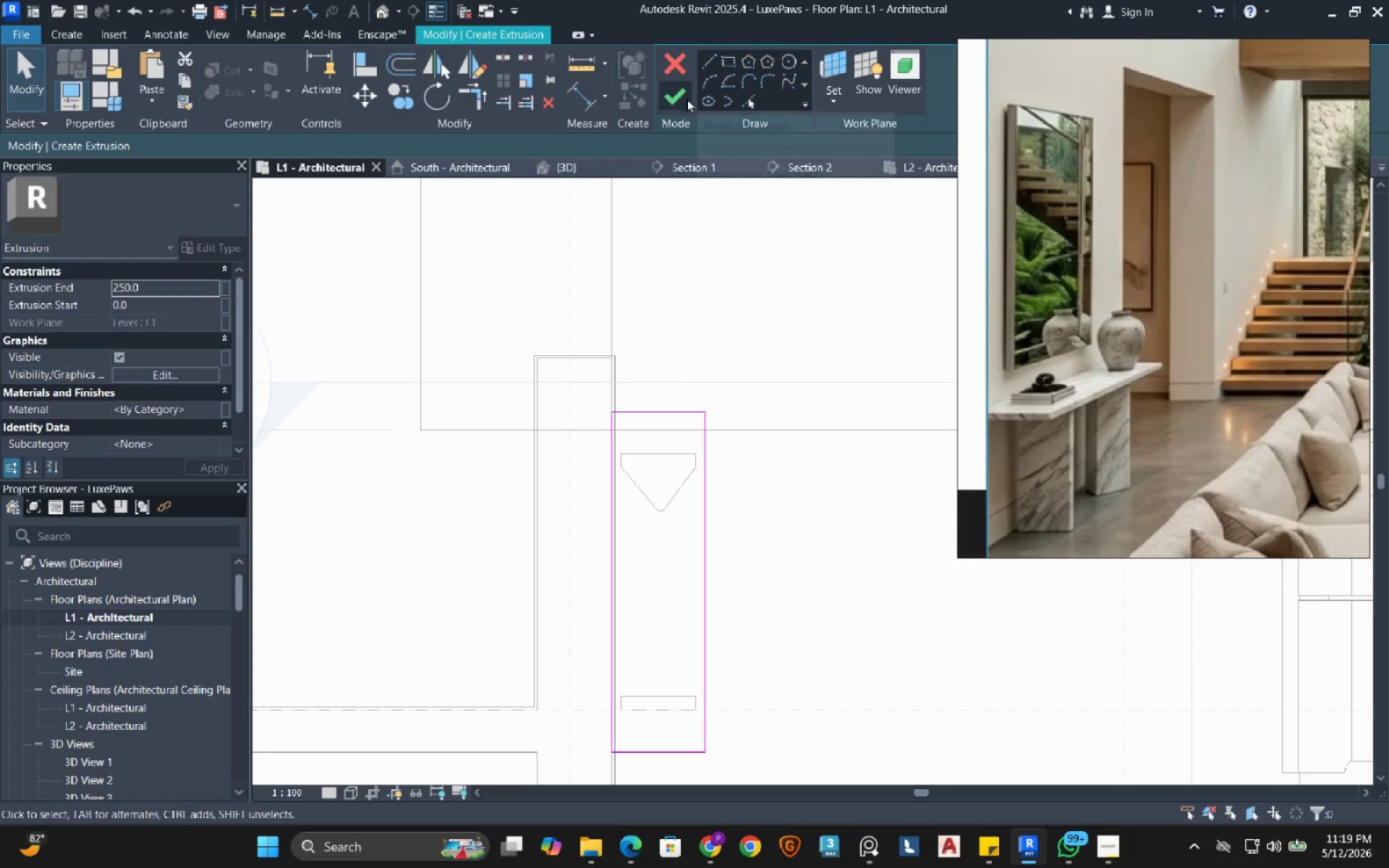 
left_click([685, 99])
 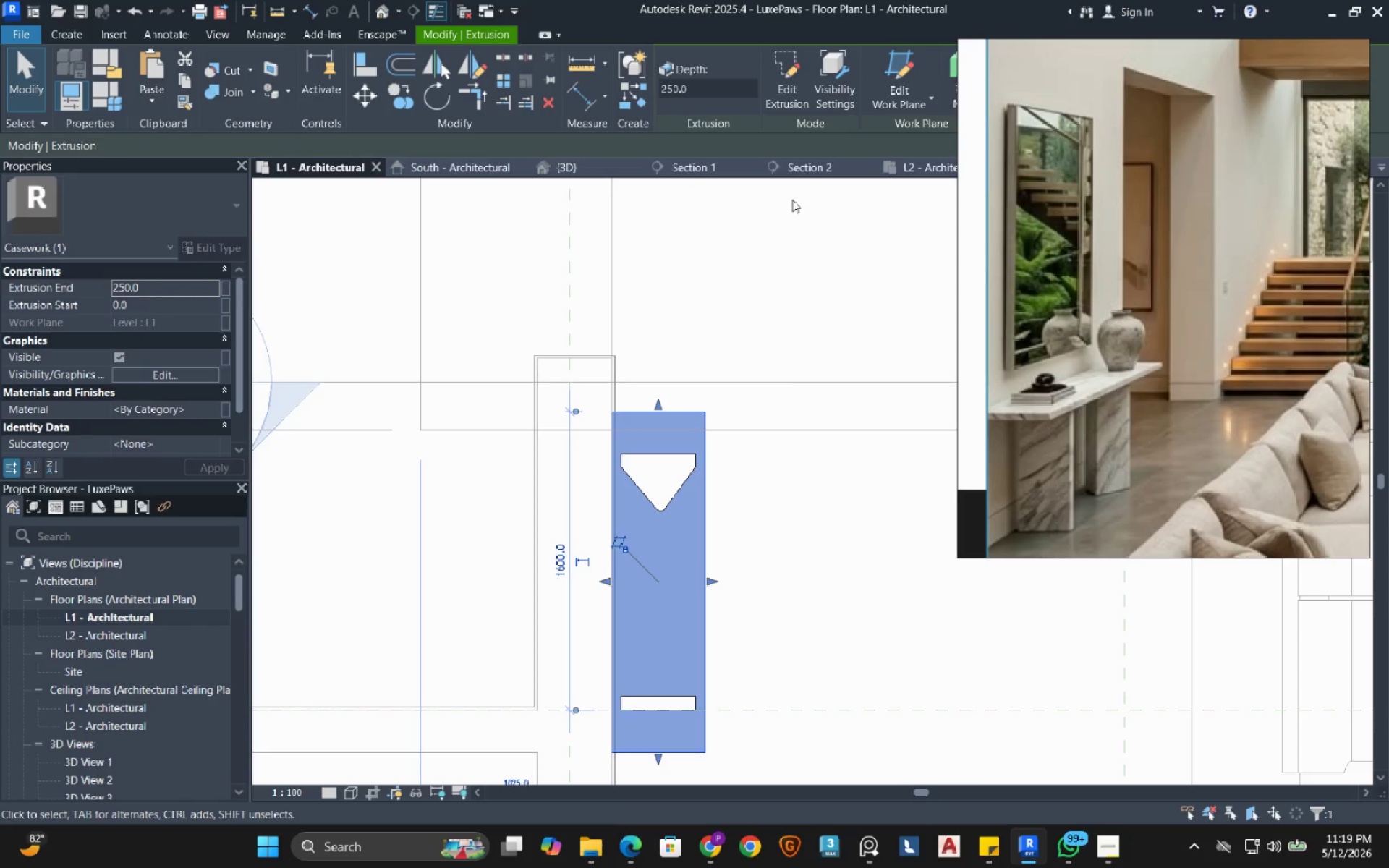 
left_click([721, 161])
 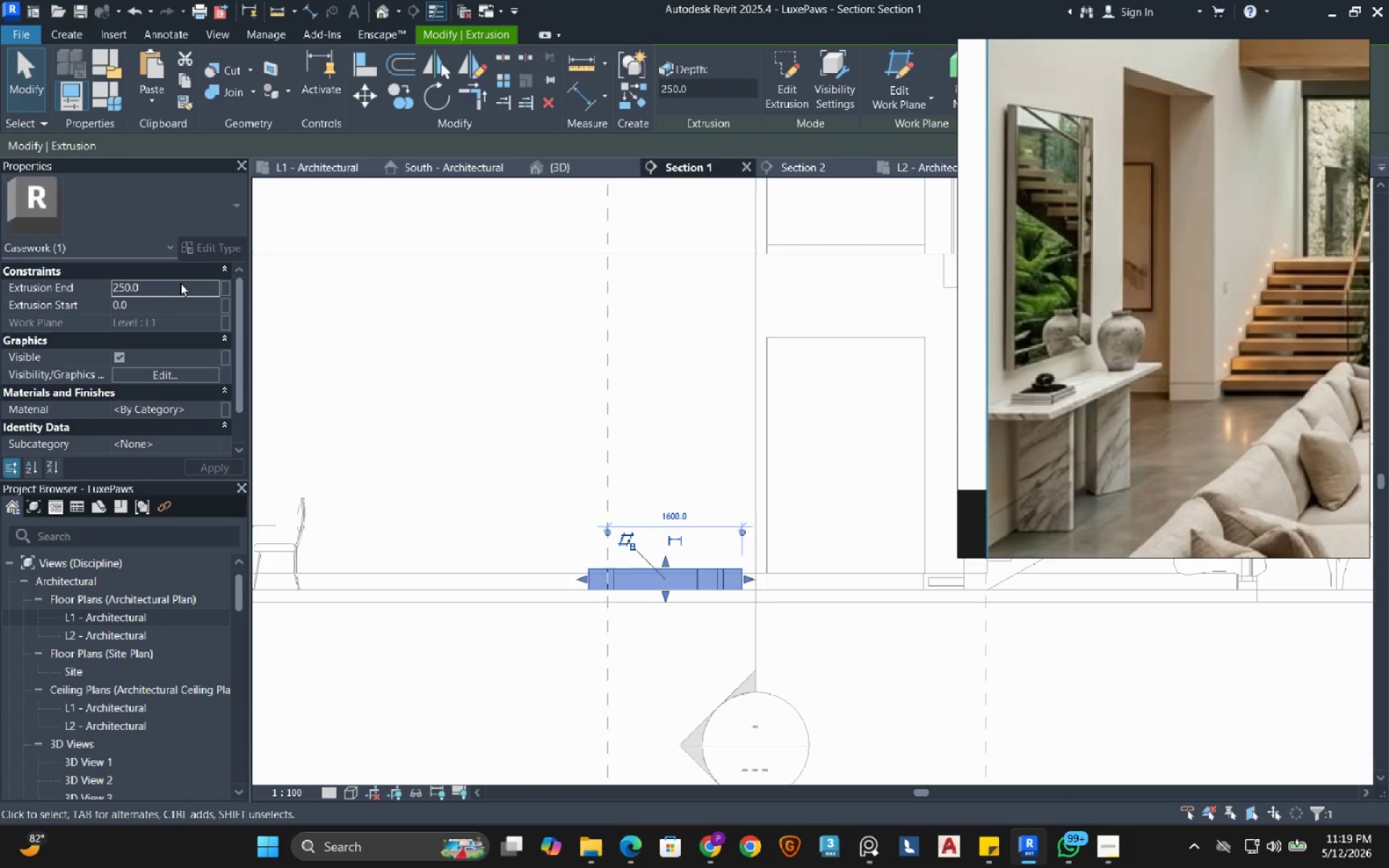 
left_click([179, 283])
 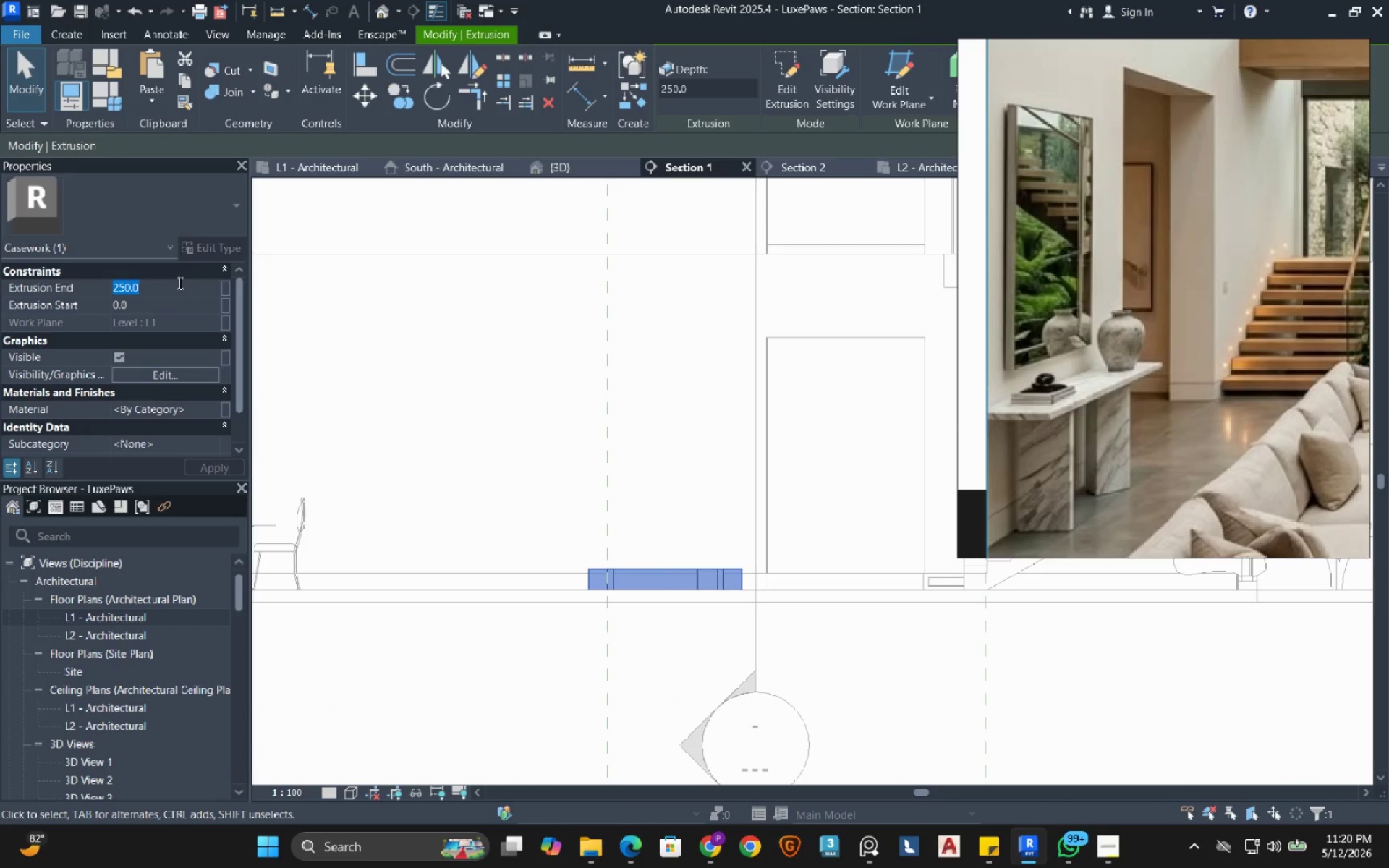 
key(Numpad5)
 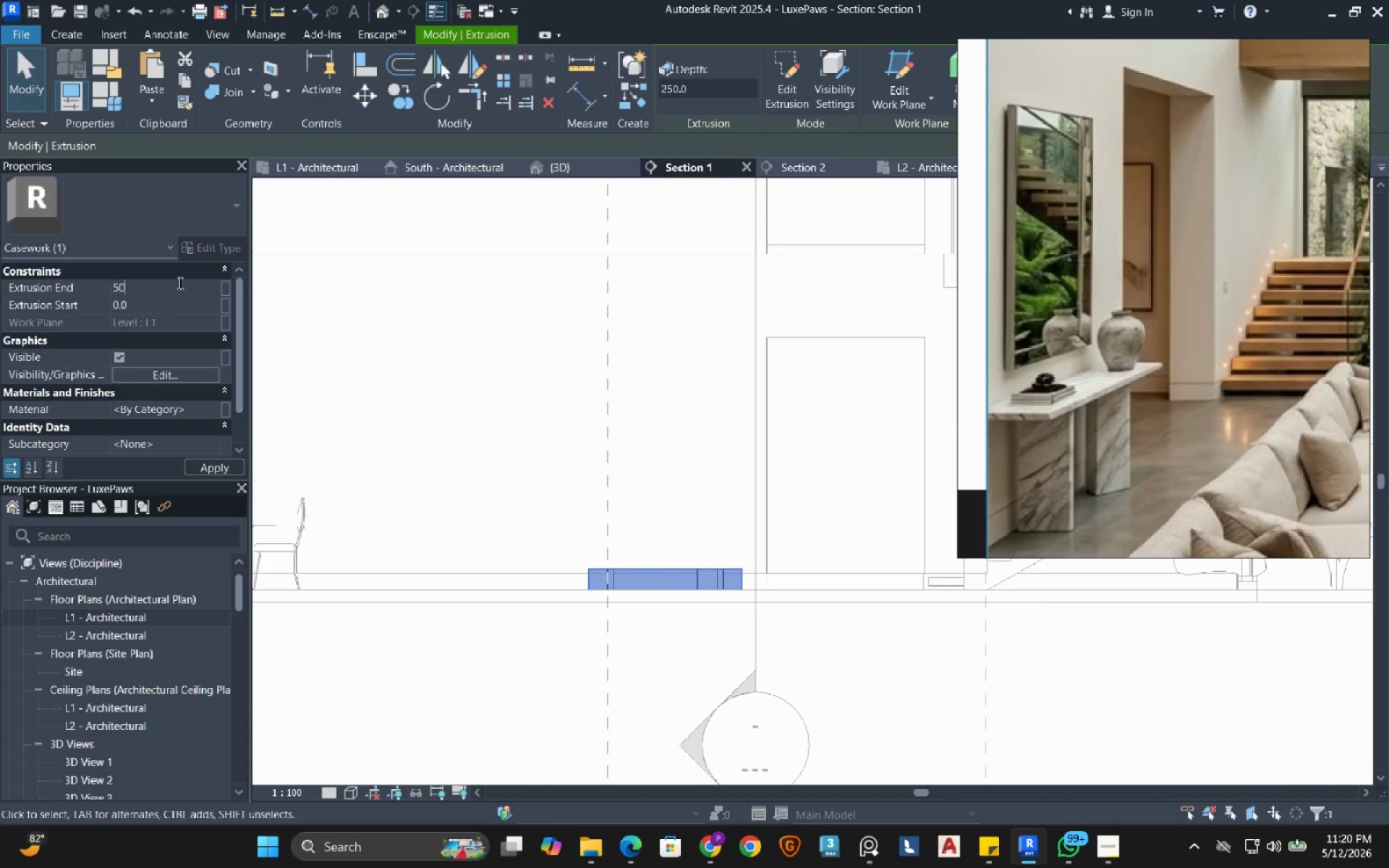 
key(Numpad0)
 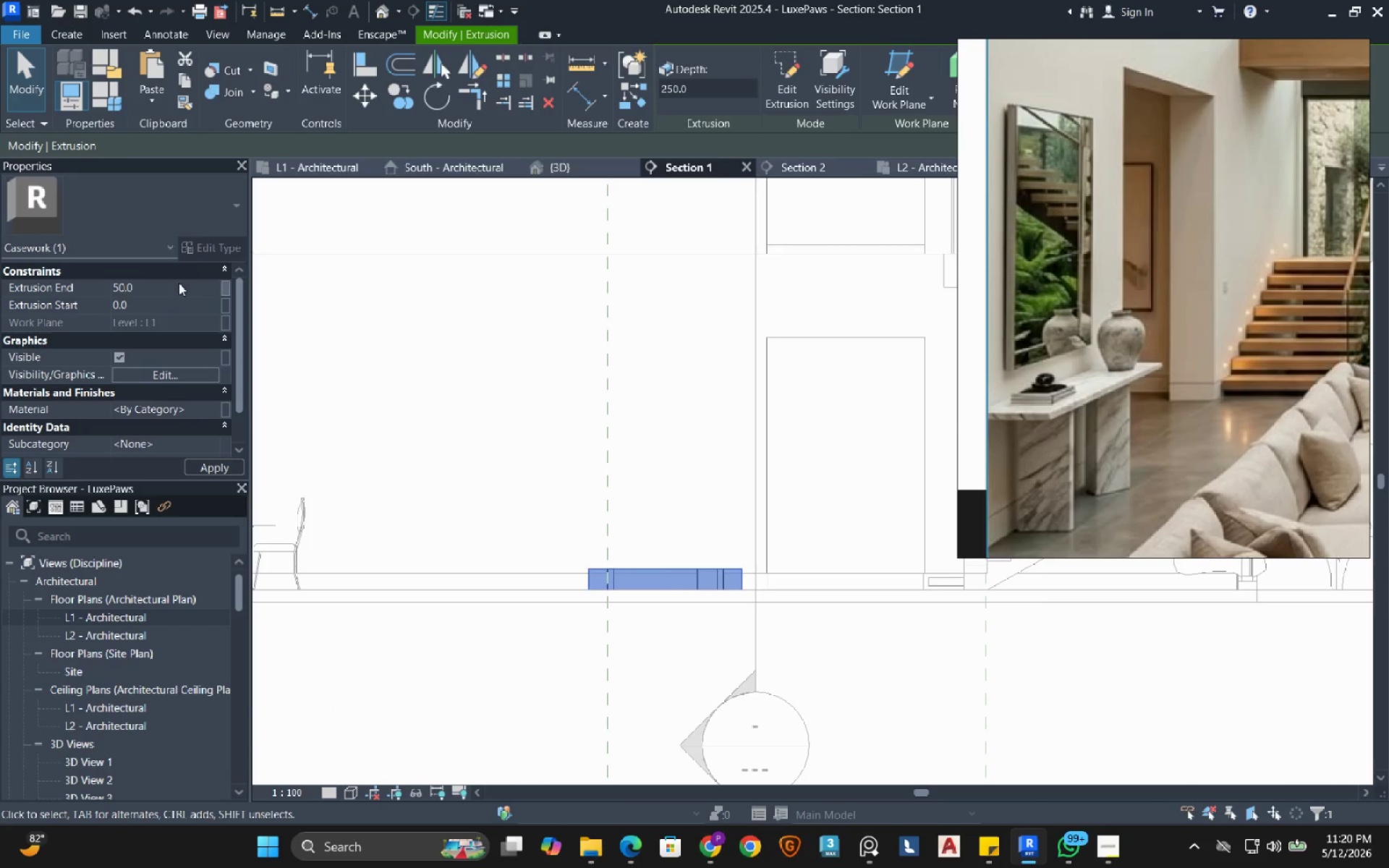 
key(NumpadEnter)
 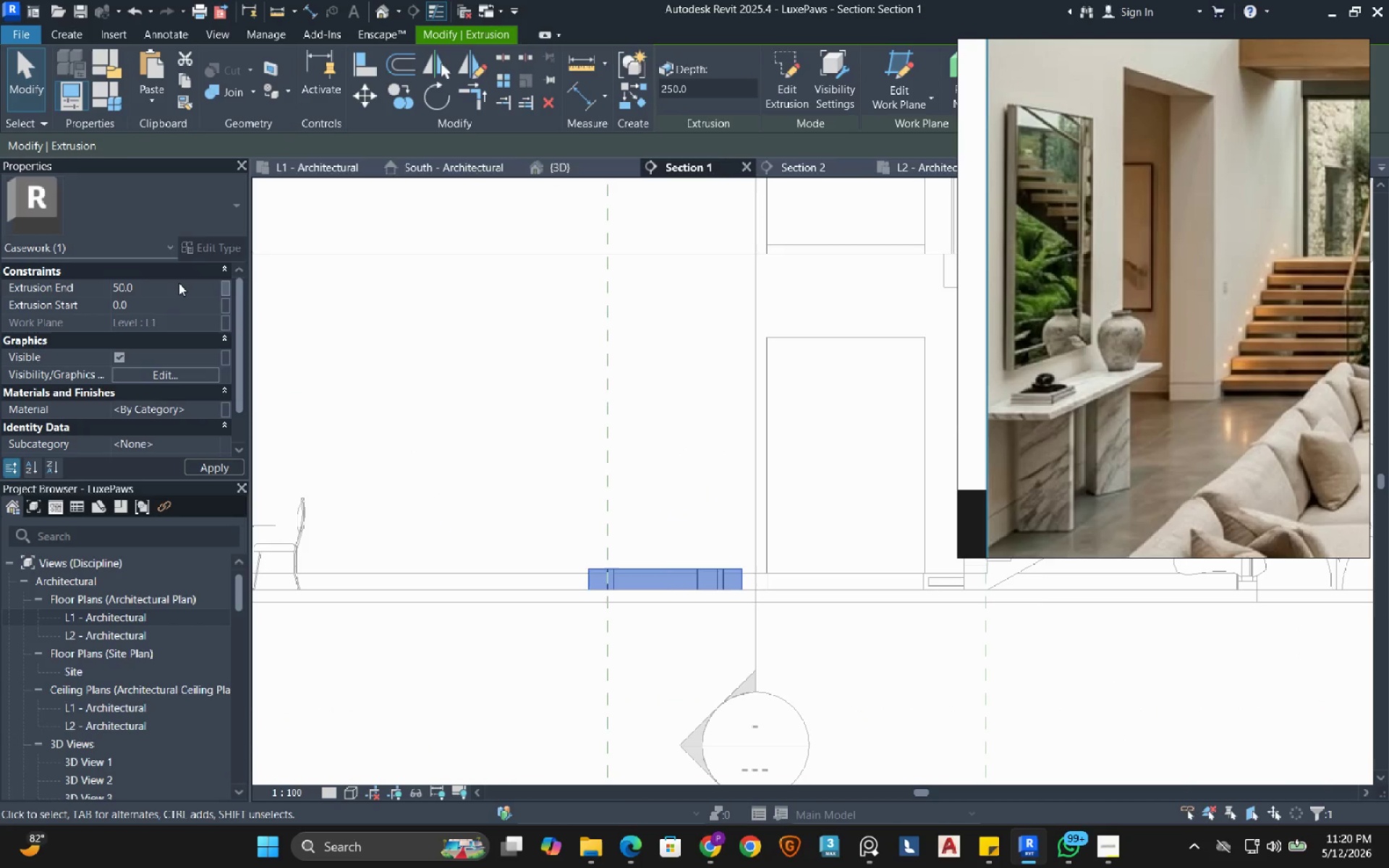 
wait(7.44)
 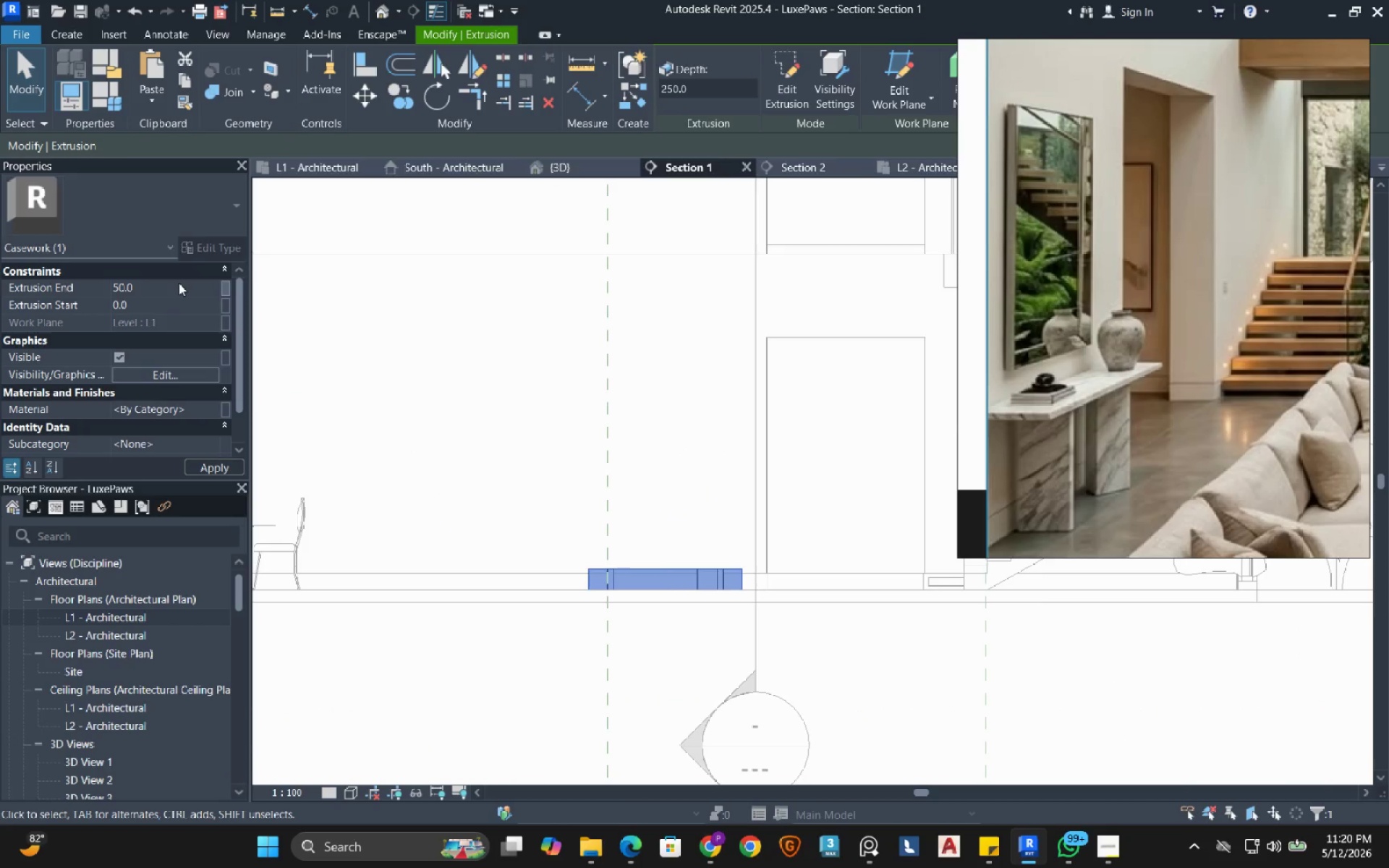 
scroll: coordinate [603, 593], scroll_direction: up, amount: 4.0
 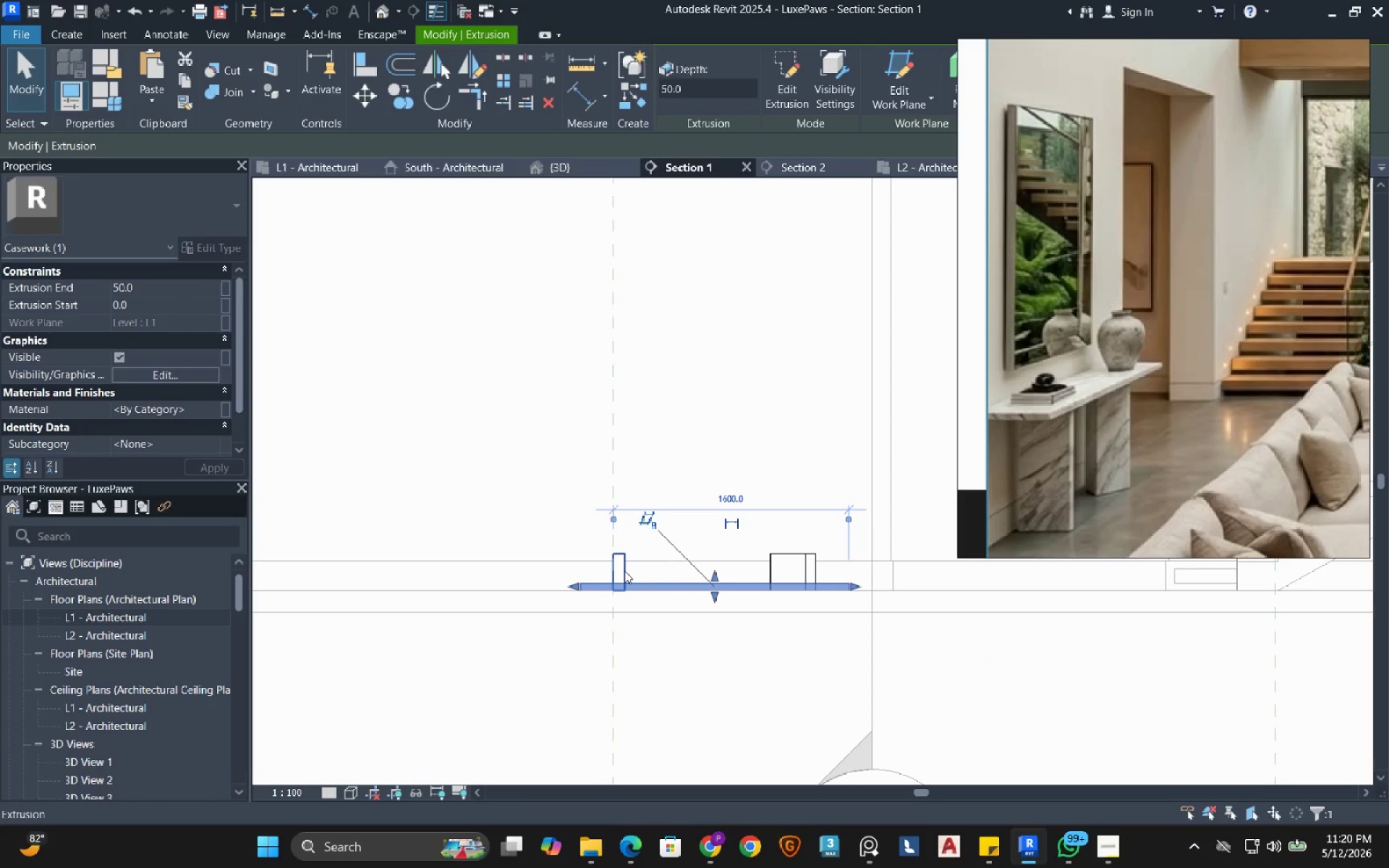 
left_click([624, 571])
 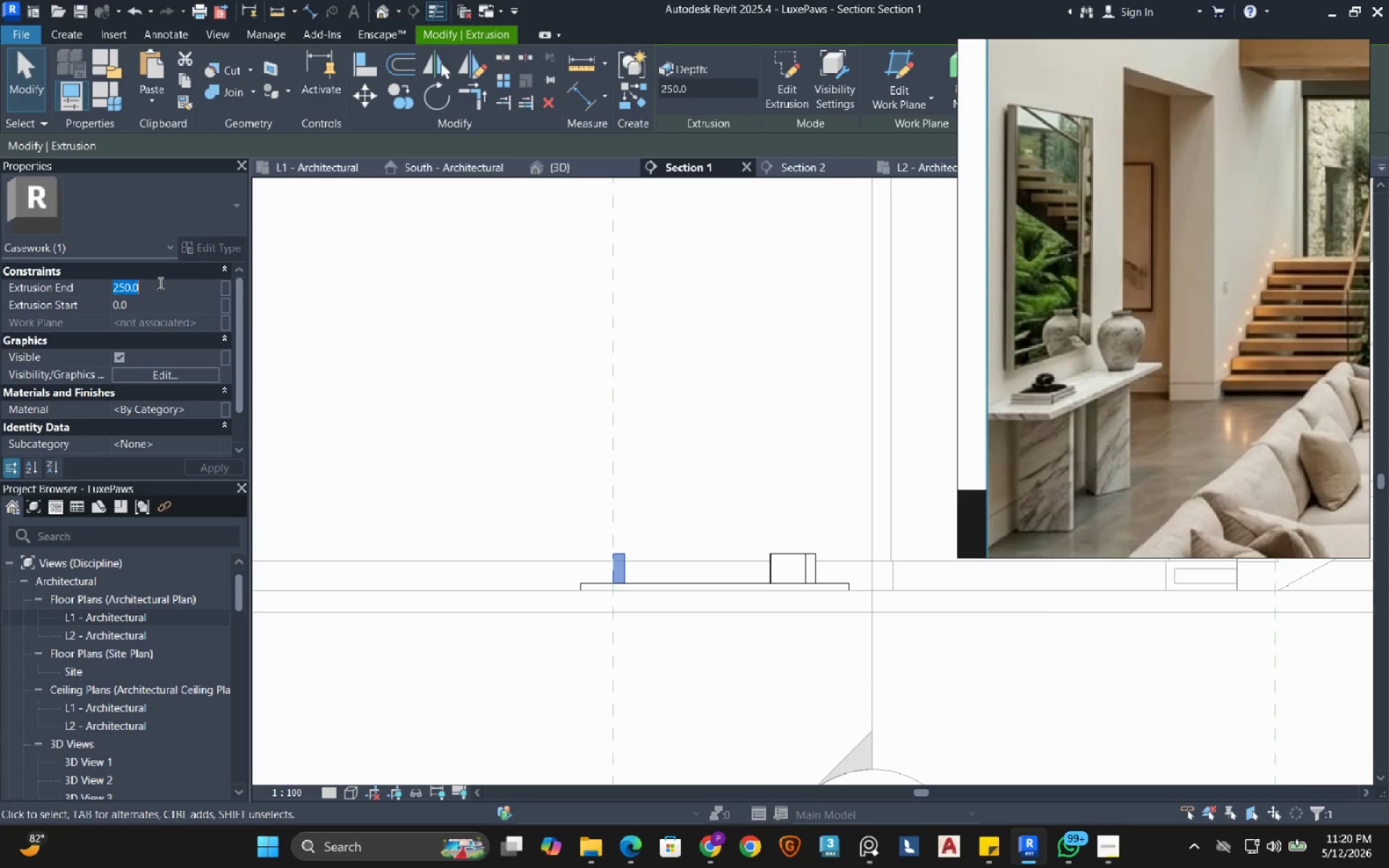 
wait(5.27)
 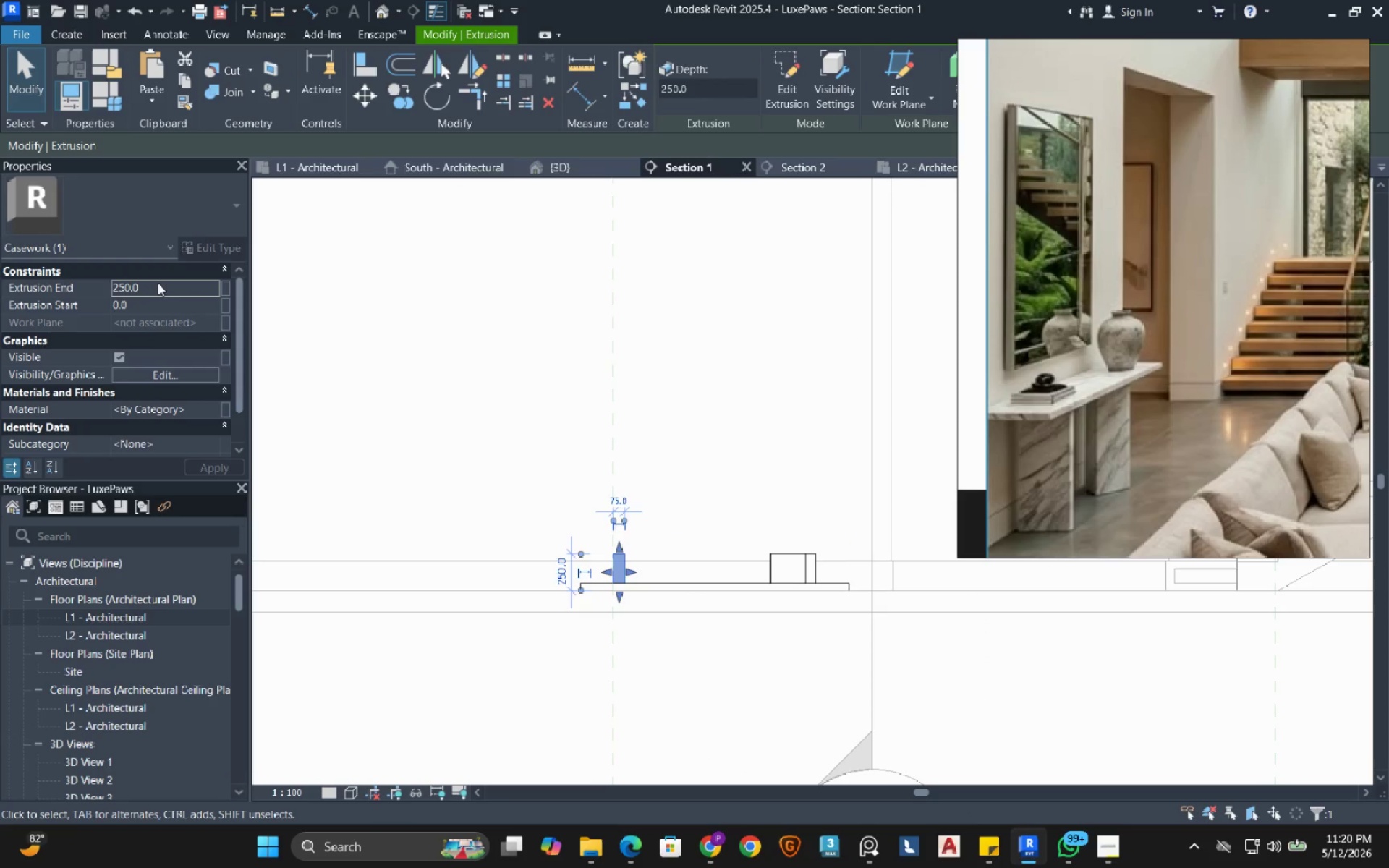 
key(Numpad8)
 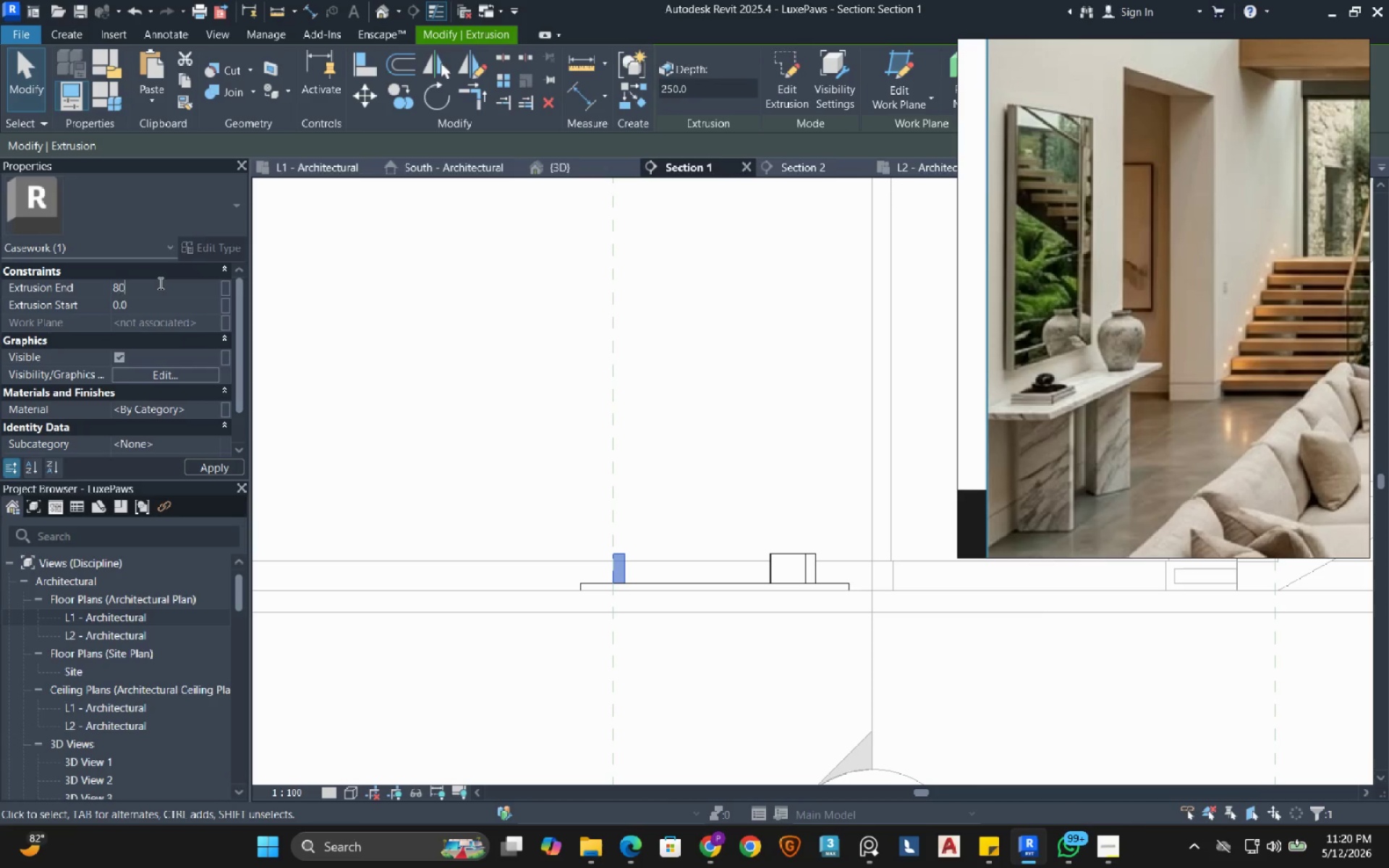 
key(Numpad0)
 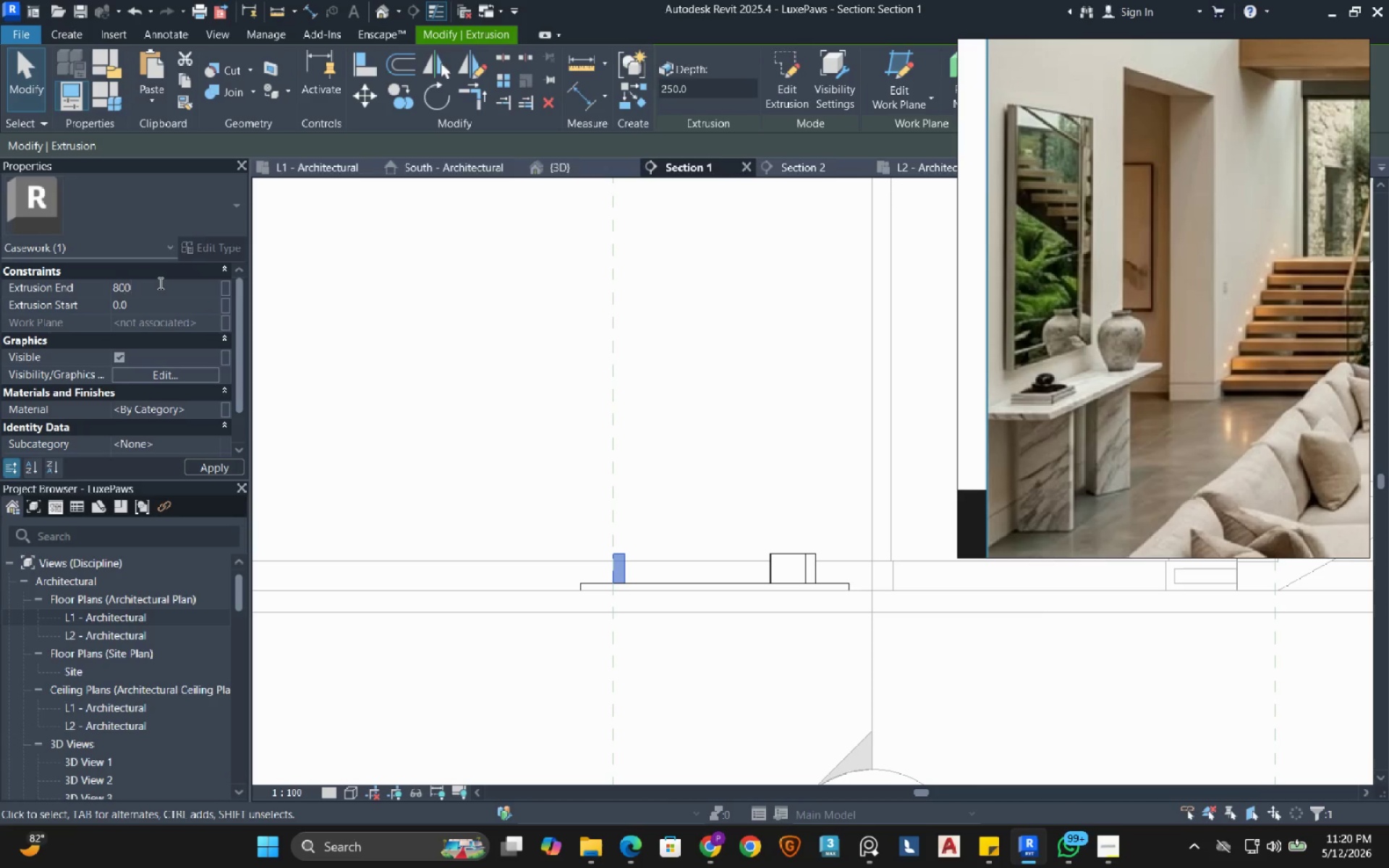 
key(Numpad0)
 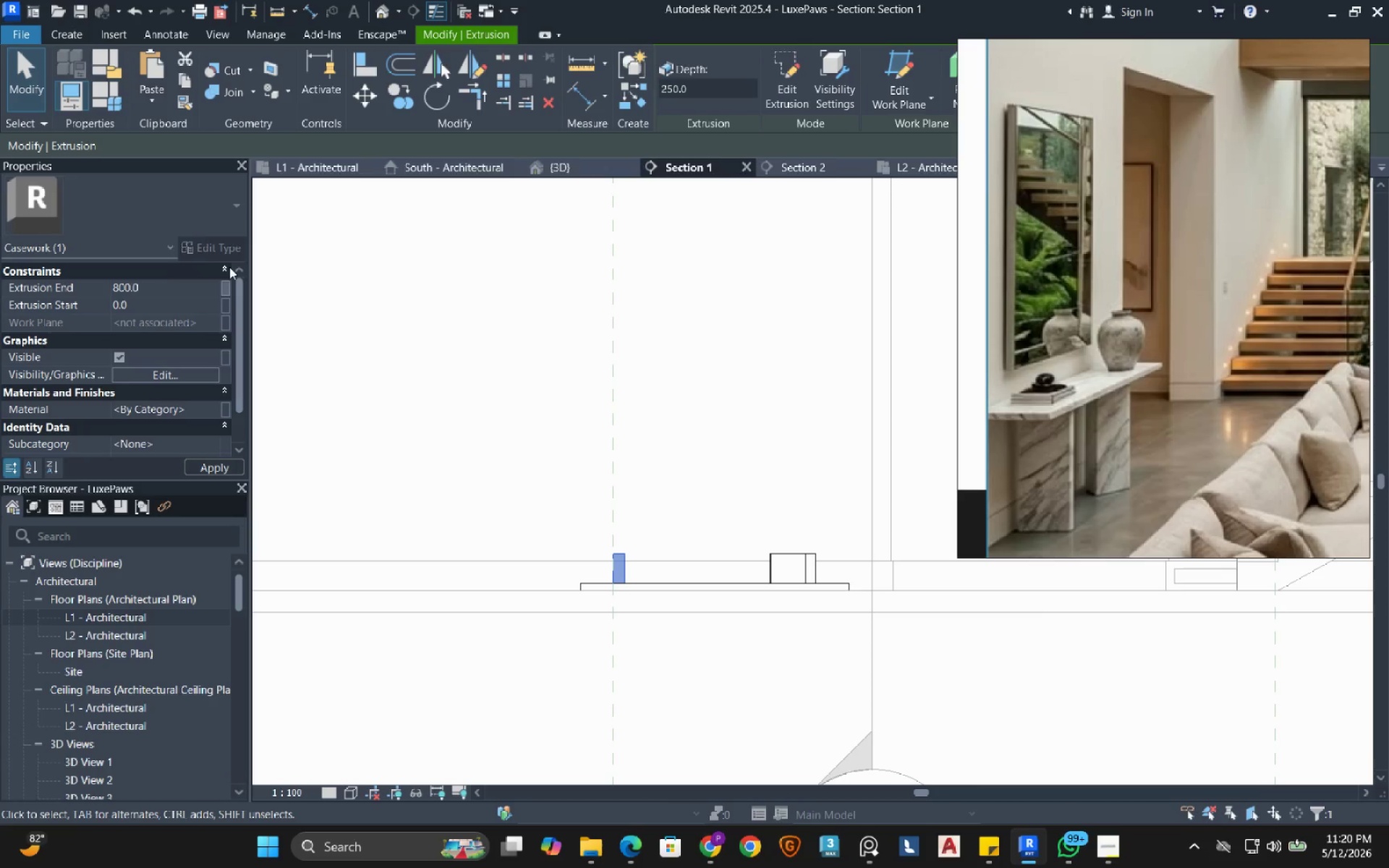 
key(NumpadEnter)
 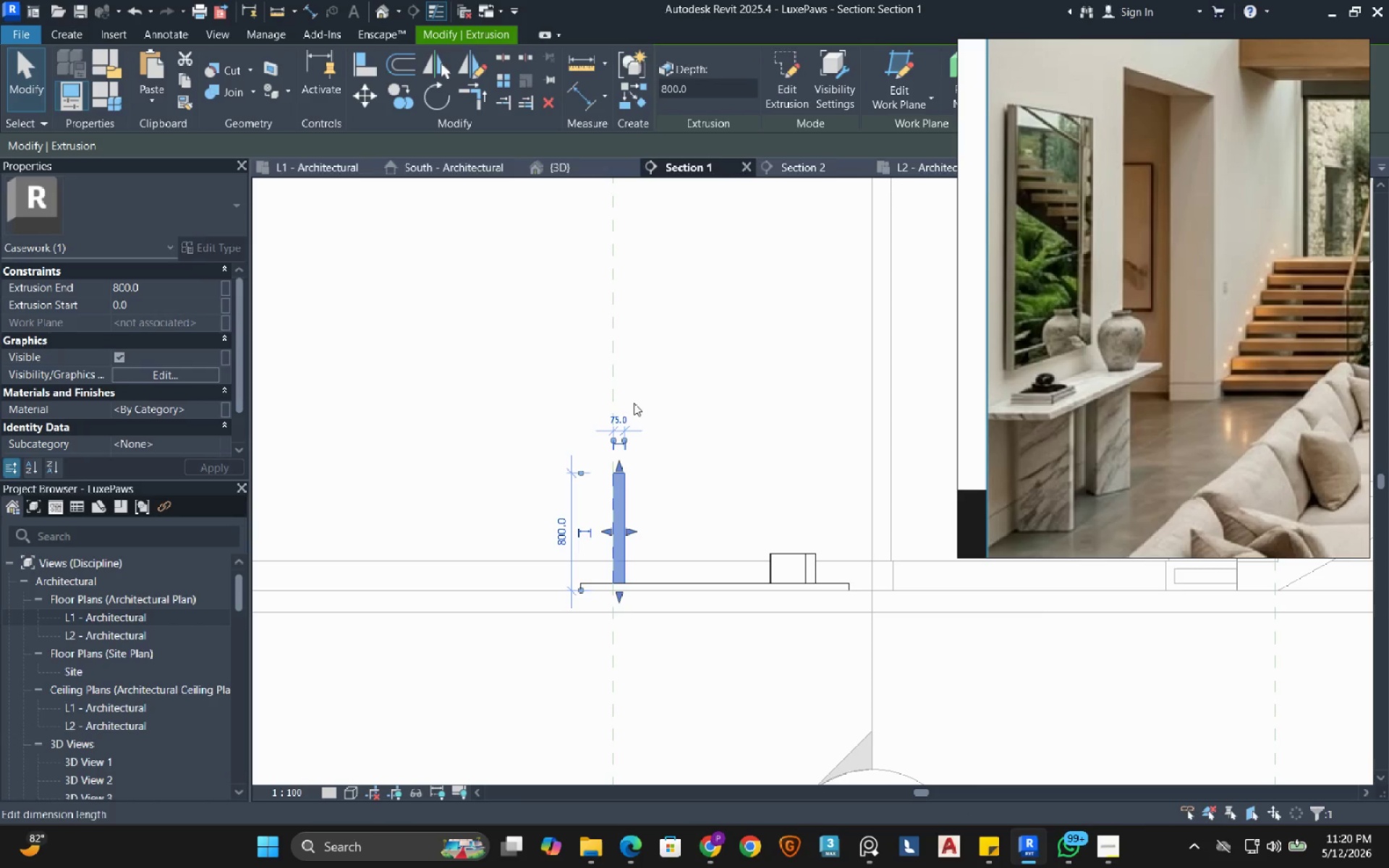 
left_click_drag(start_coordinate=[728, 404], to_coordinate=[739, 410])
 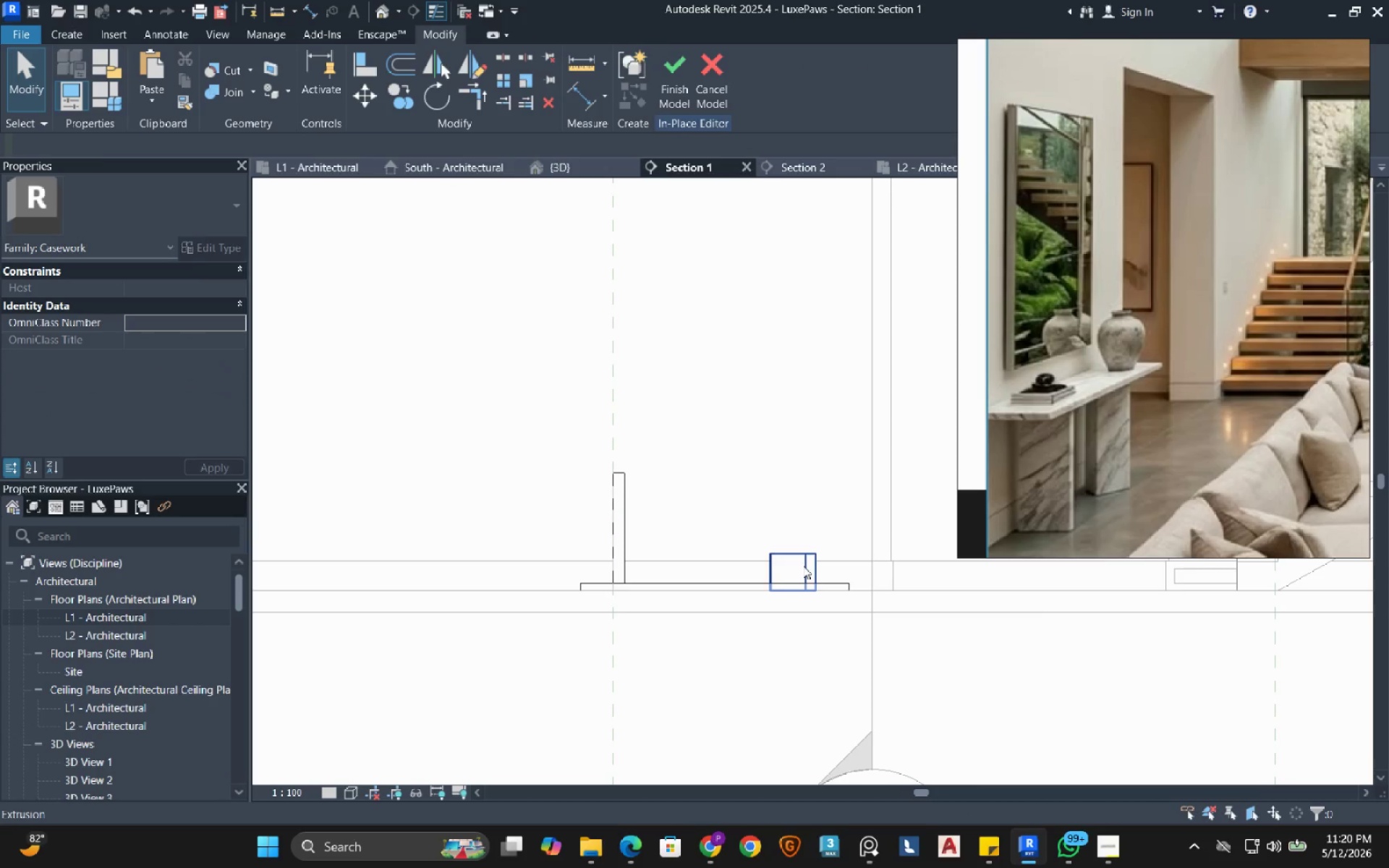 
left_click([803, 566])
 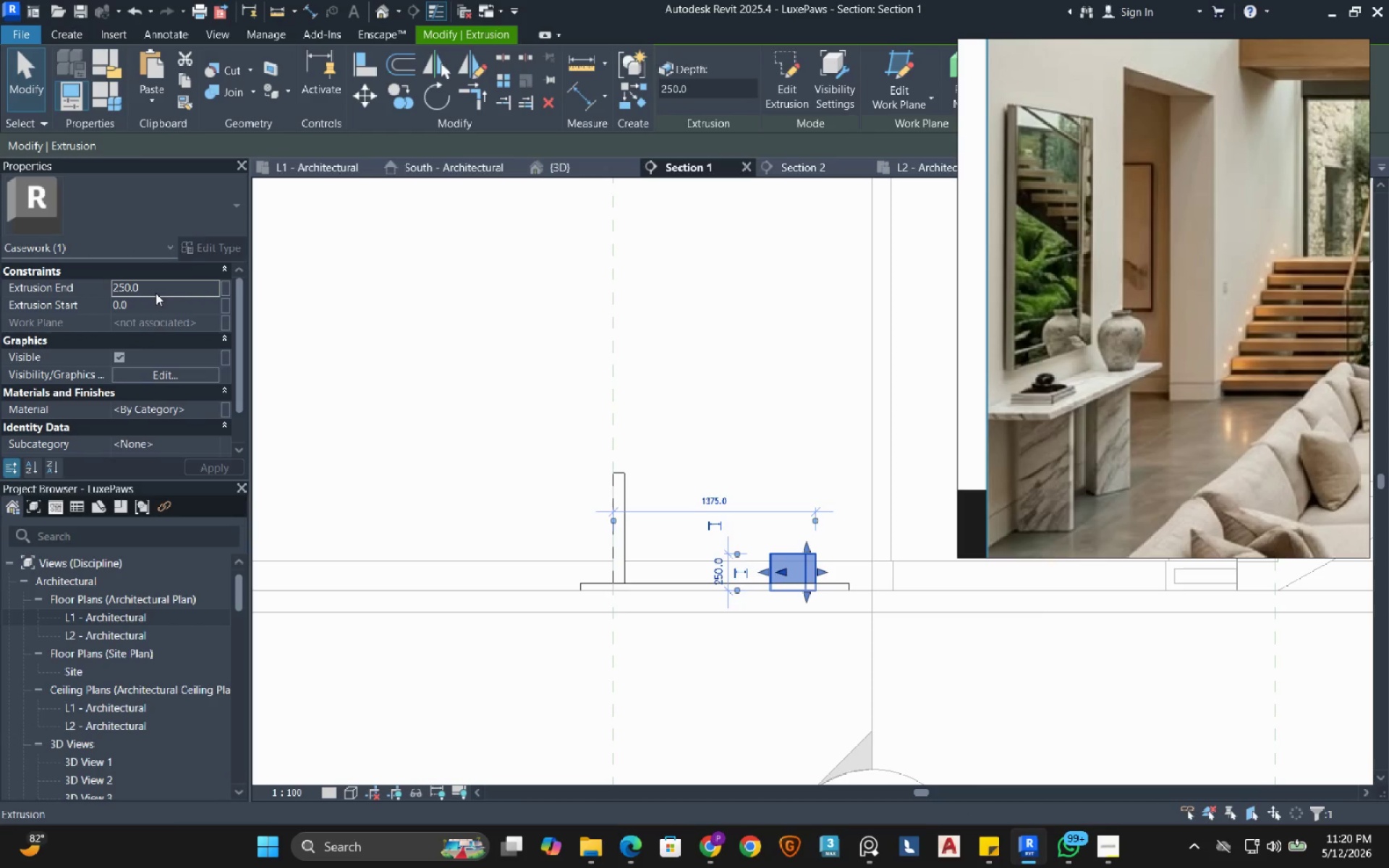 
left_click([158, 284])
 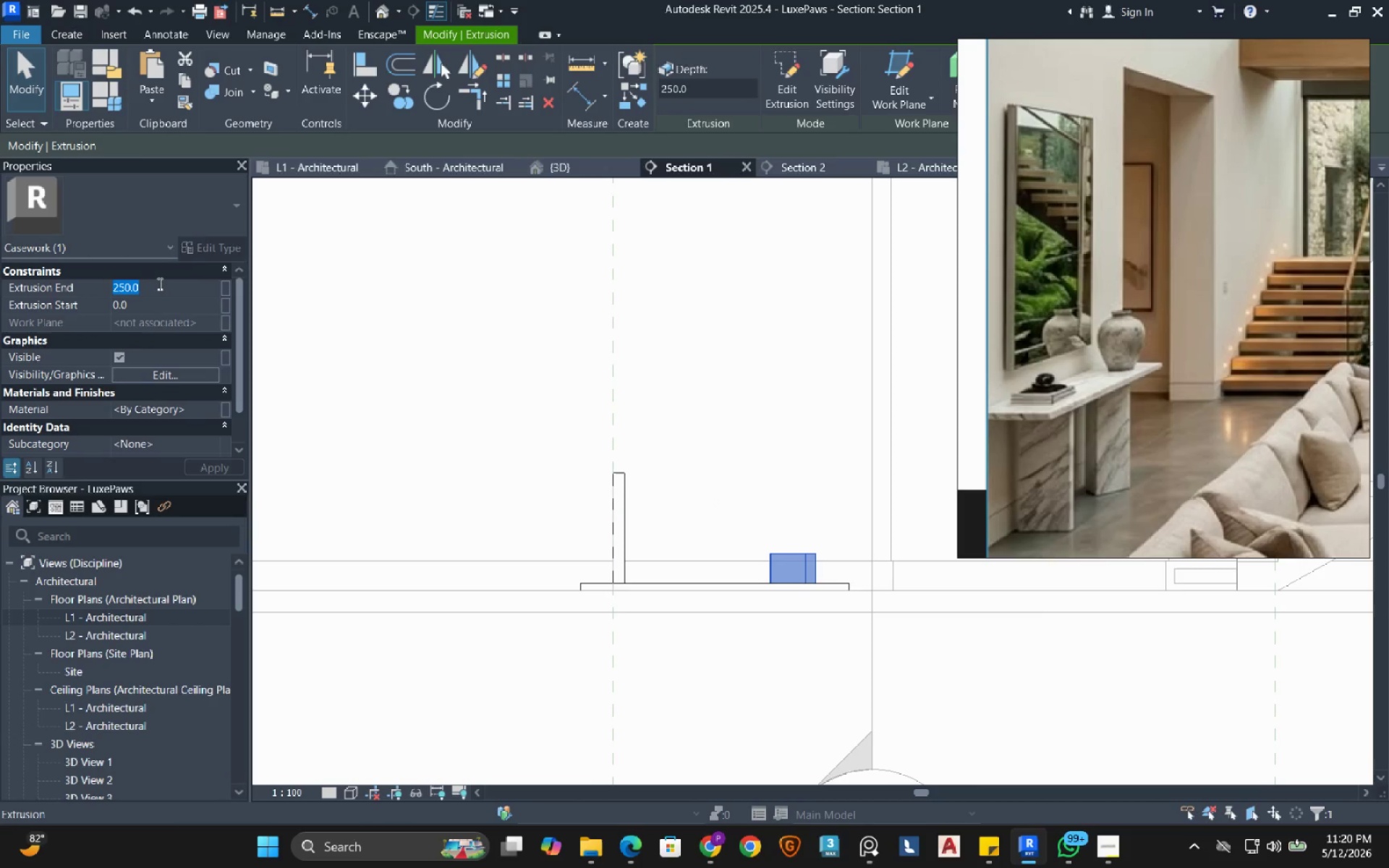 
key(Numpad8)
 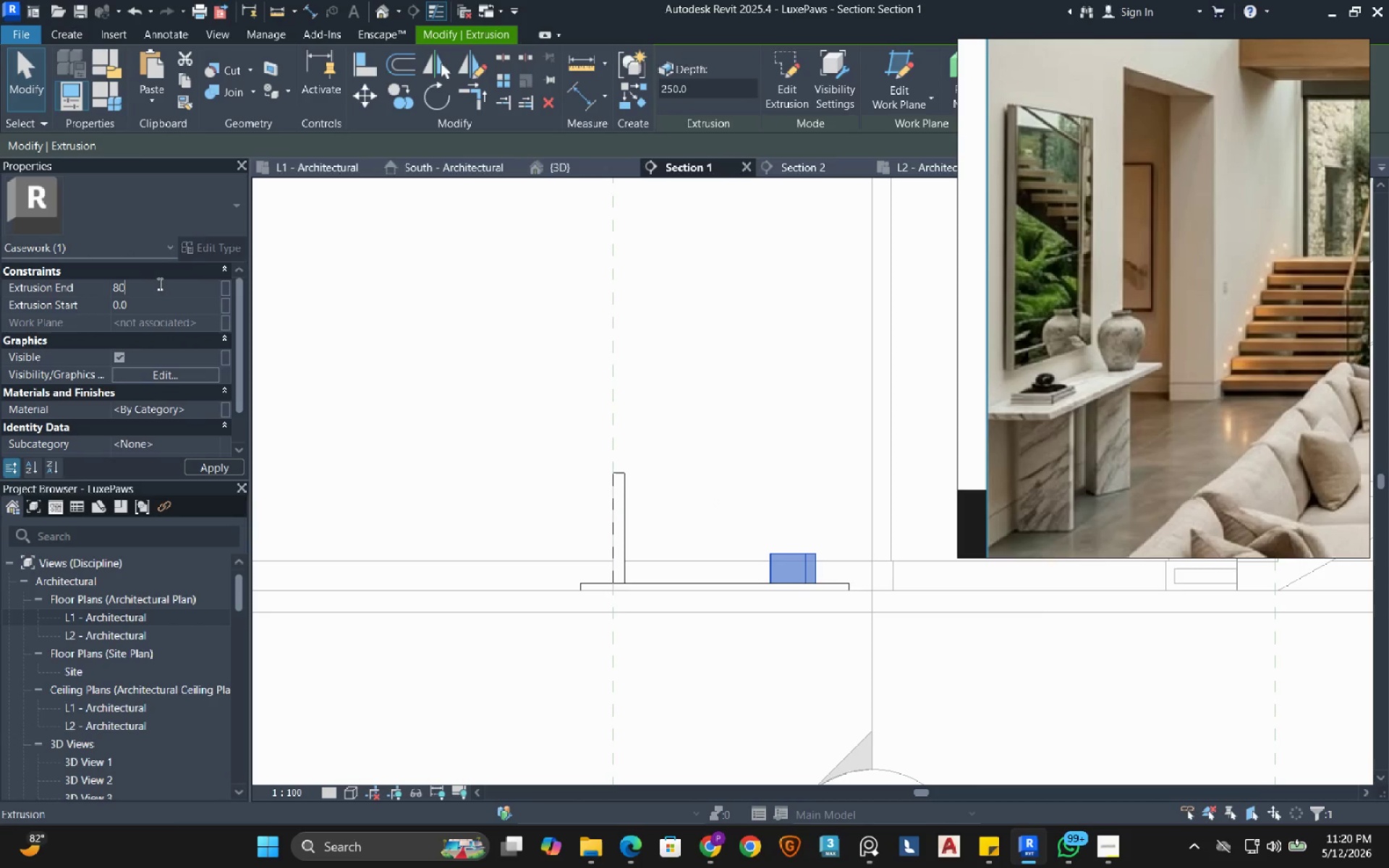 
key(Numpad0)
 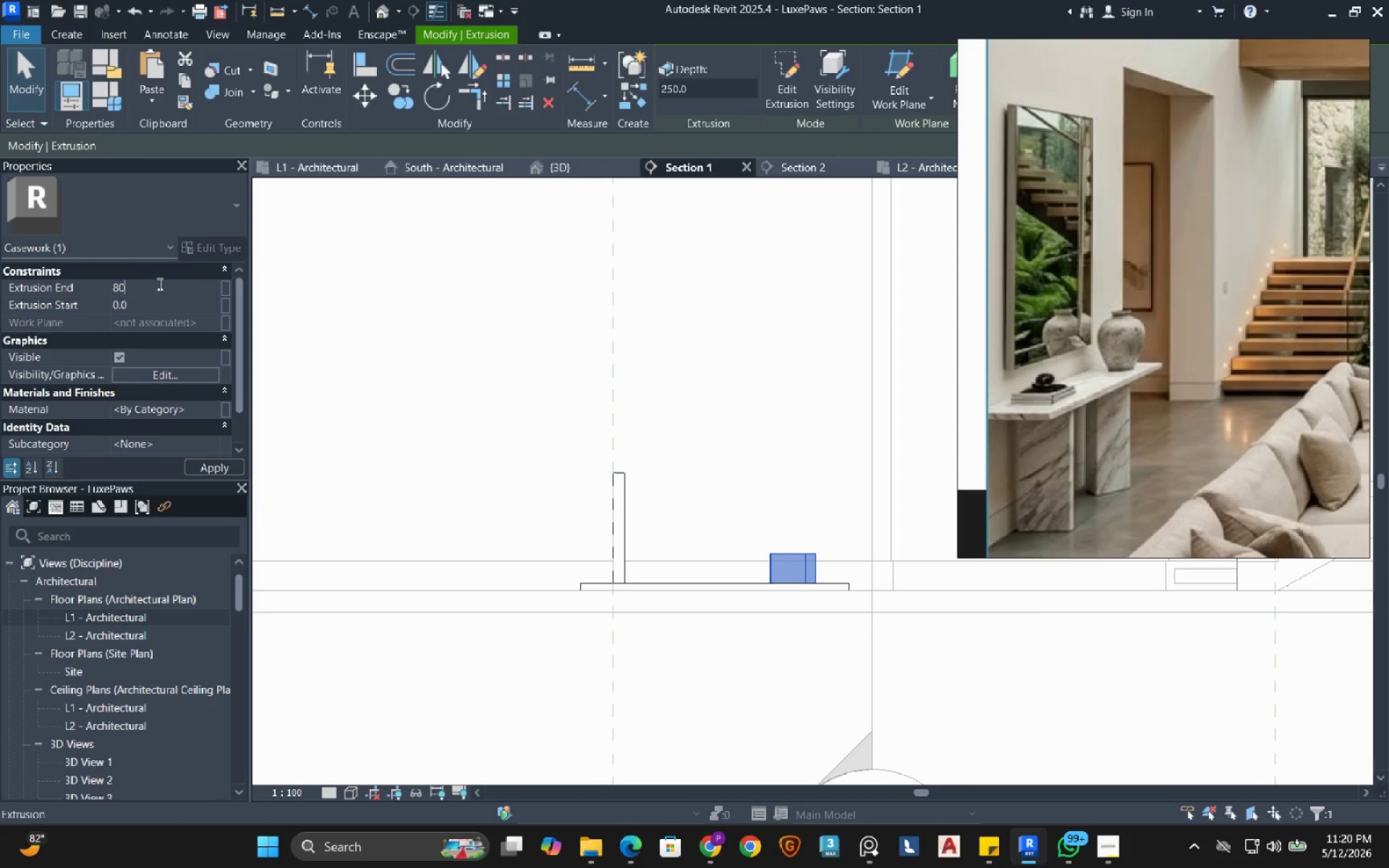 
key(Numpad0)
 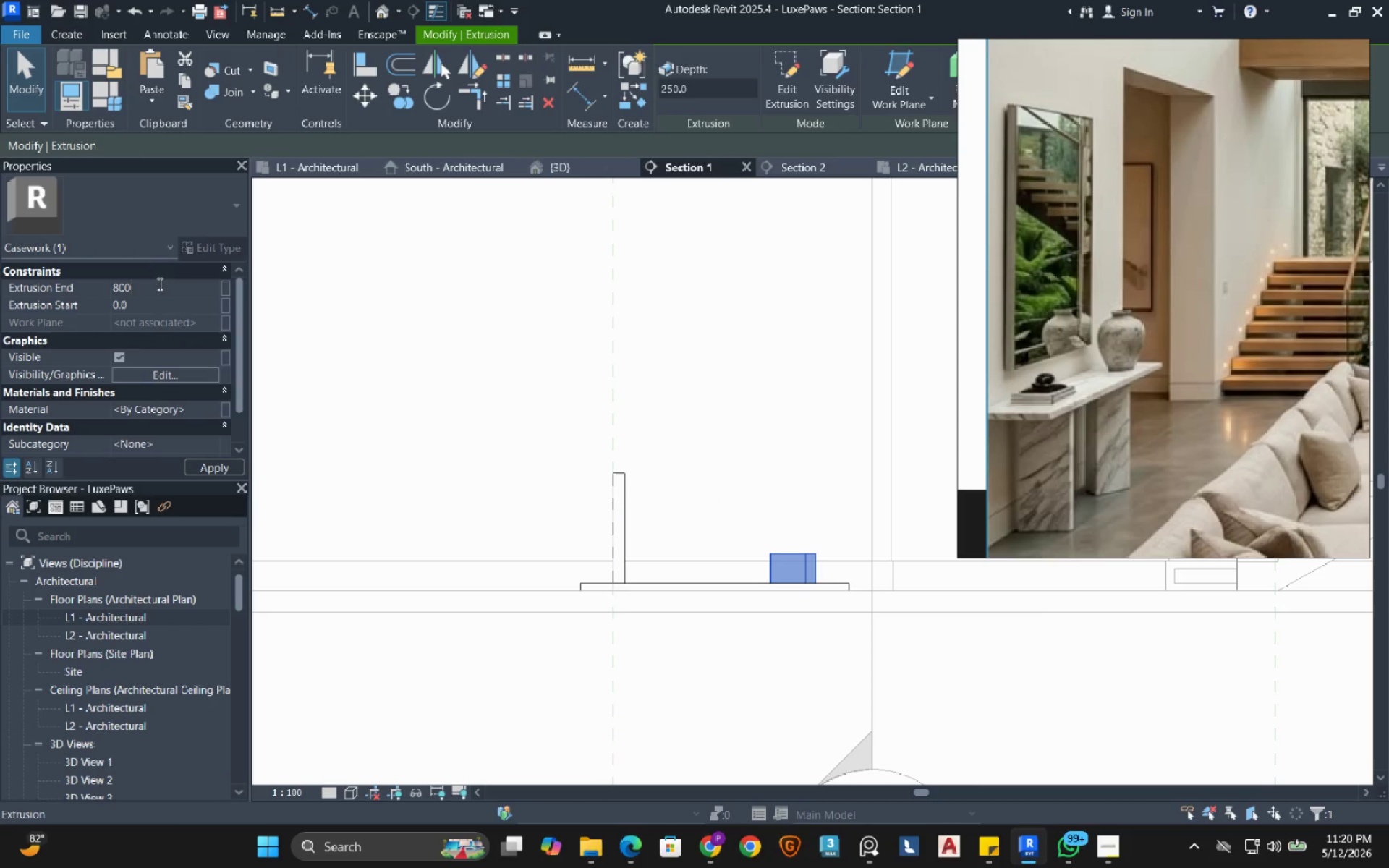 
key(NumpadEnter)
 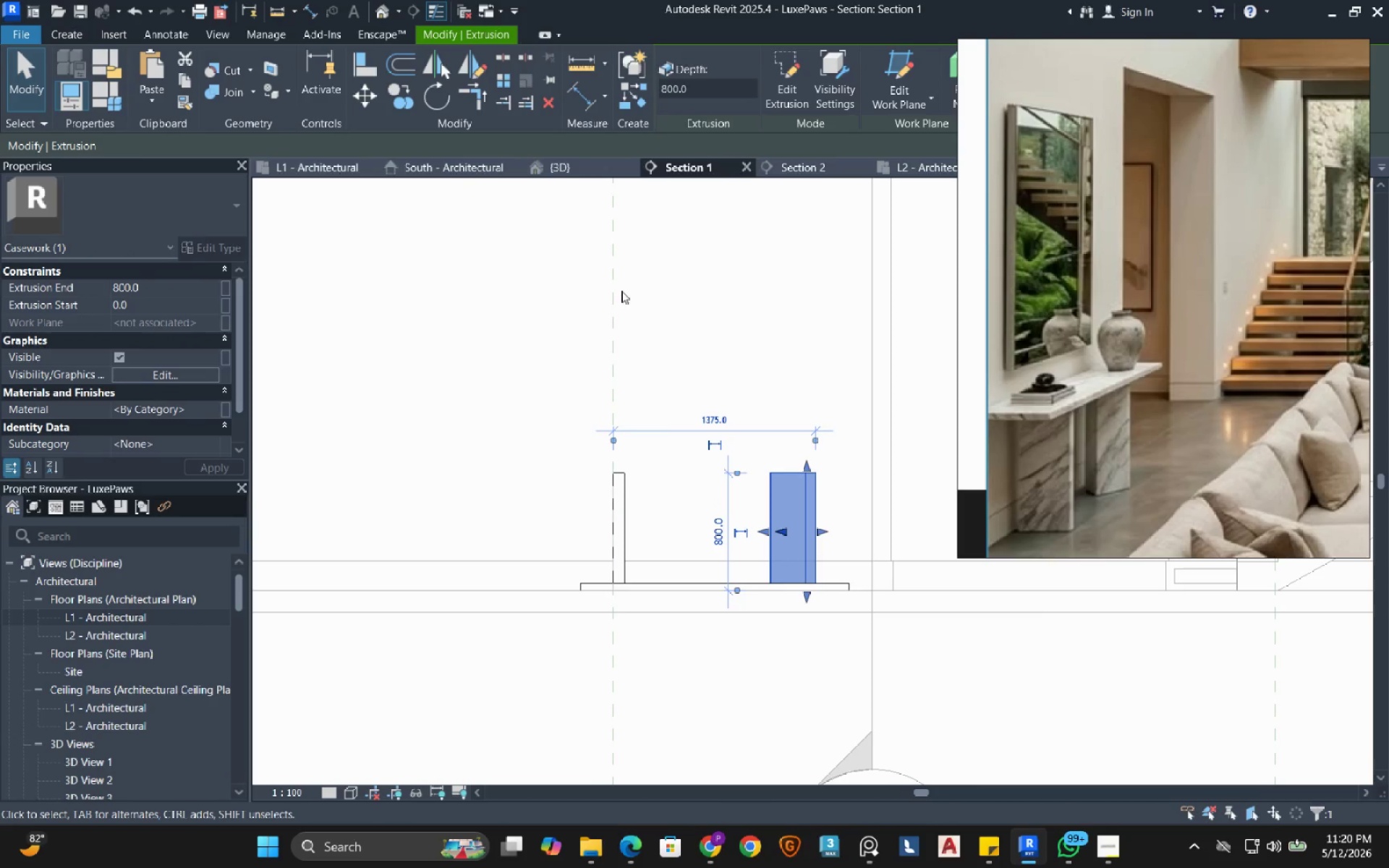 
left_click_drag(start_coordinate=[636, 293], to_coordinate=[636, 297])
 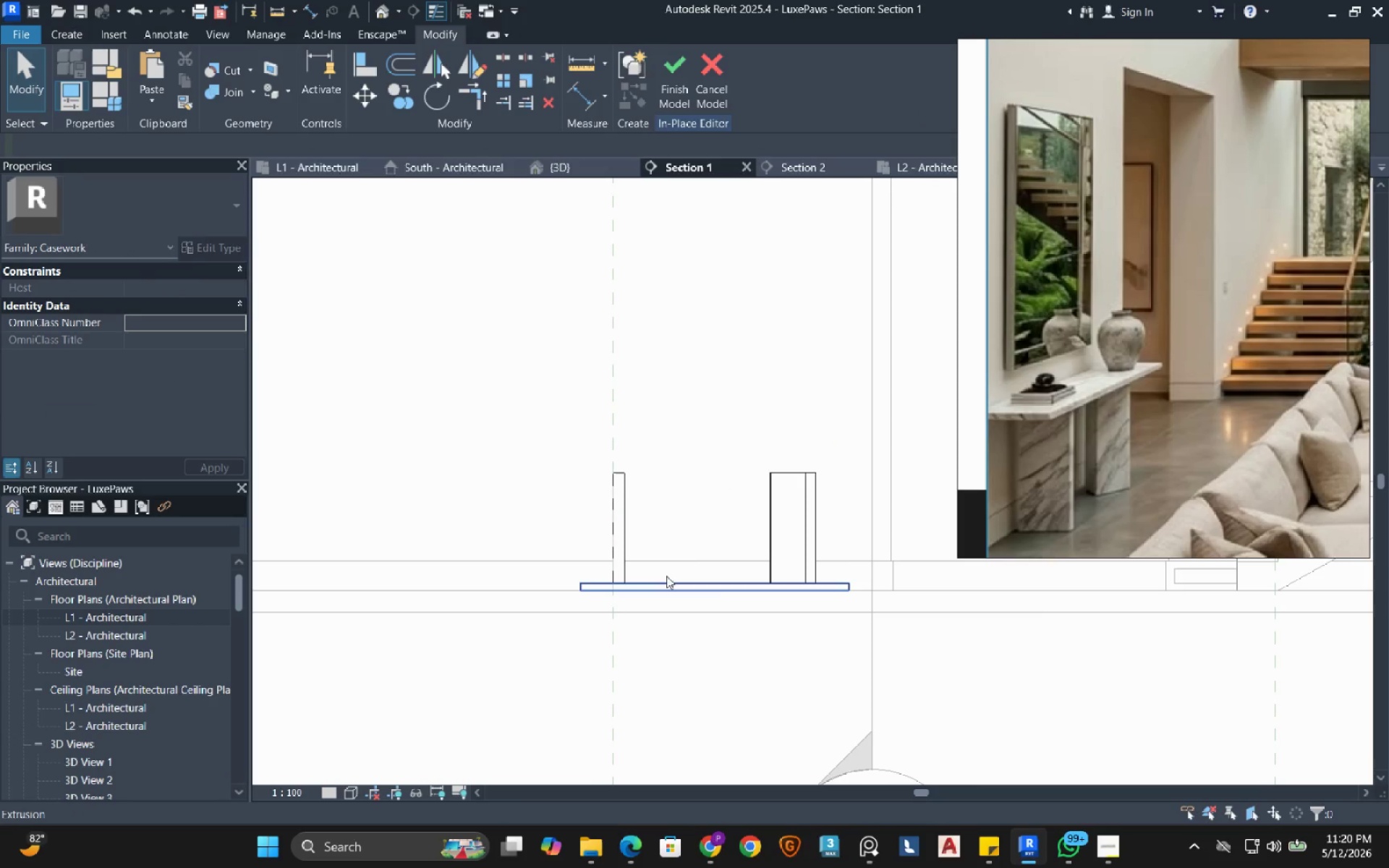 
left_click([666, 576])
 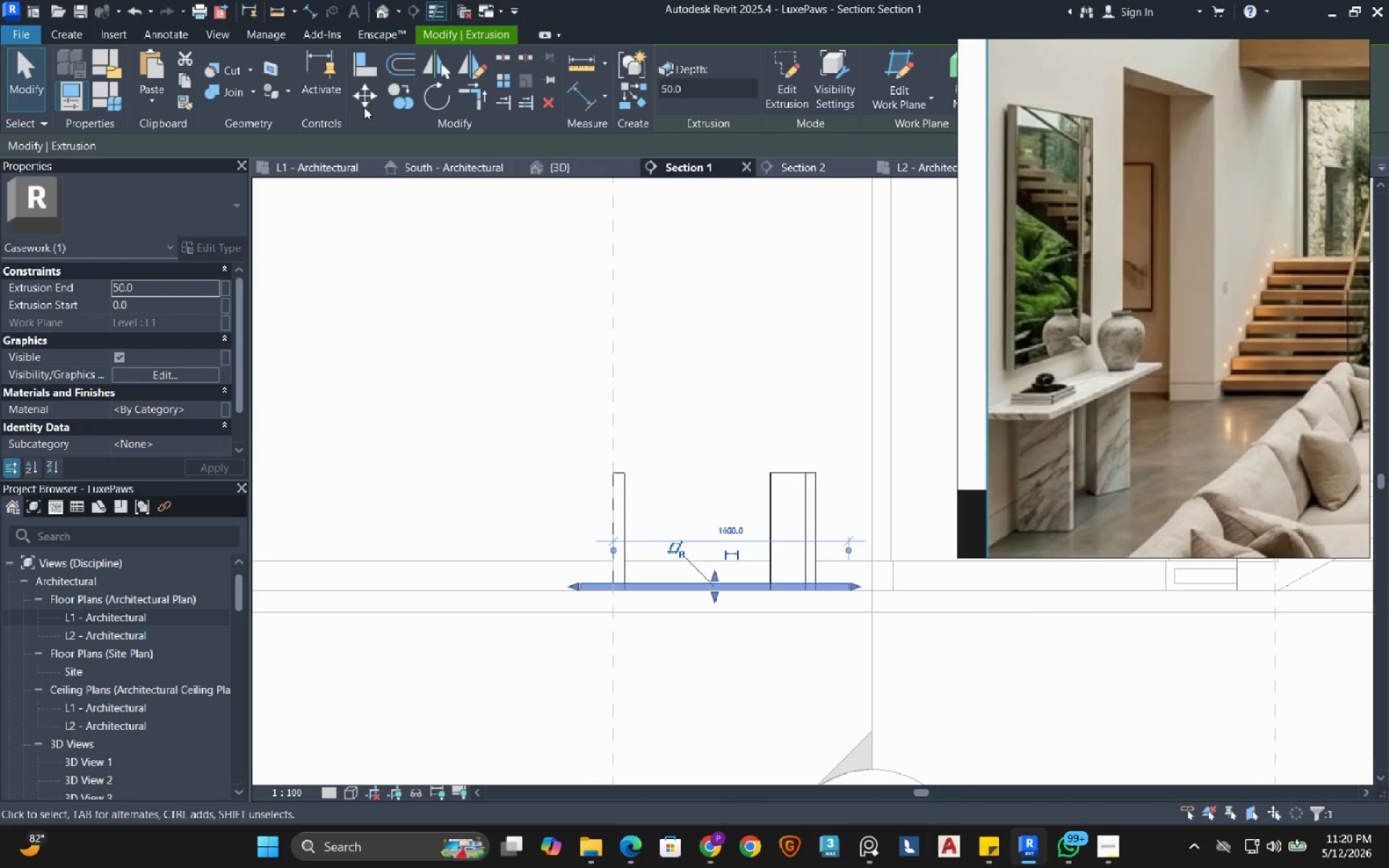 
left_click([364, 103])
 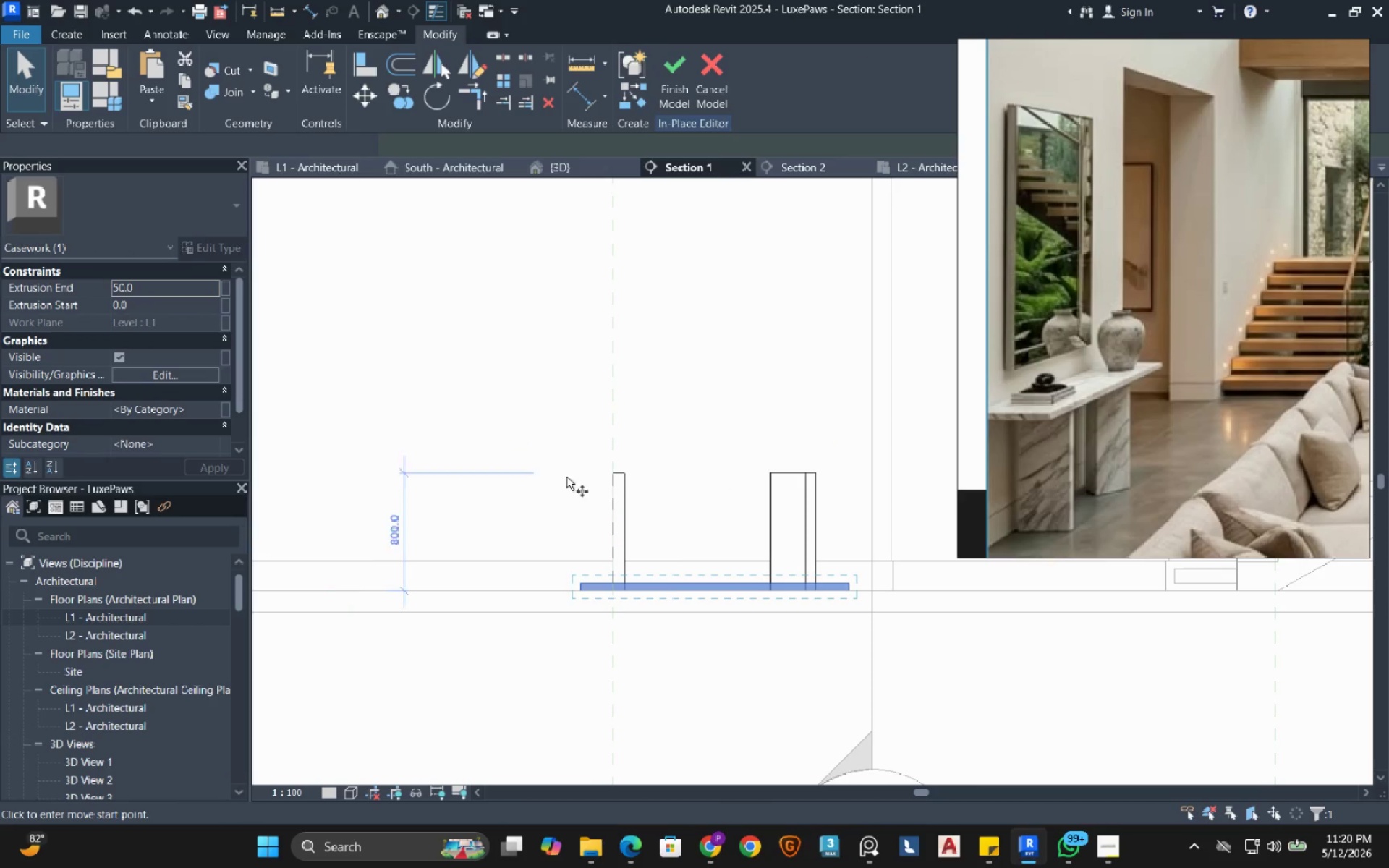 
scroll: coordinate [561, 516], scroll_direction: up, amount: 4.0
 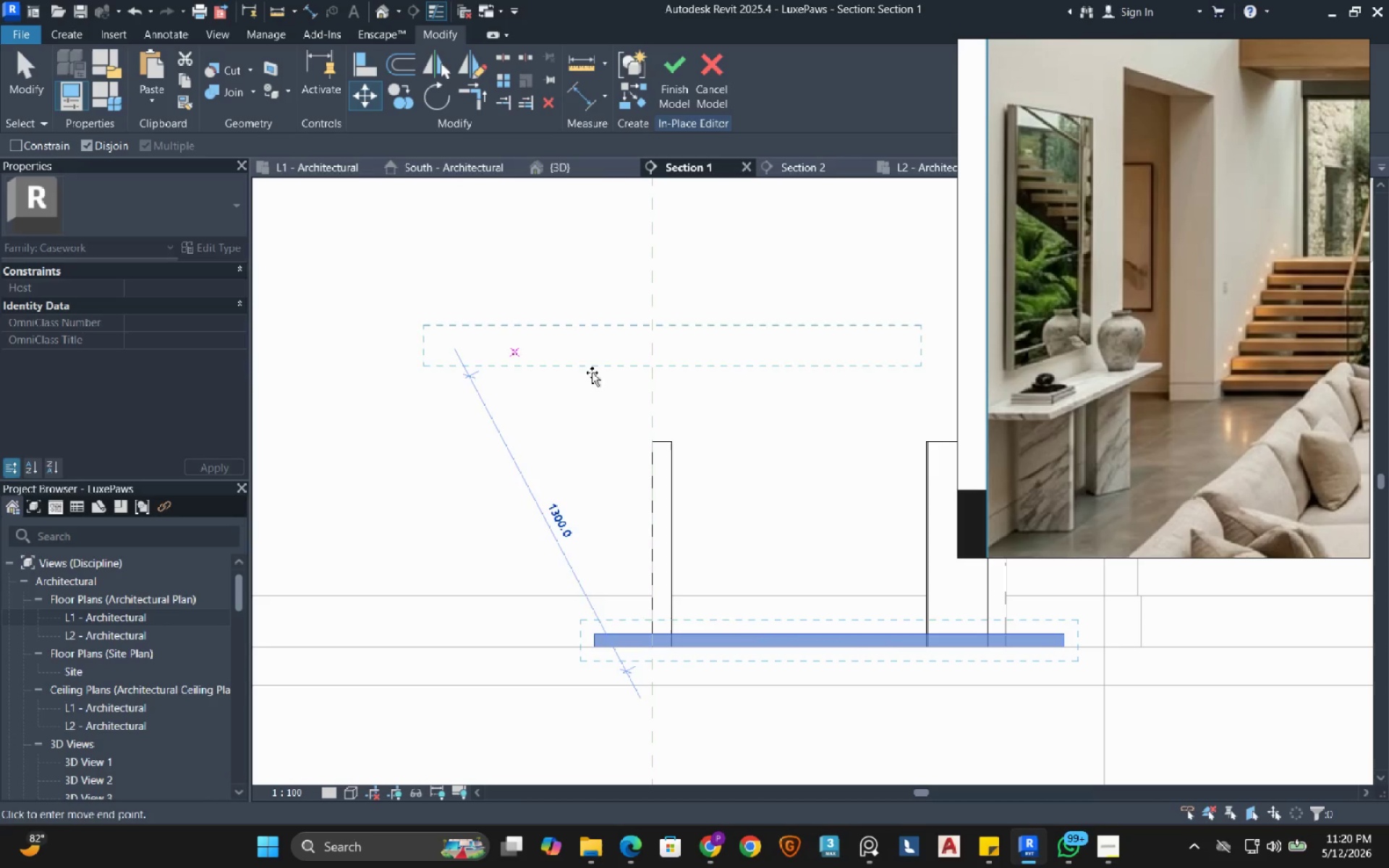 
left_click([668, 440])
 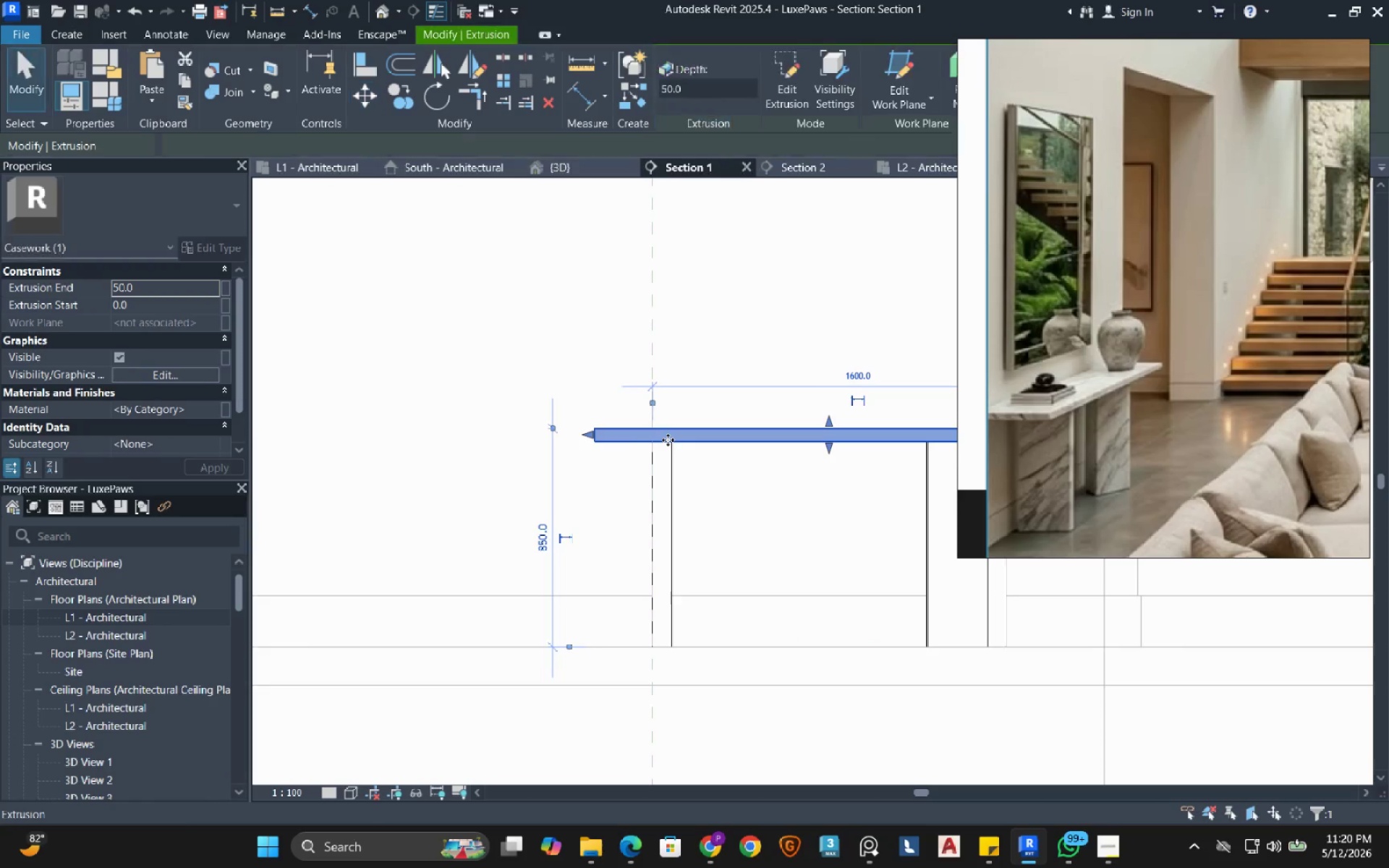 
scroll: coordinate [664, 453], scroll_direction: down, amount: 5.0
 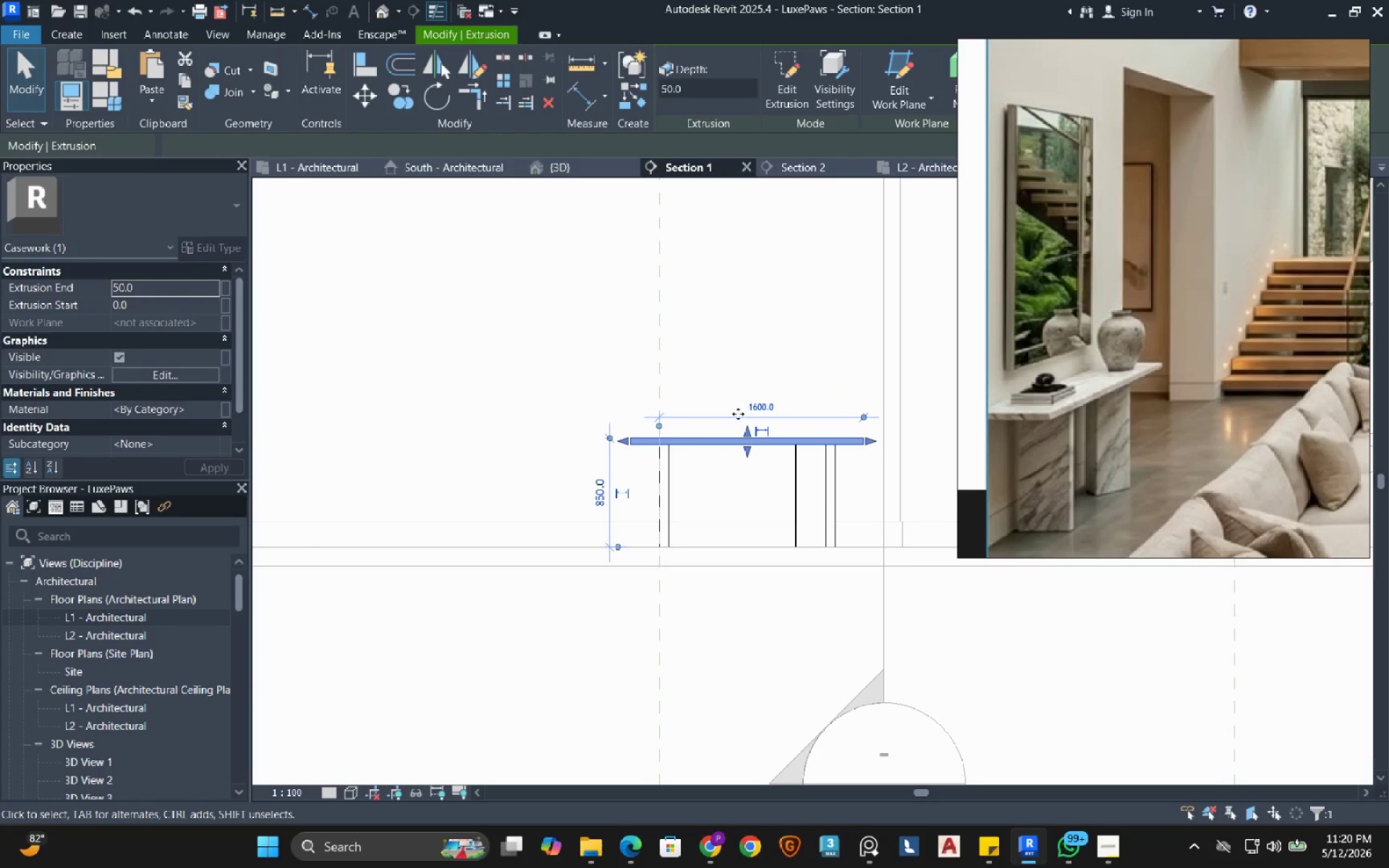 
key(Escape)
 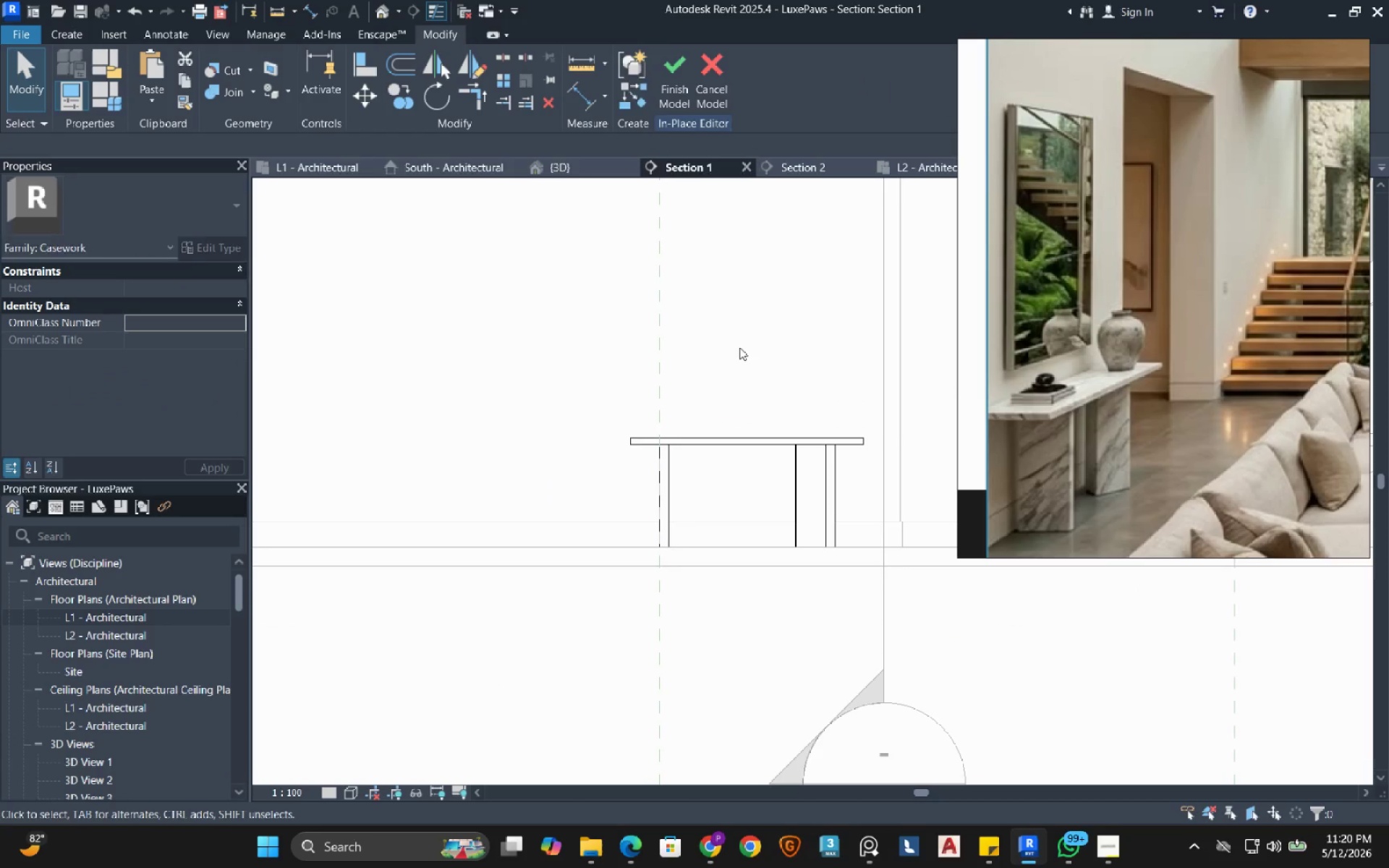 
key(Escape)
 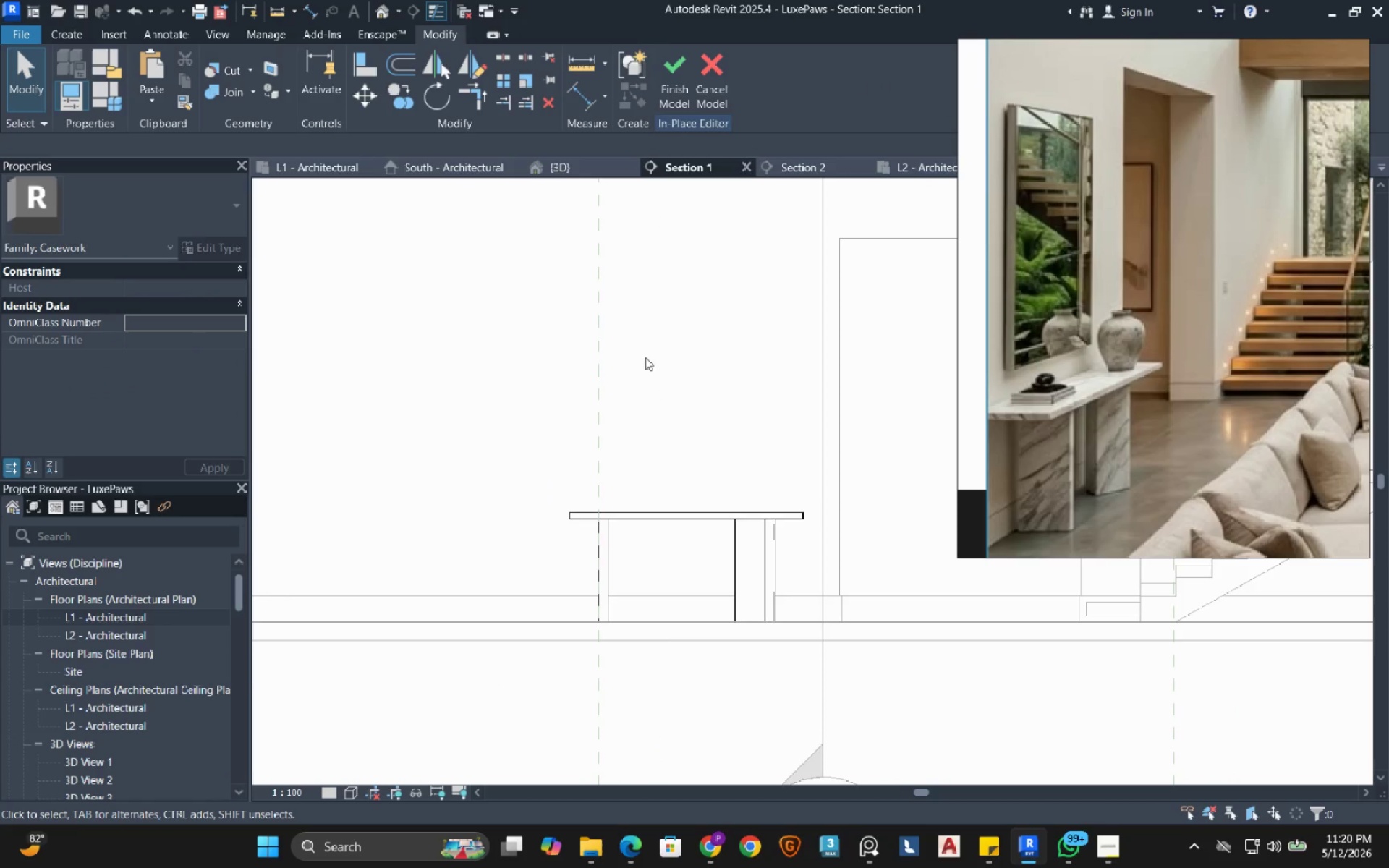 
left_click([670, 65])
 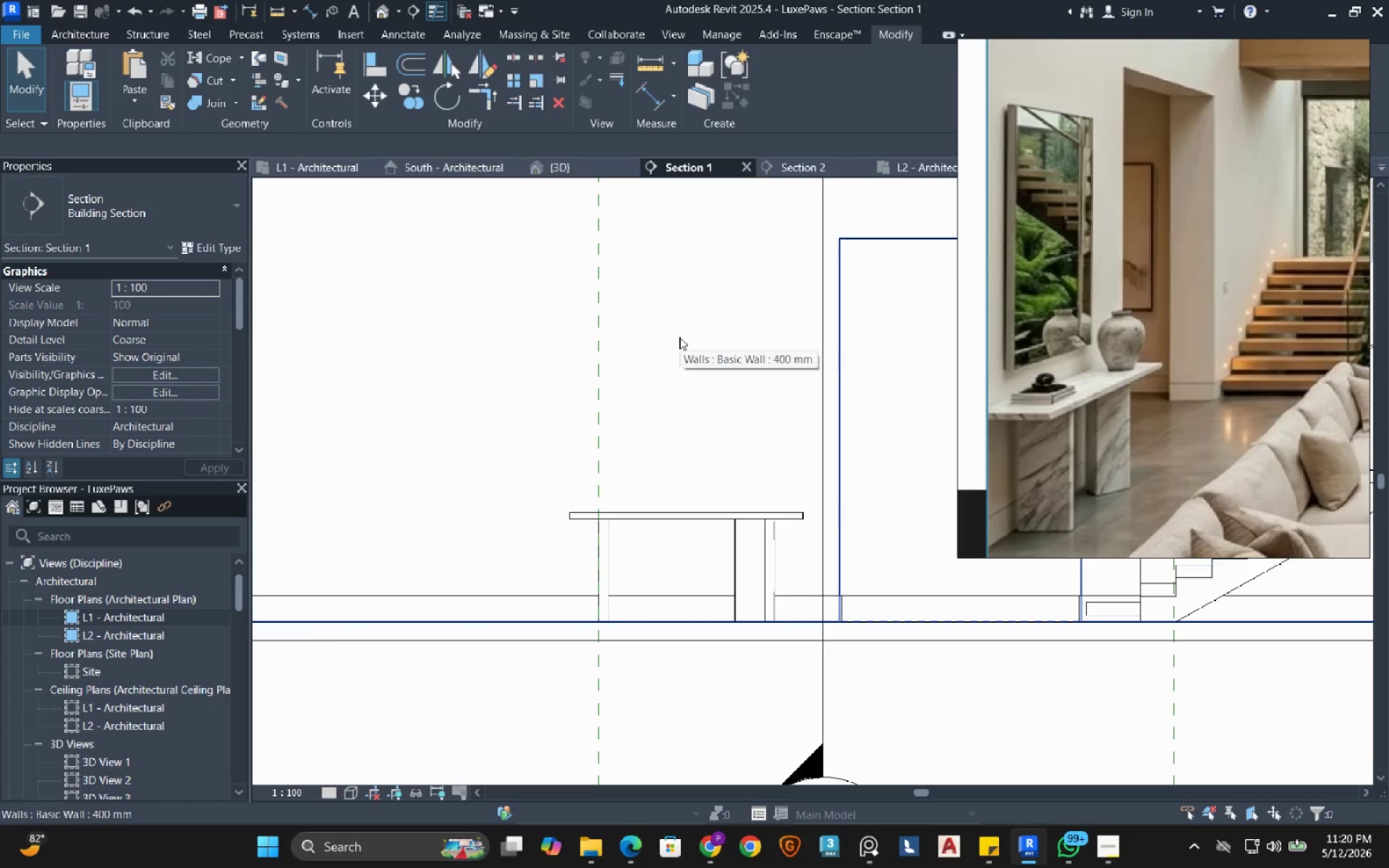 
left_click([679, 586])
 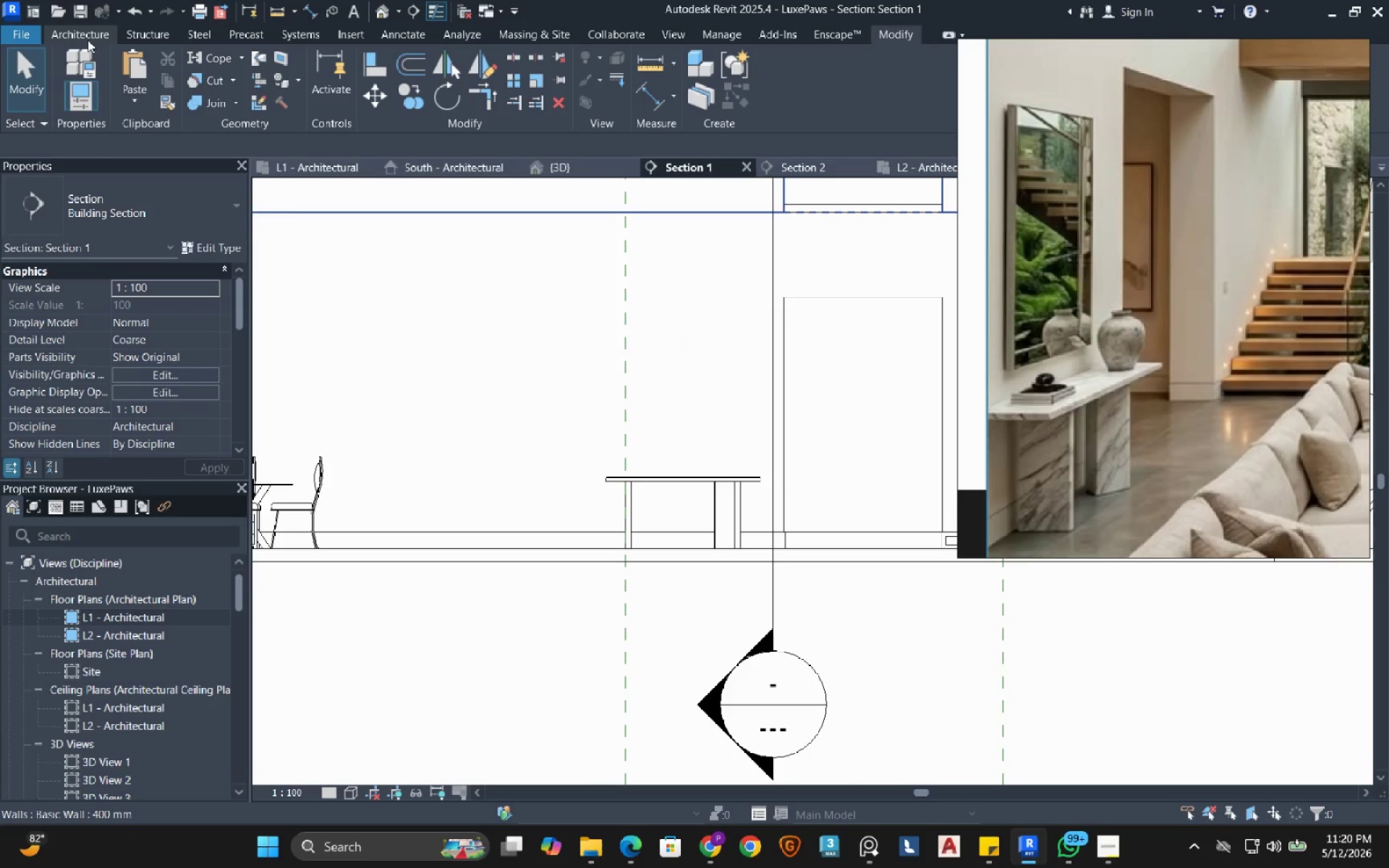 
scroll: coordinate [676, 409], scroll_direction: down, amount: 3.0
 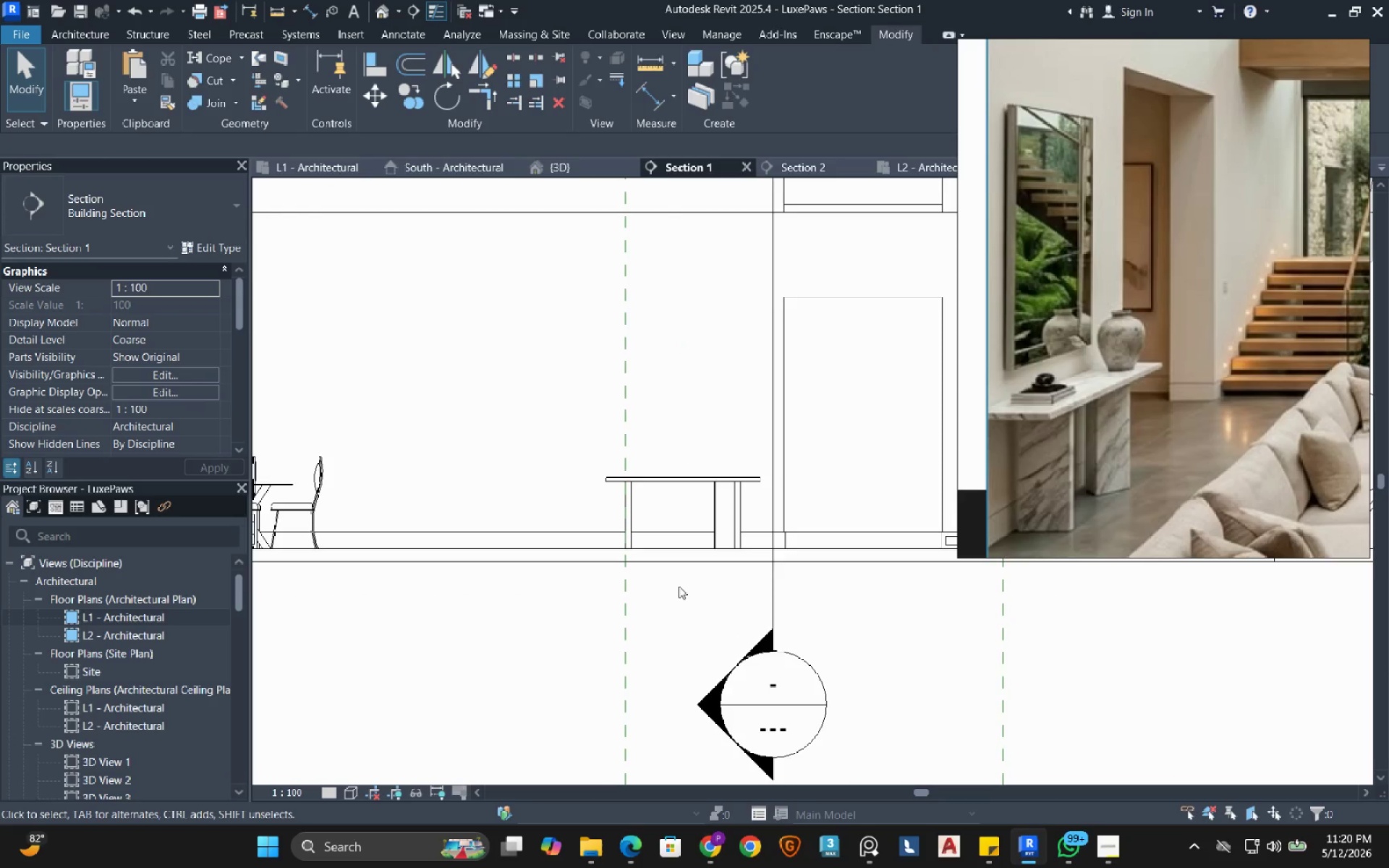 
left_click([88, 40])
 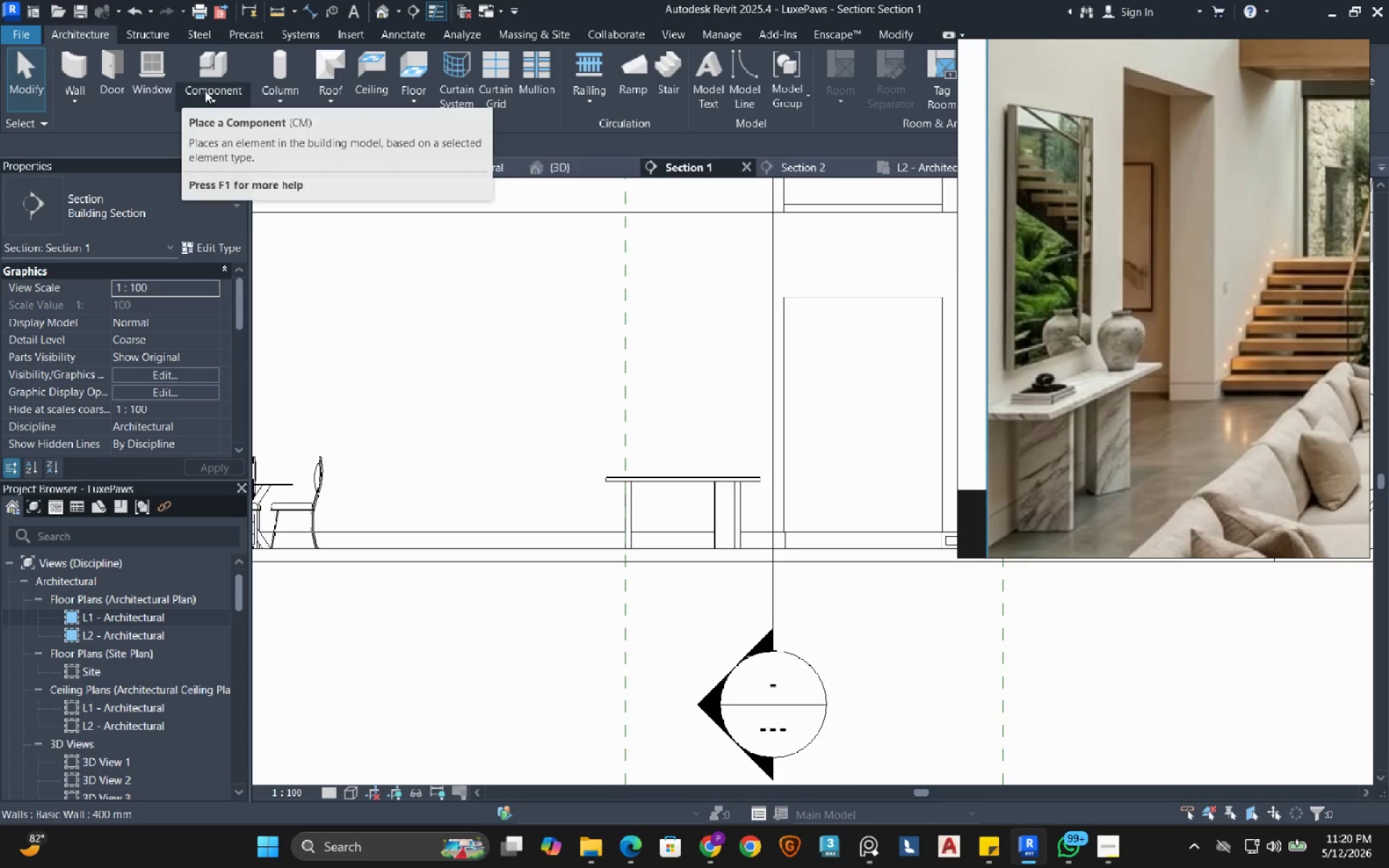 
left_click([205, 90])
 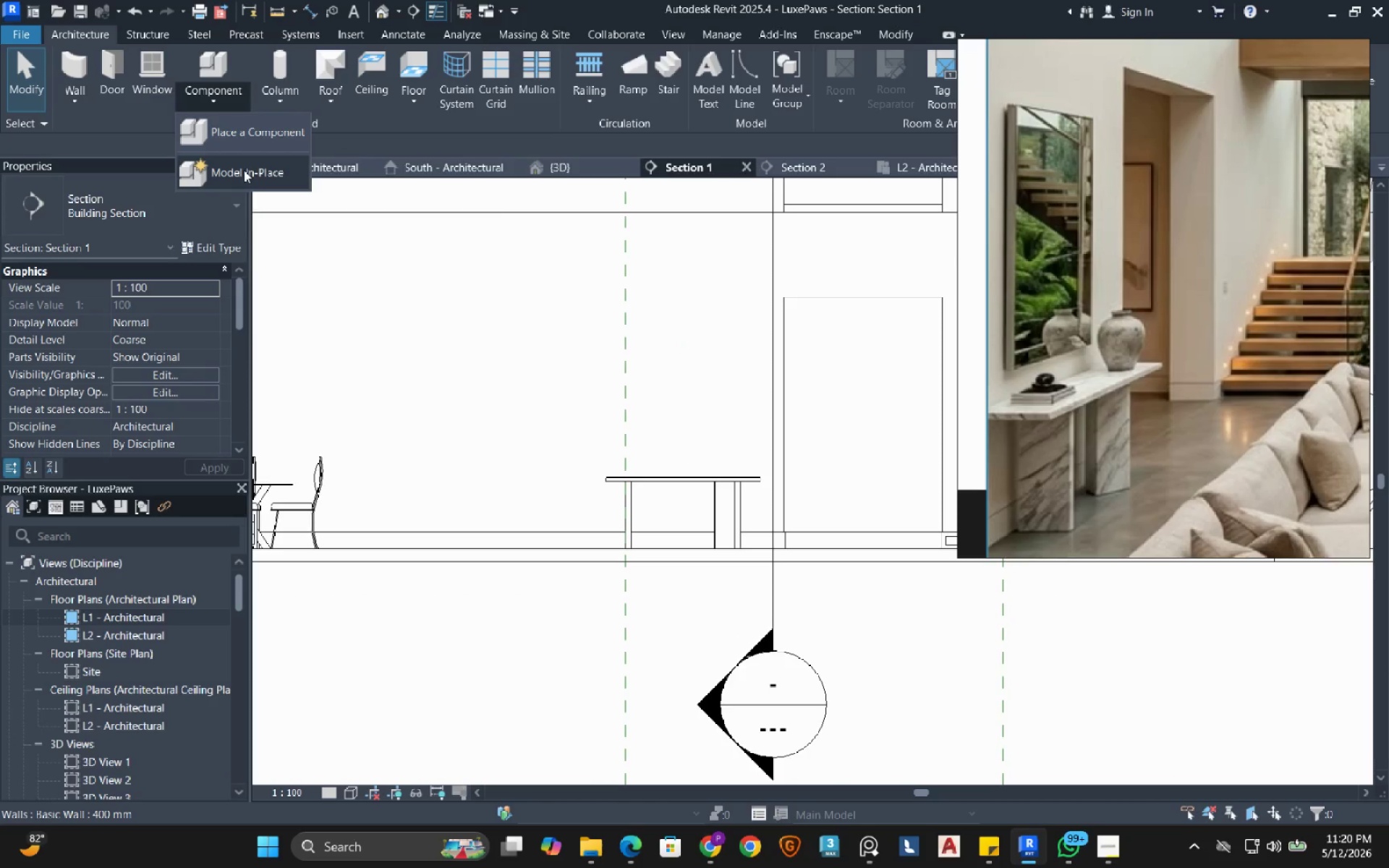 
left_click([244, 170])
 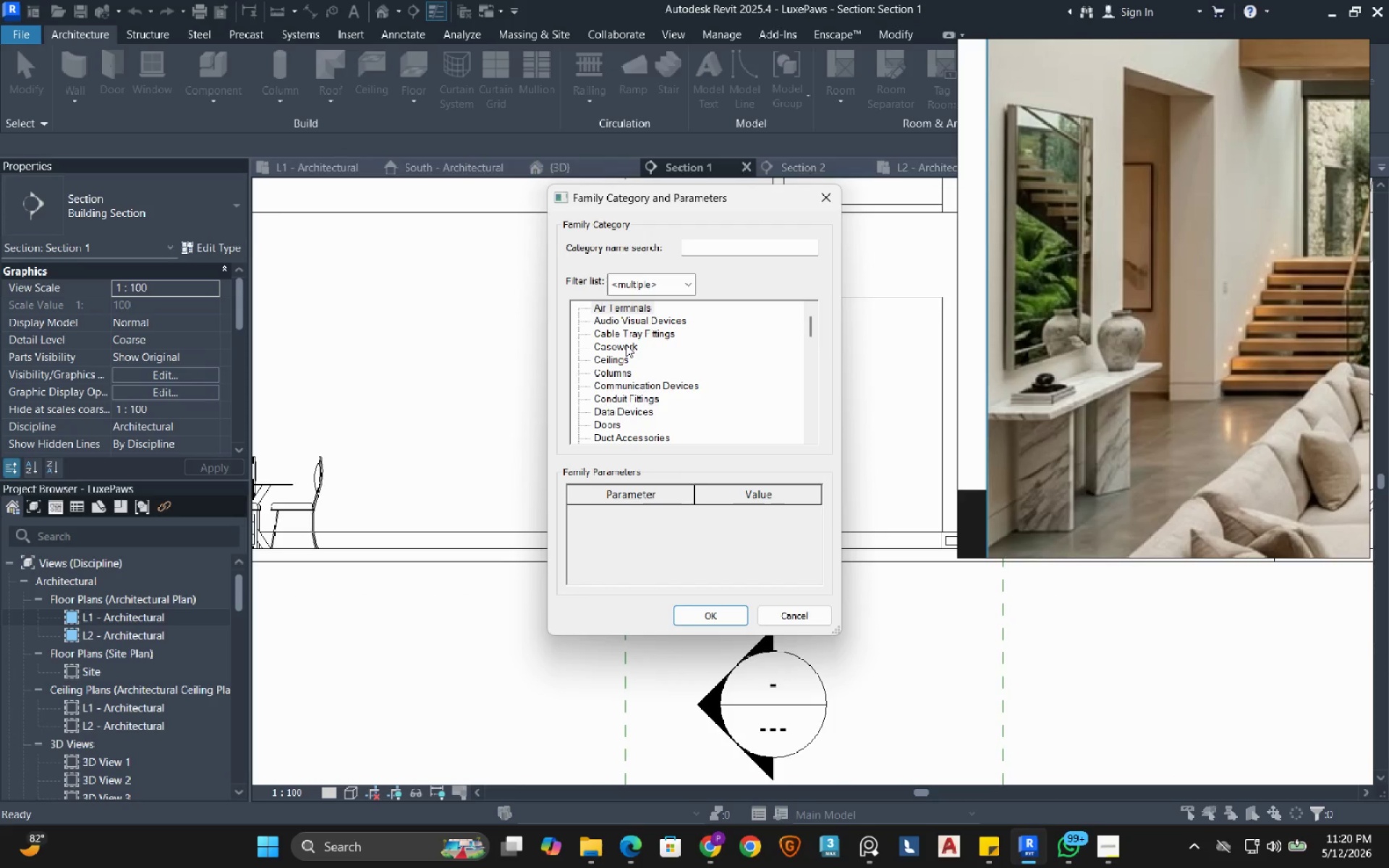 
double_click([626, 344])
 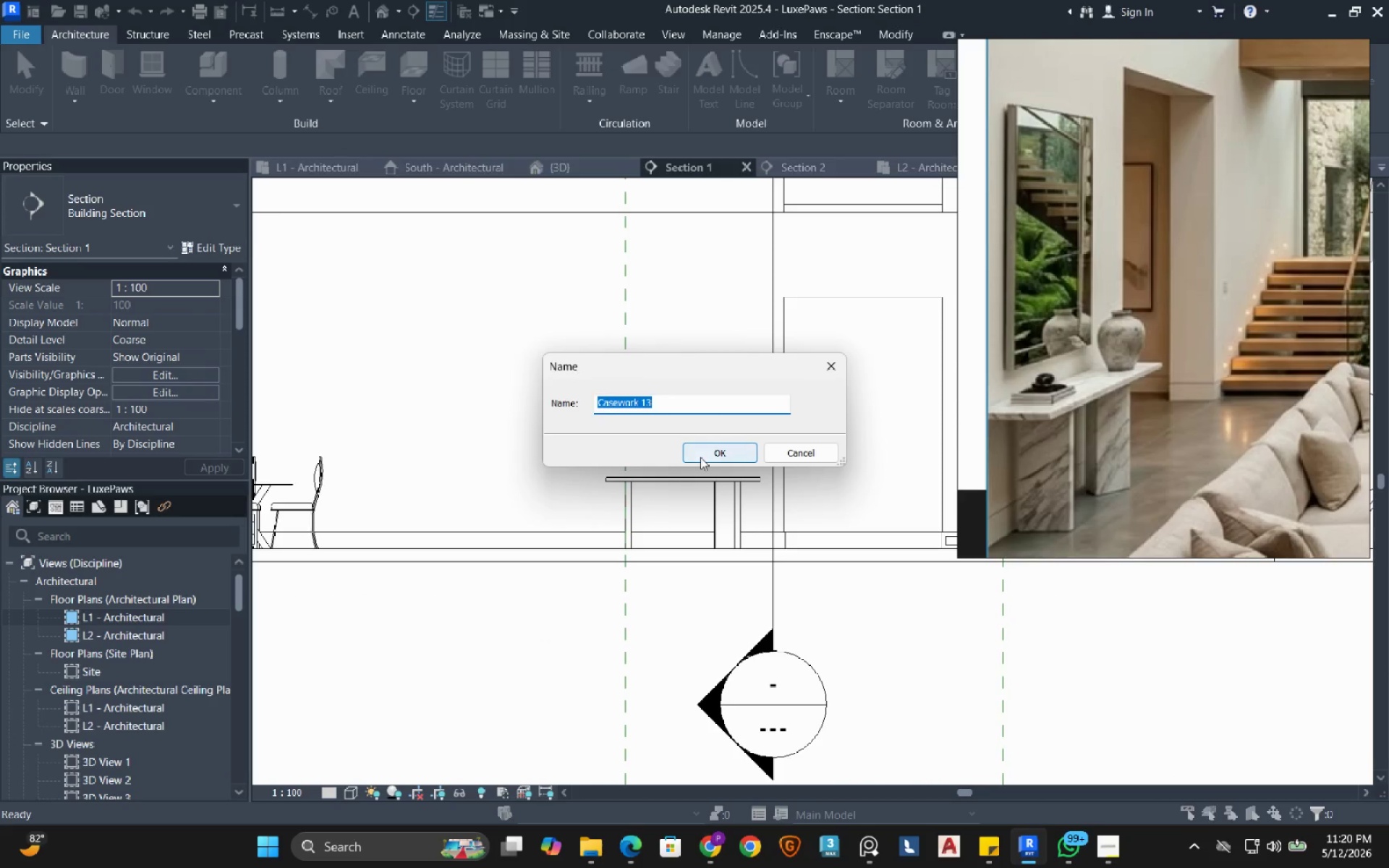 
left_click([724, 454])
 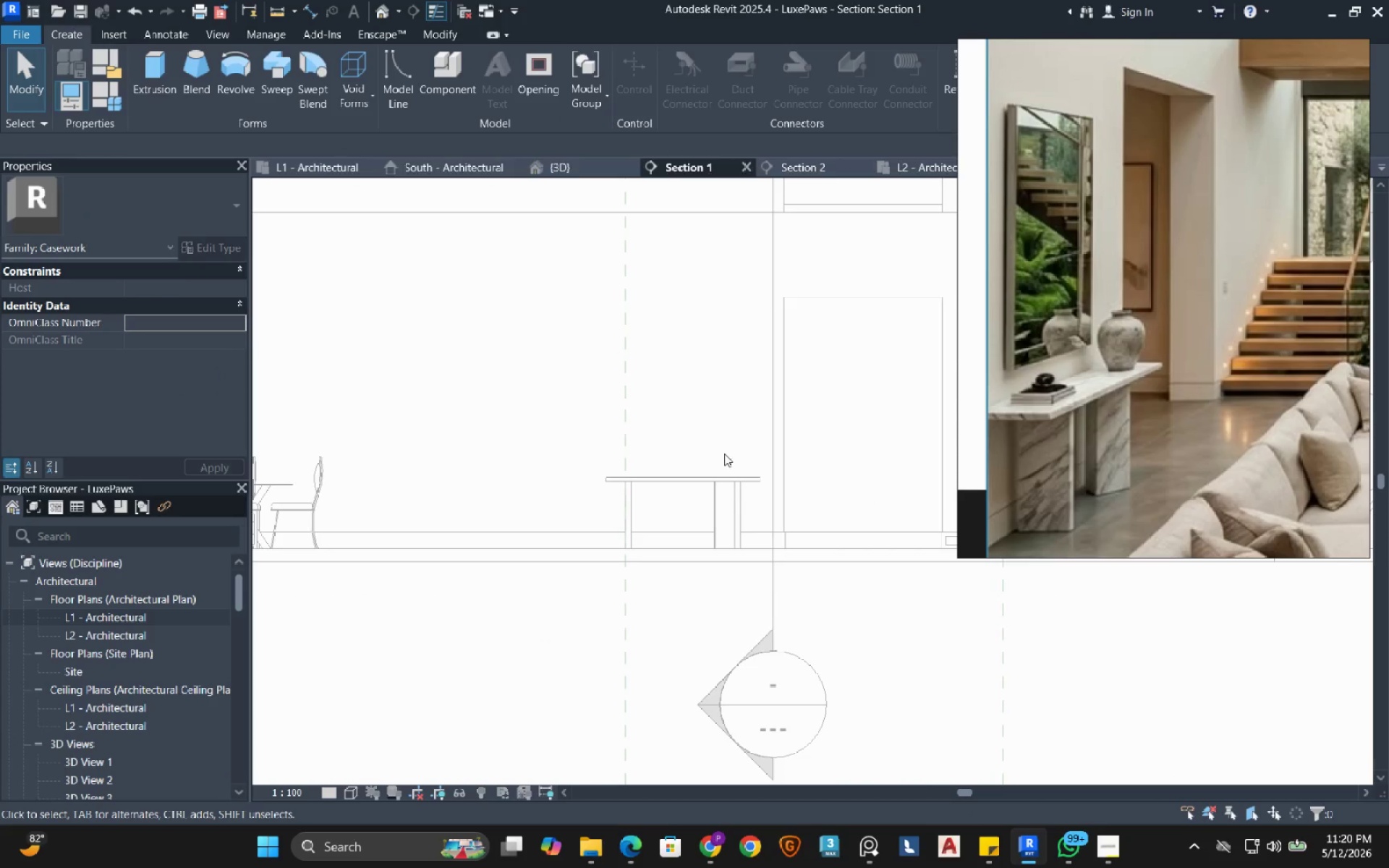 
wait(13.01)
 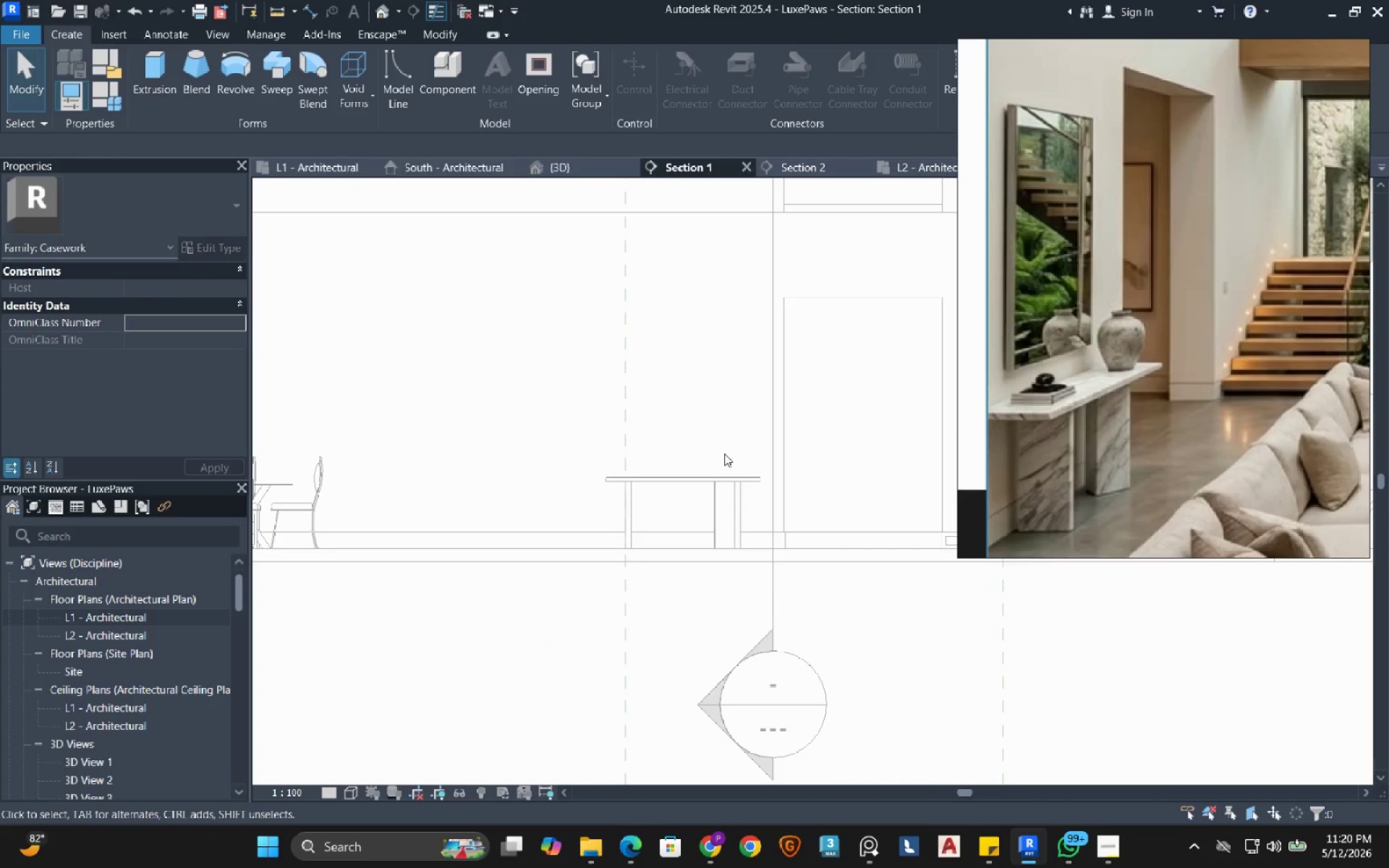 
left_click([150, 70])
 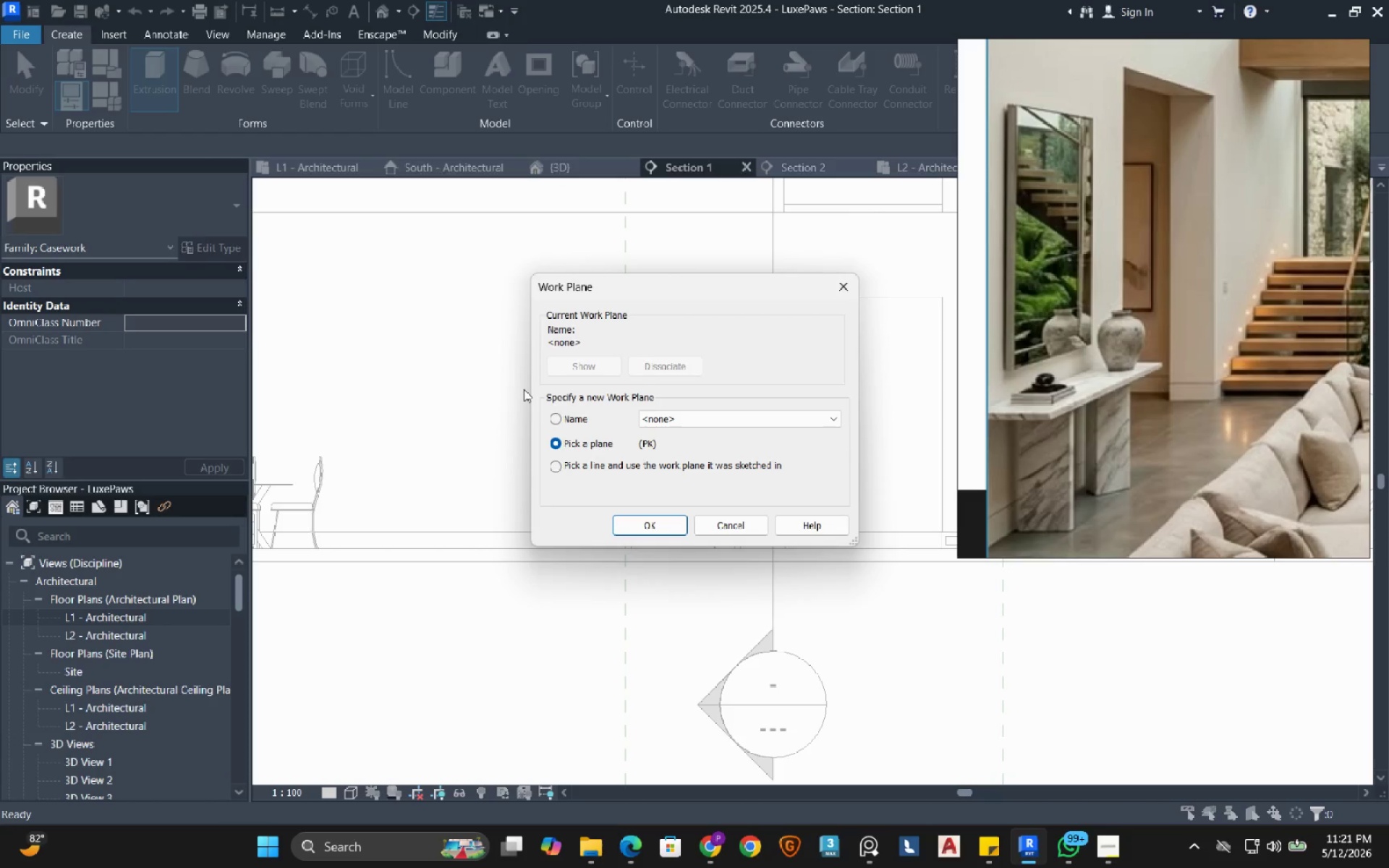 
wait(7.45)
 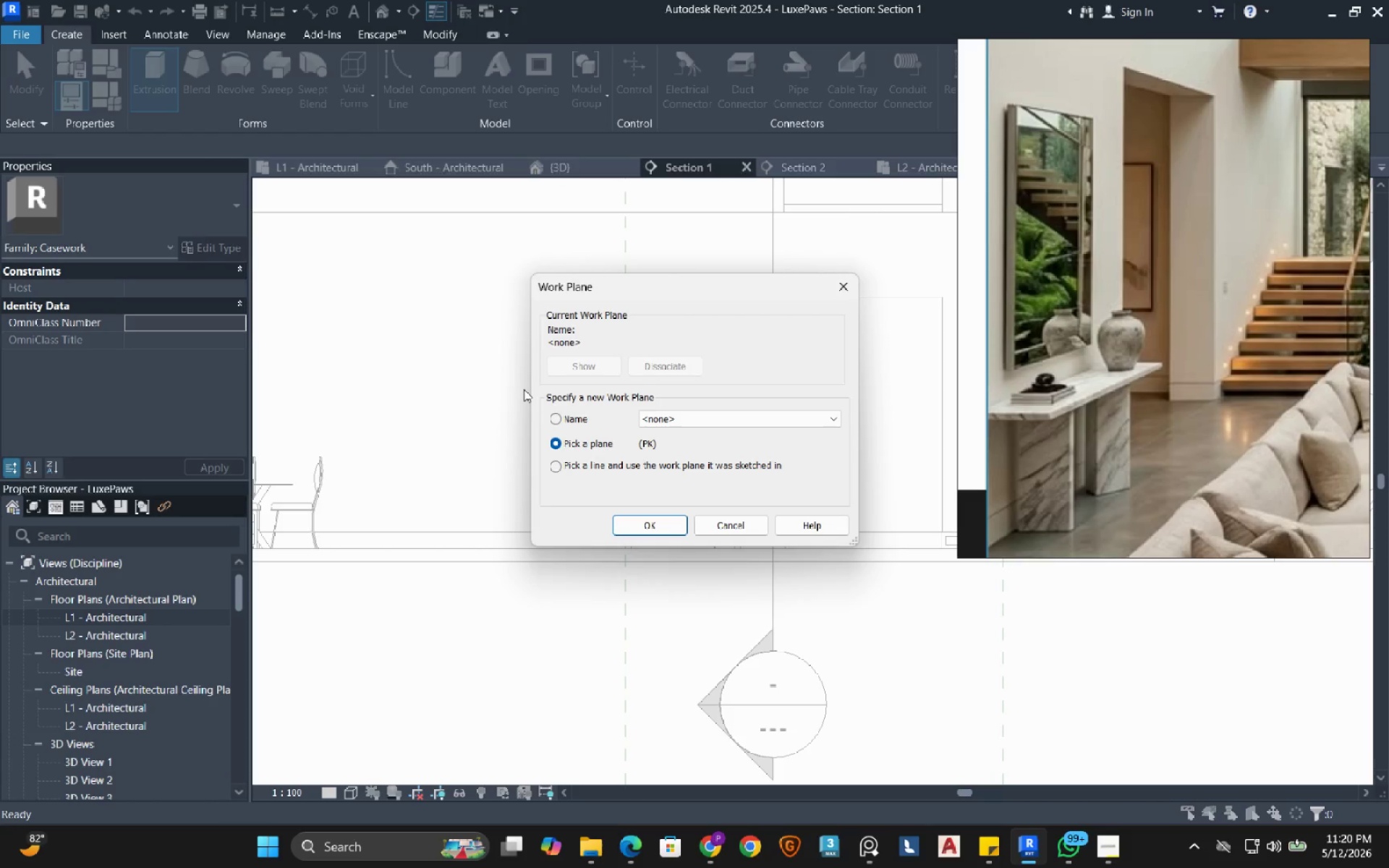 
left_click([641, 524])
 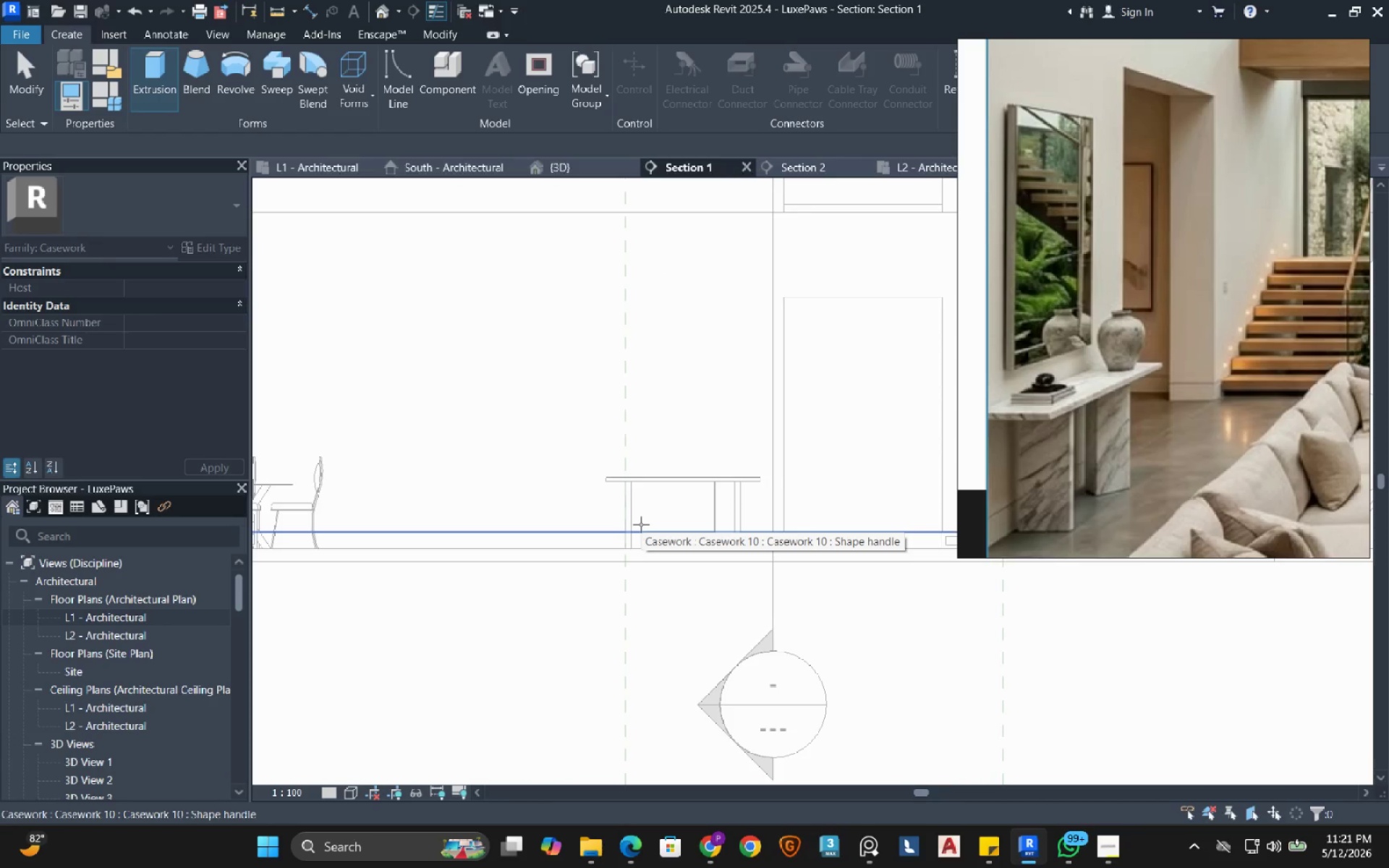 
left_click([687, 375])
 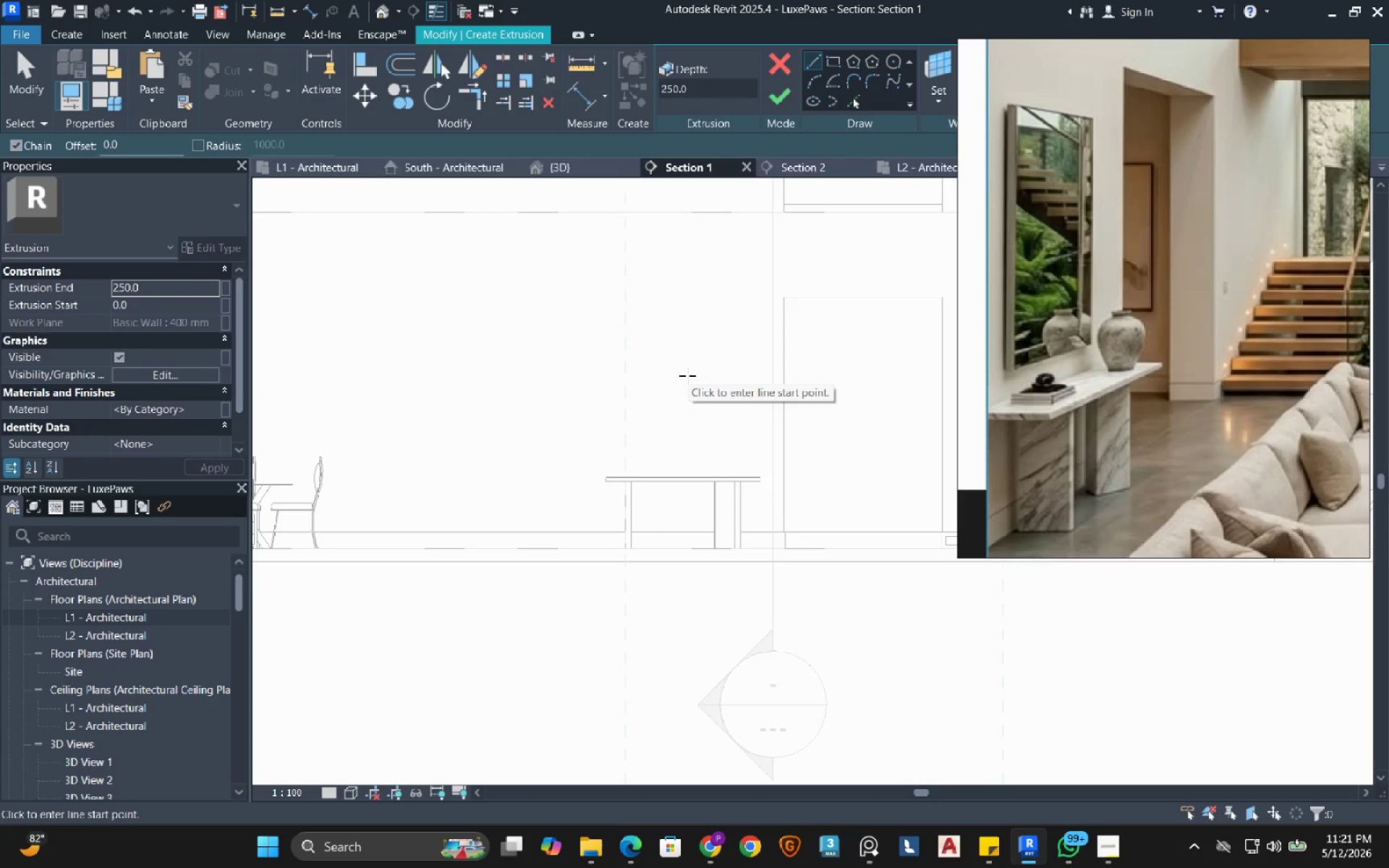 
wait(9.11)
 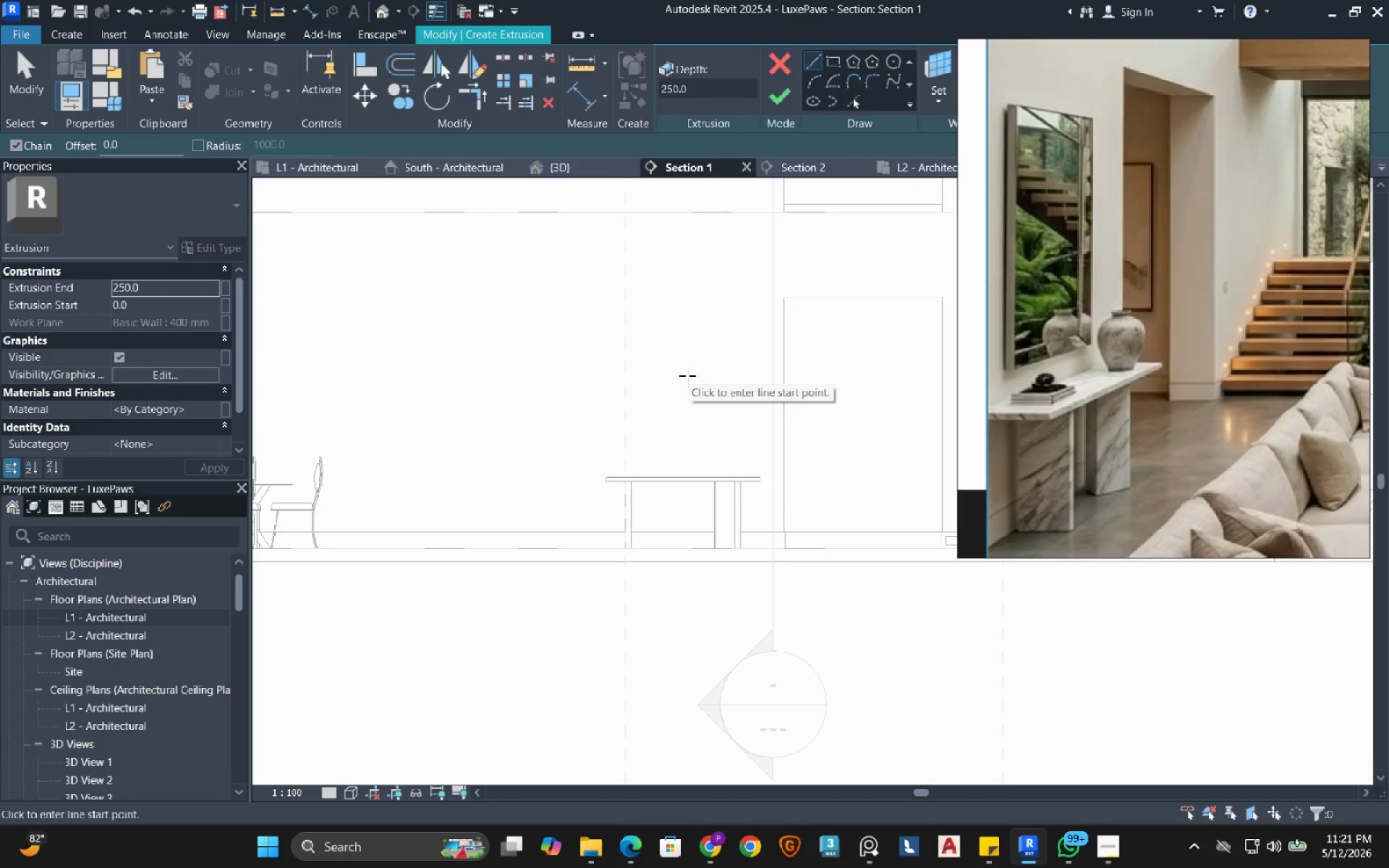 
left_click([688, 477])
 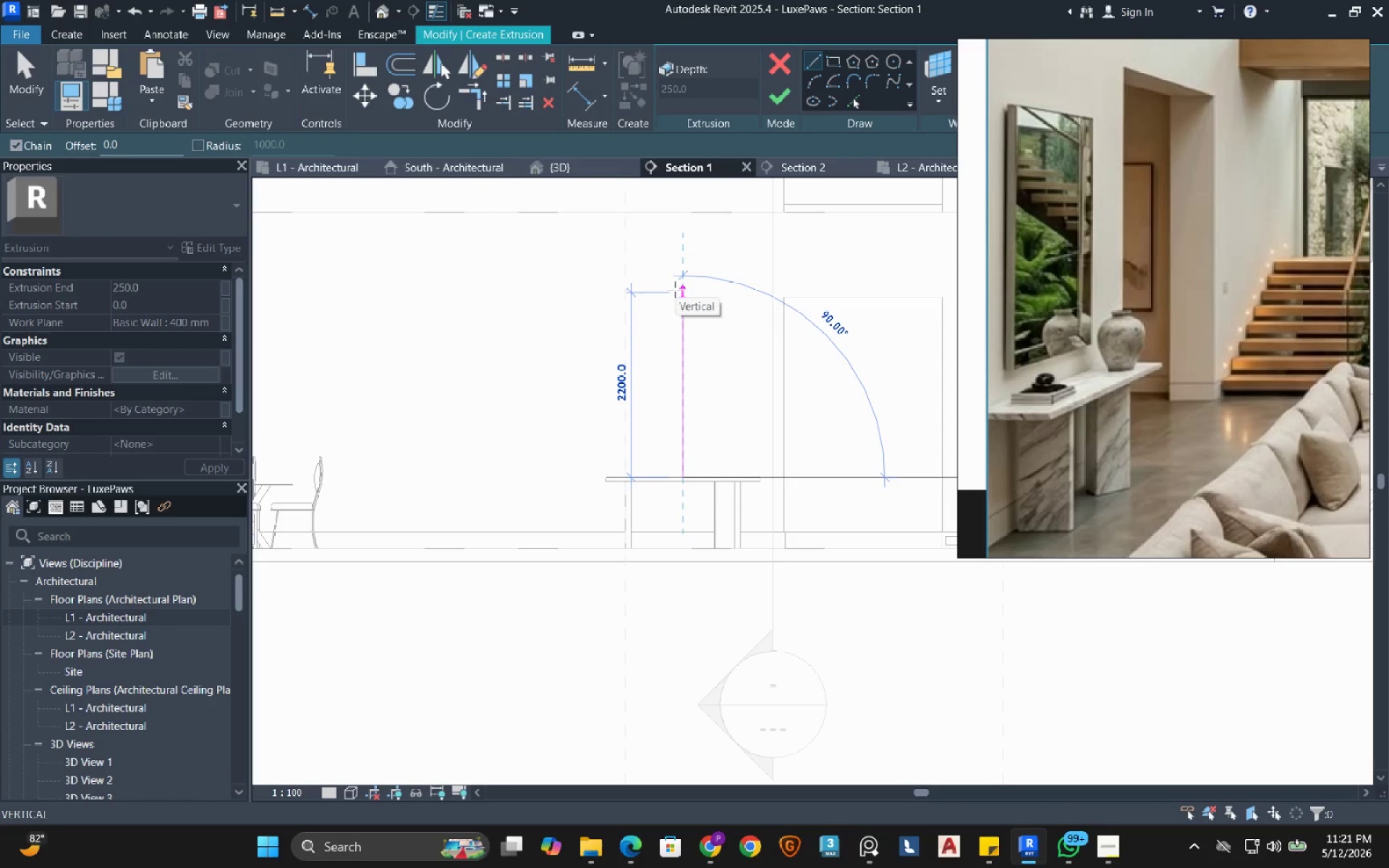 
left_click([680, 279])
 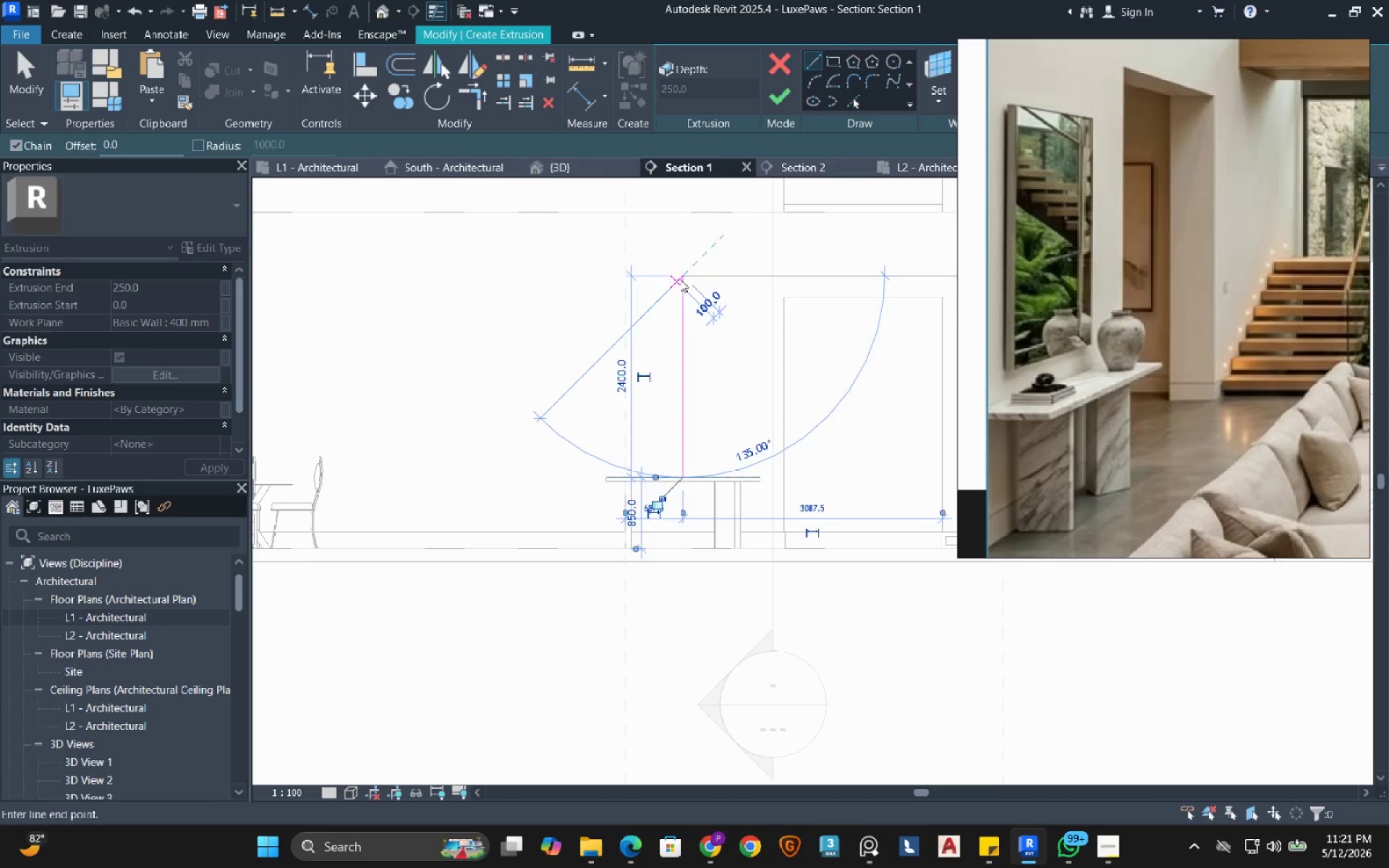 
key(Escape)
 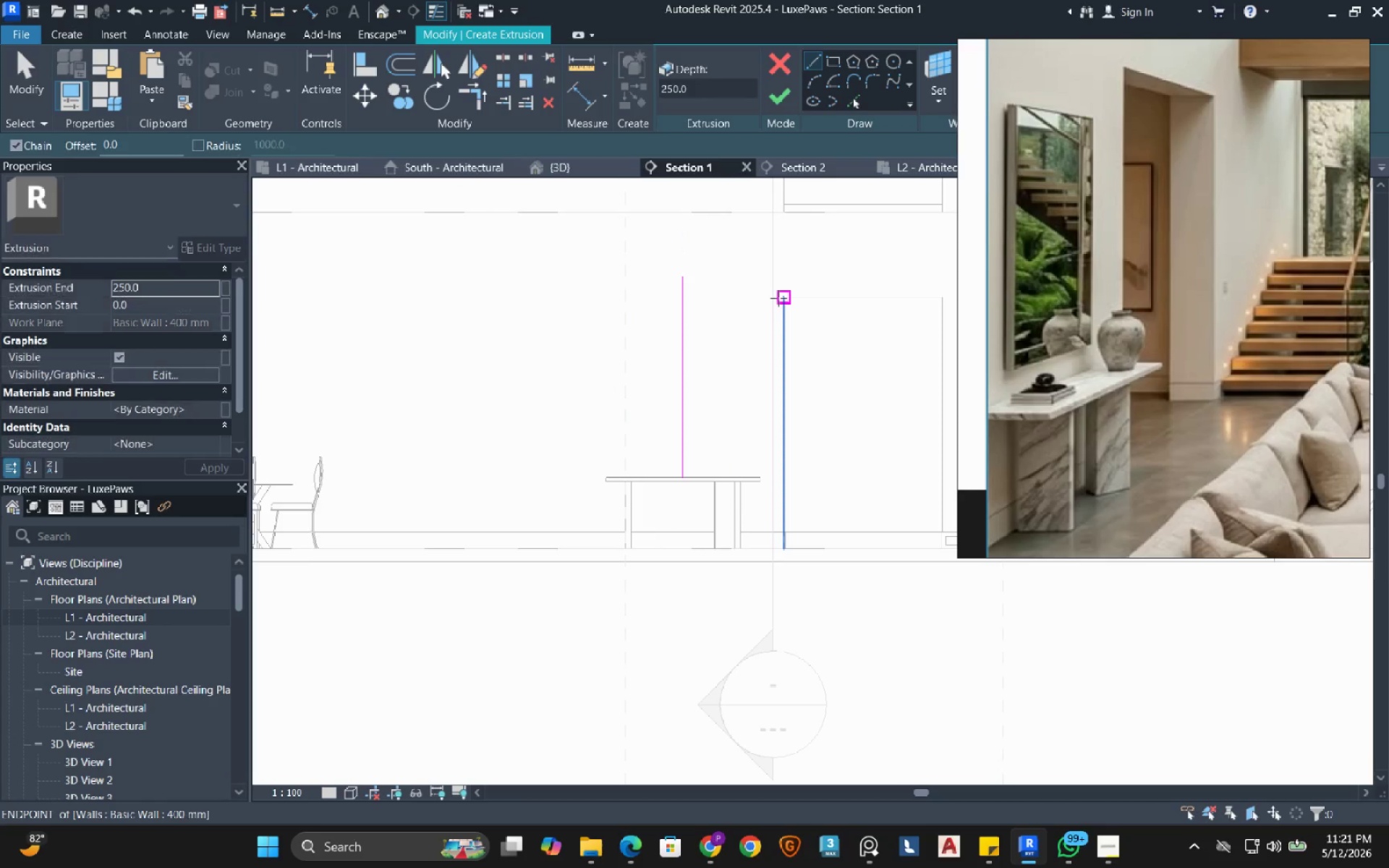 
left_click([778, 298])
 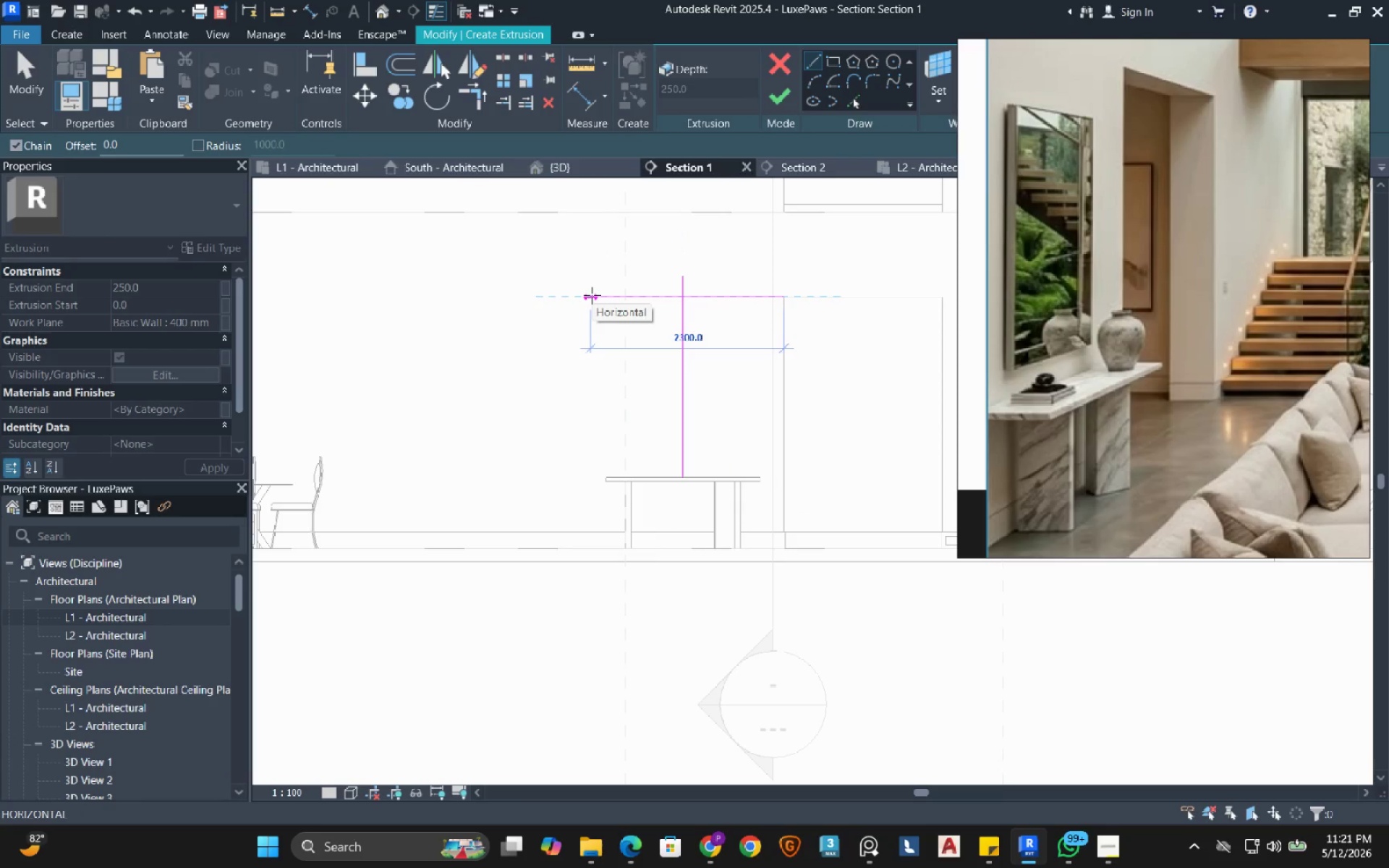 
left_click([592, 295])
 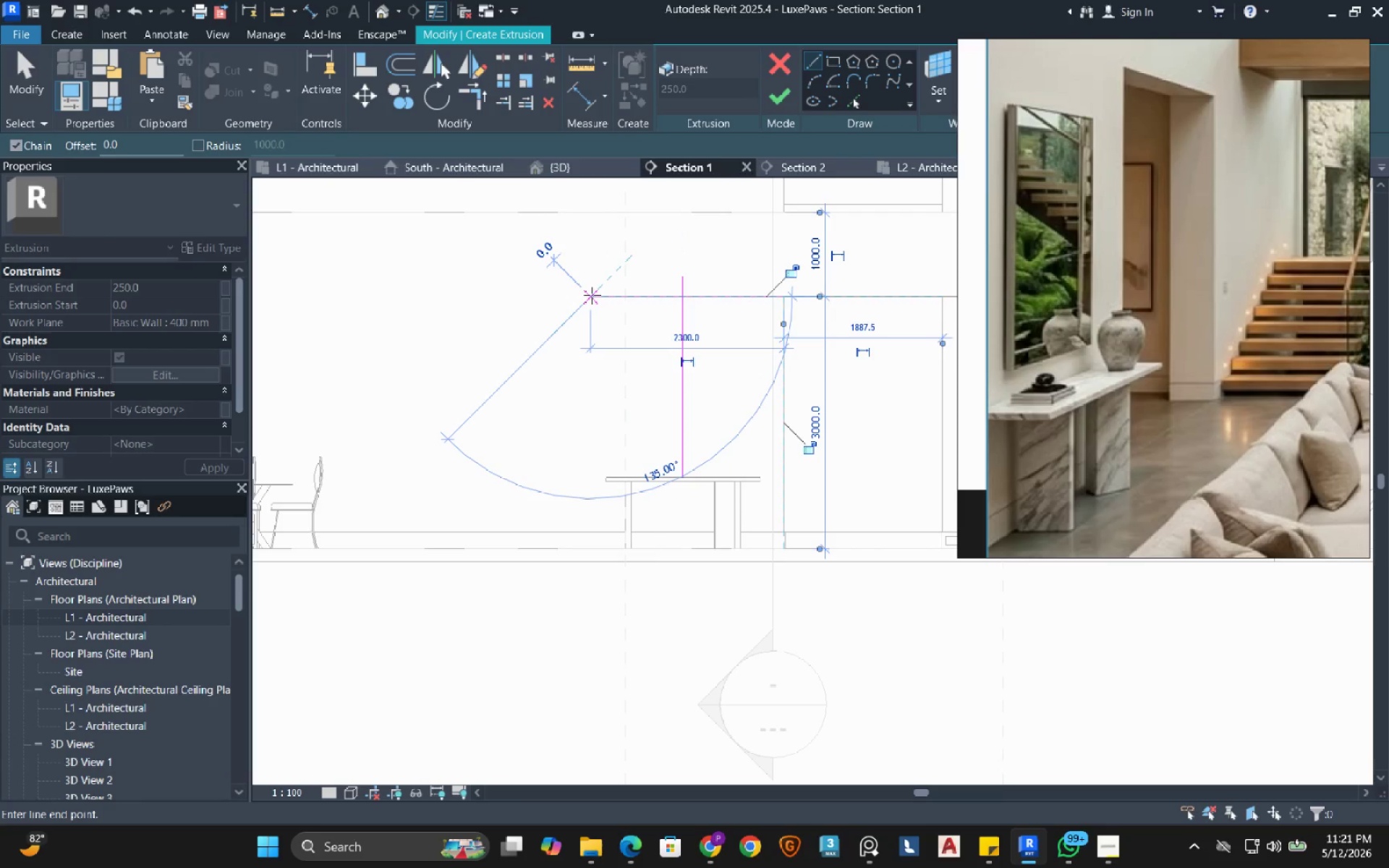 
key(Escape)
 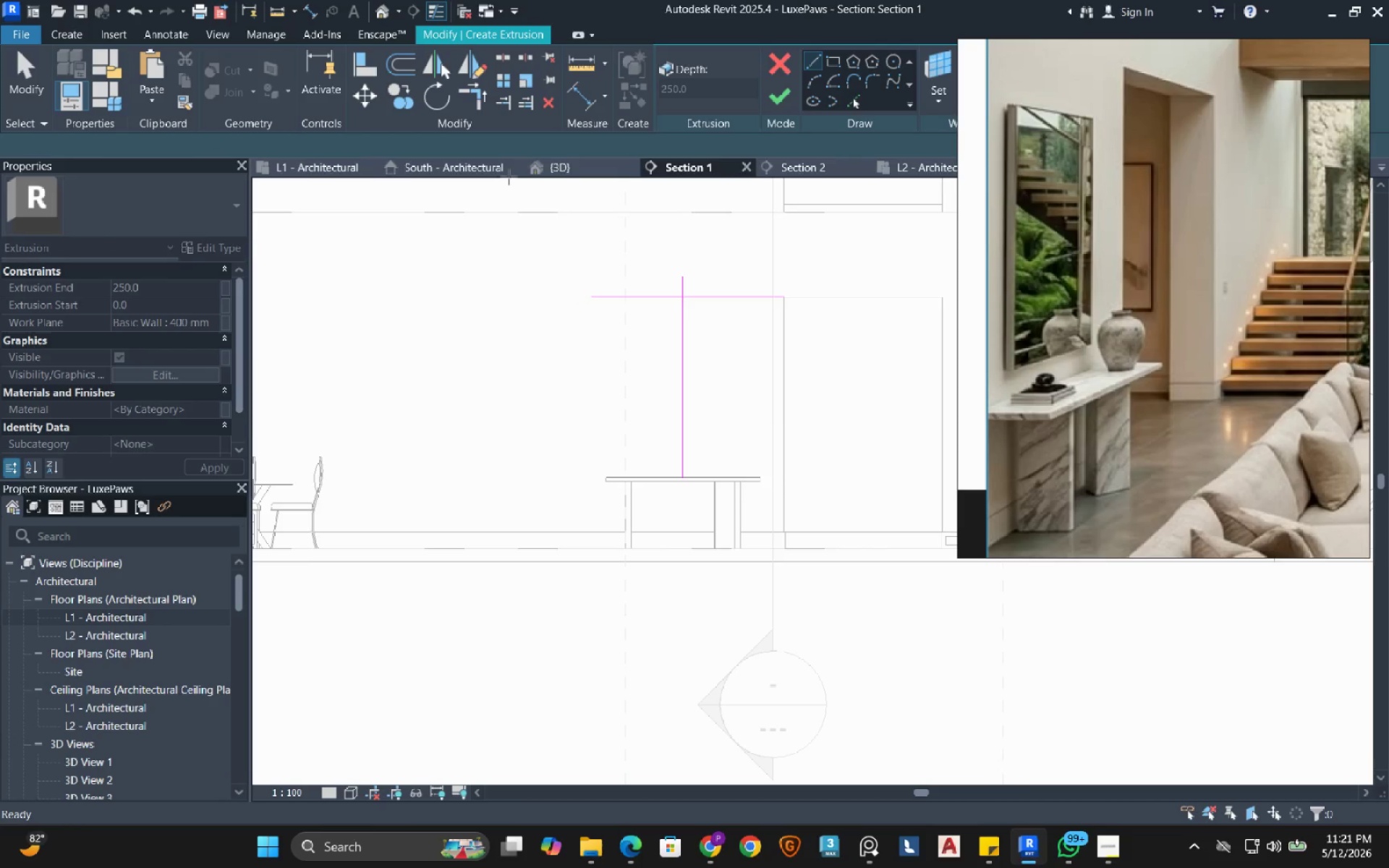 
key(Escape)
 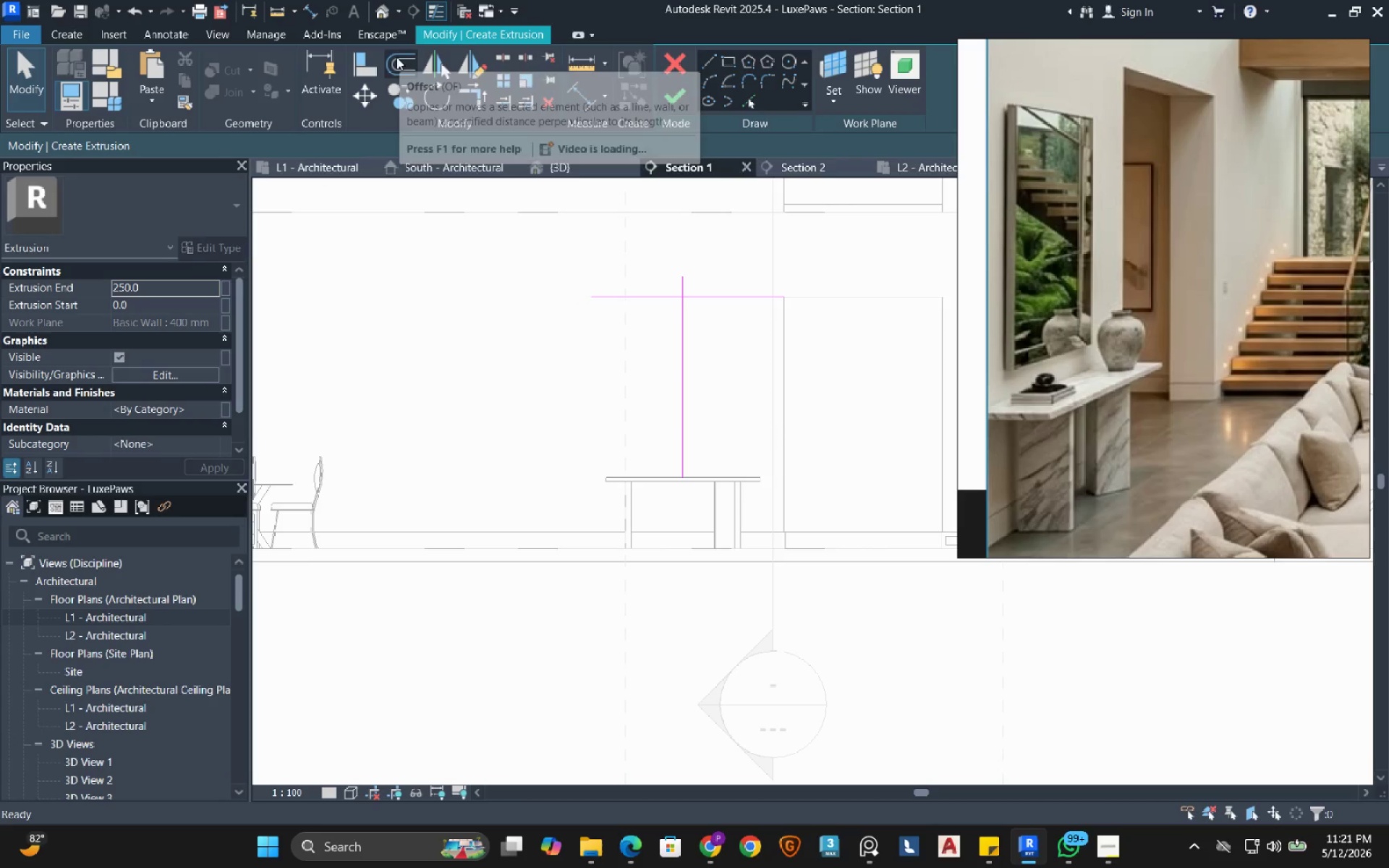 
left_click([398, 61])
 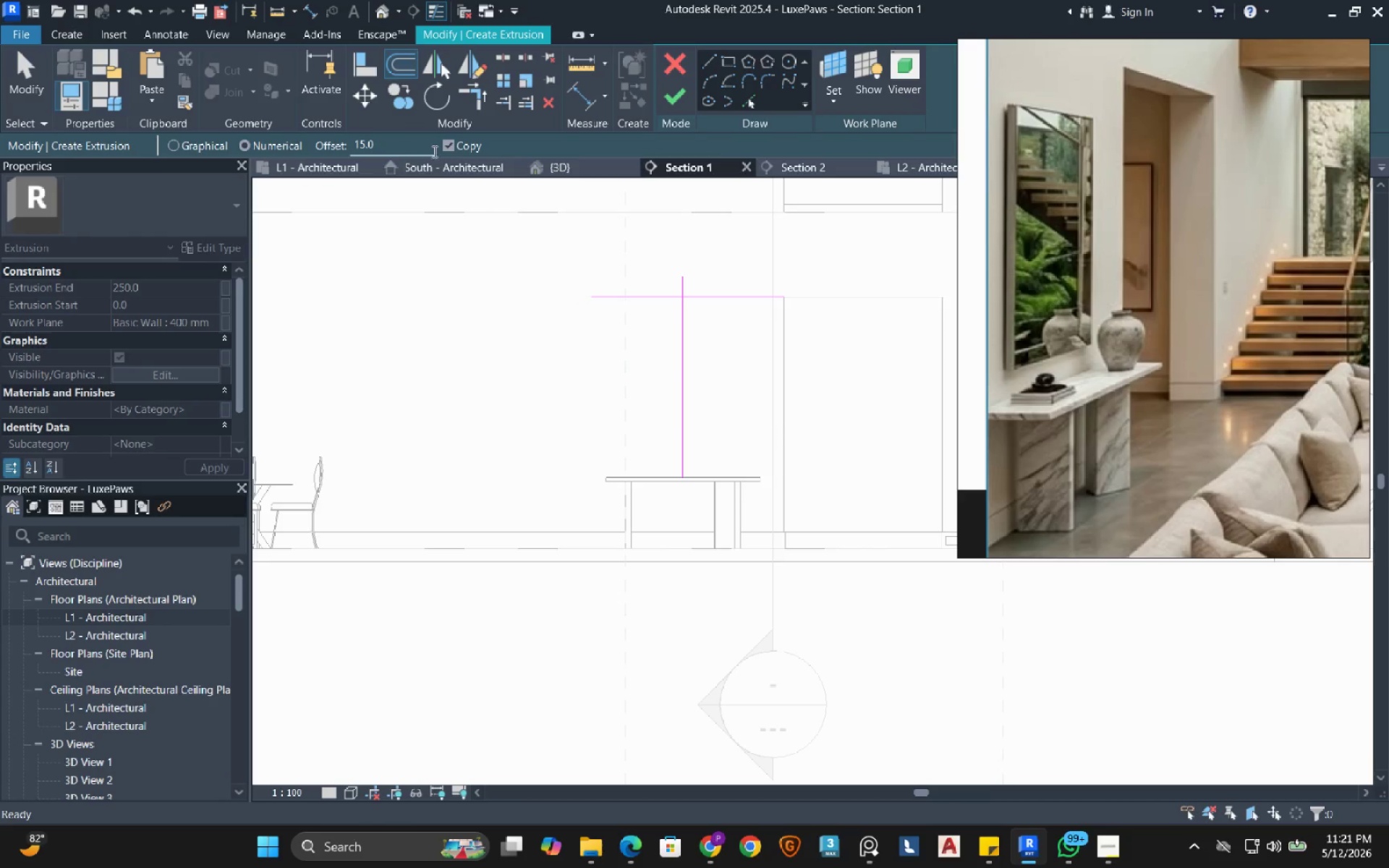 
left_click([451, 146])
 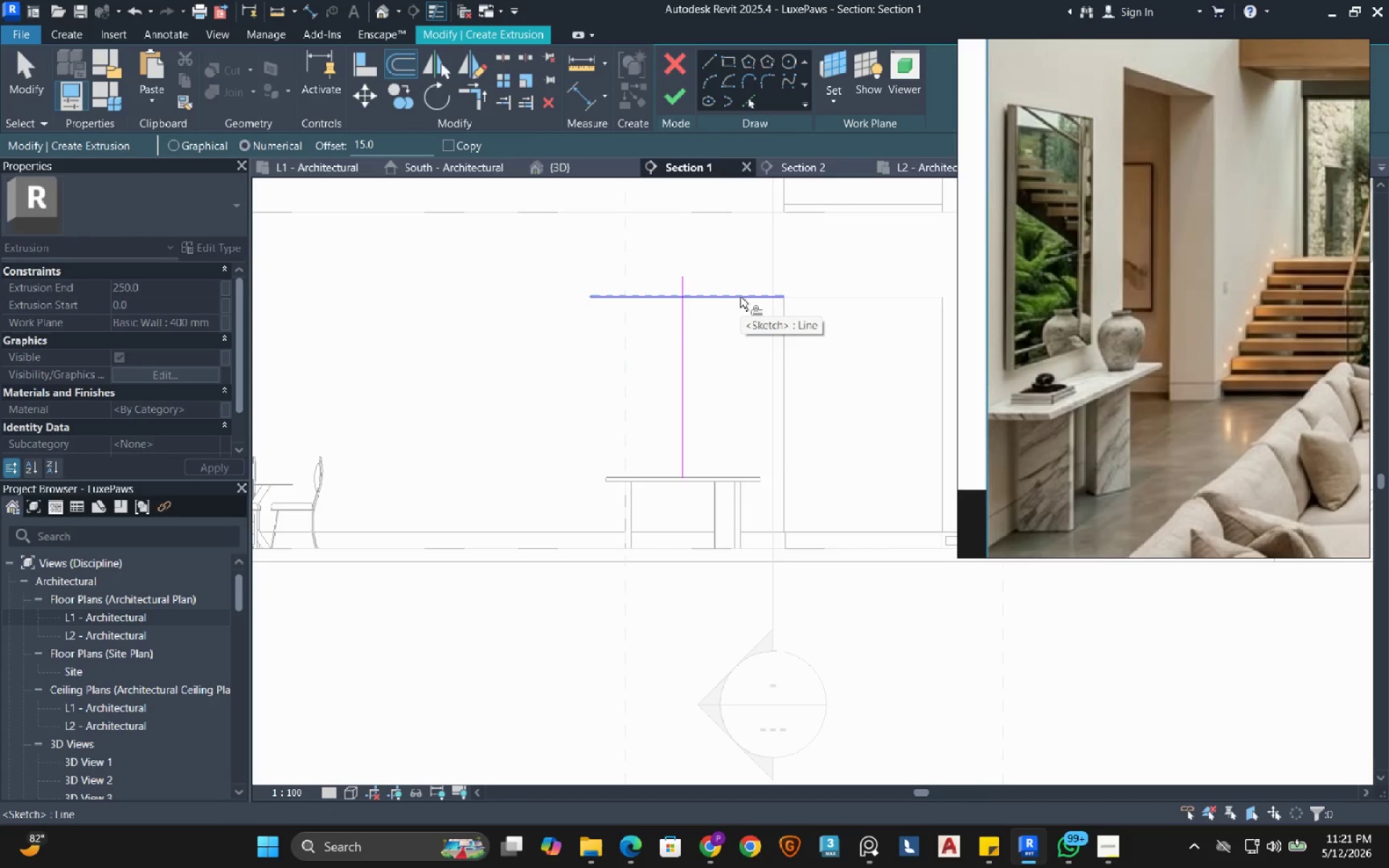 
wait(11.53)
 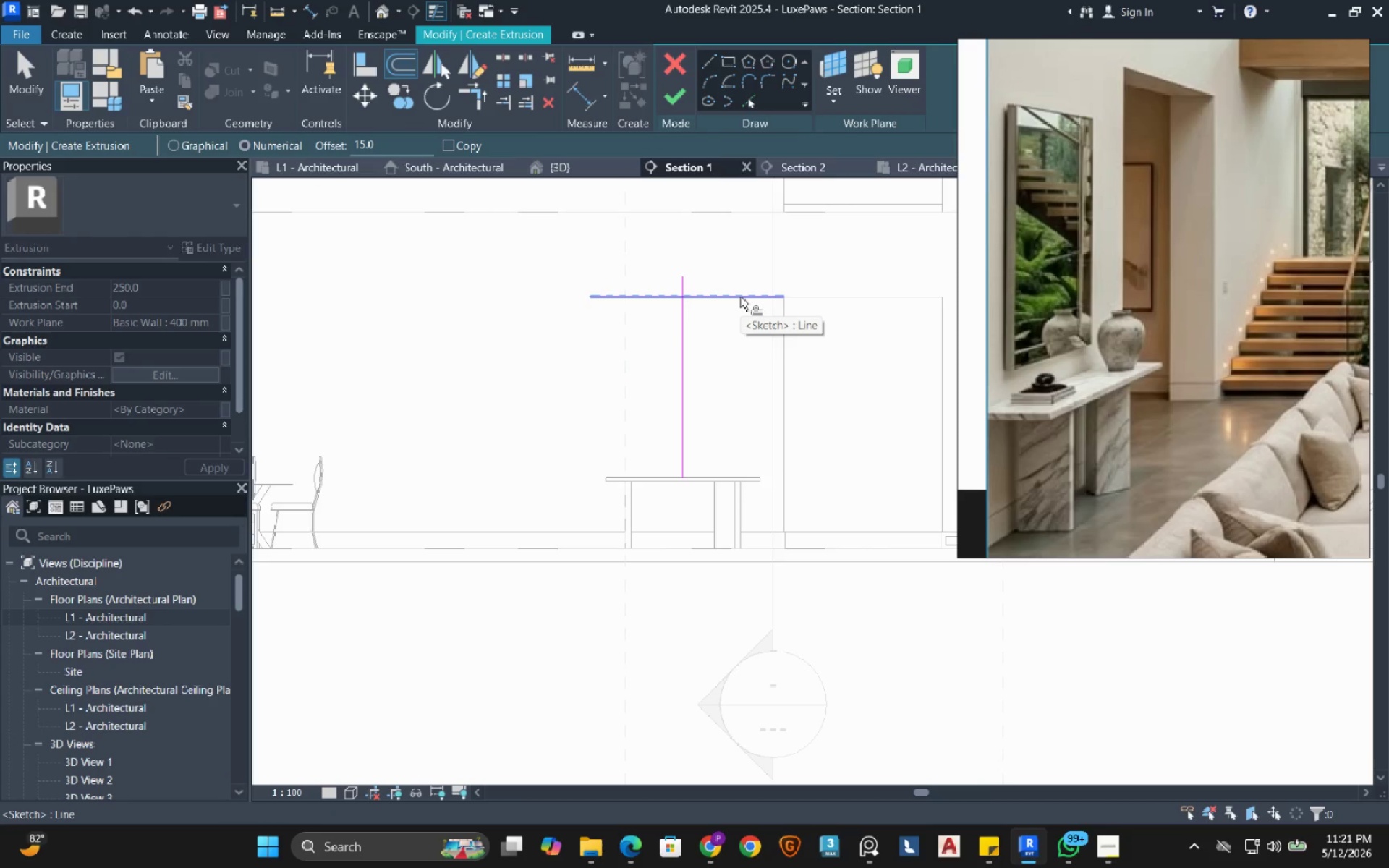 
double_click([405, 145])
 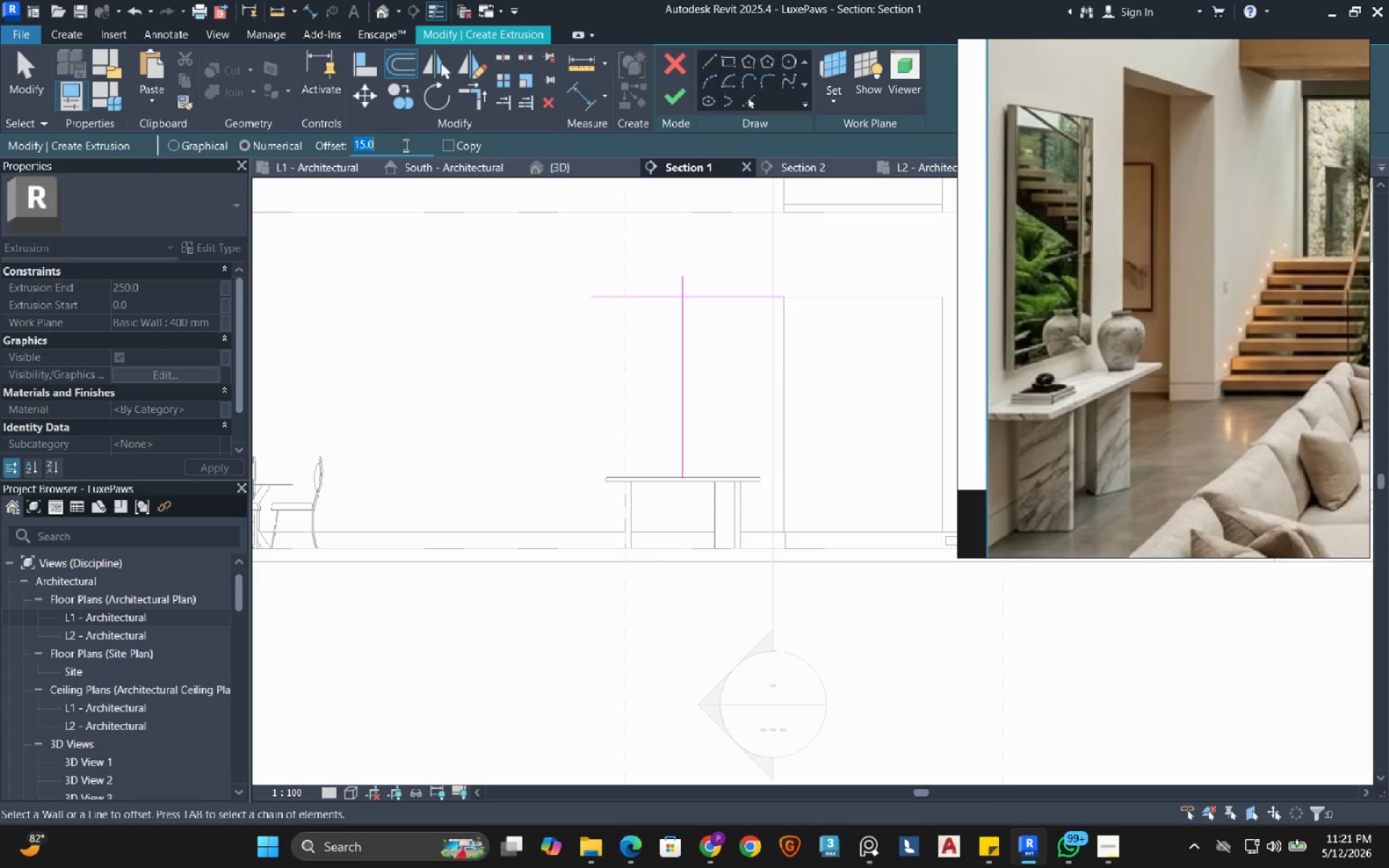 
key(Numpad2)
 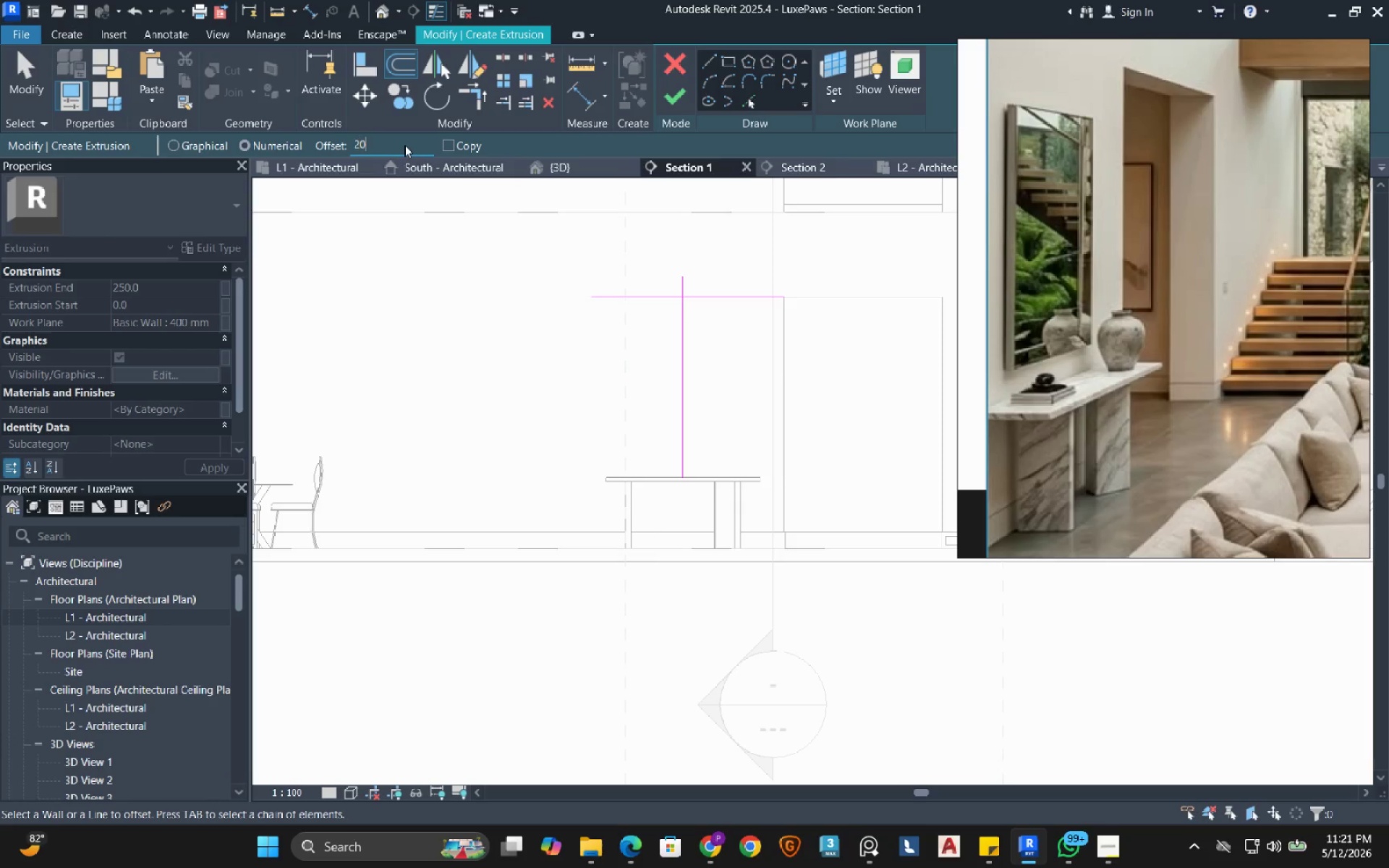 
key(Numpad0)
 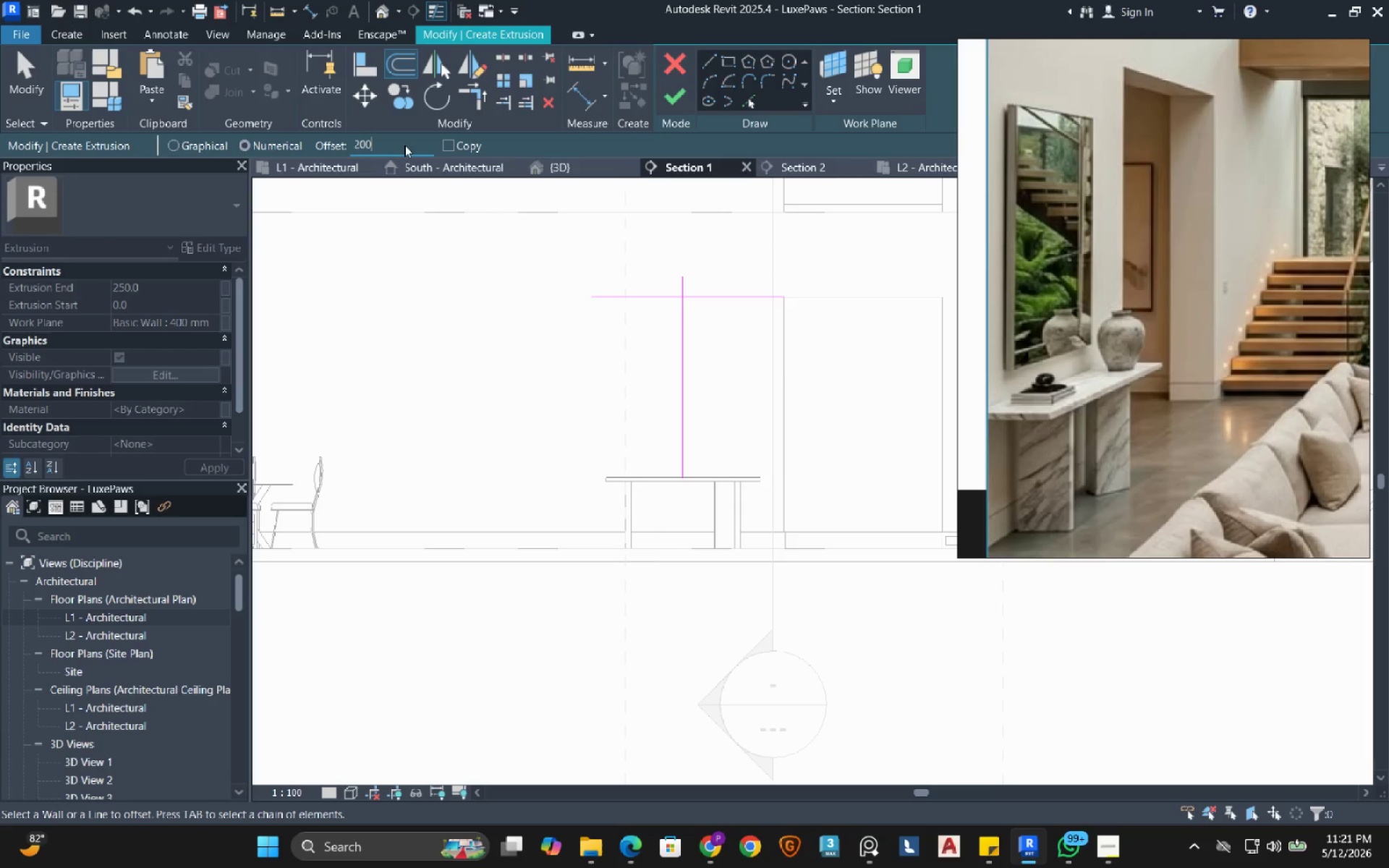 
key(Numpad0)
 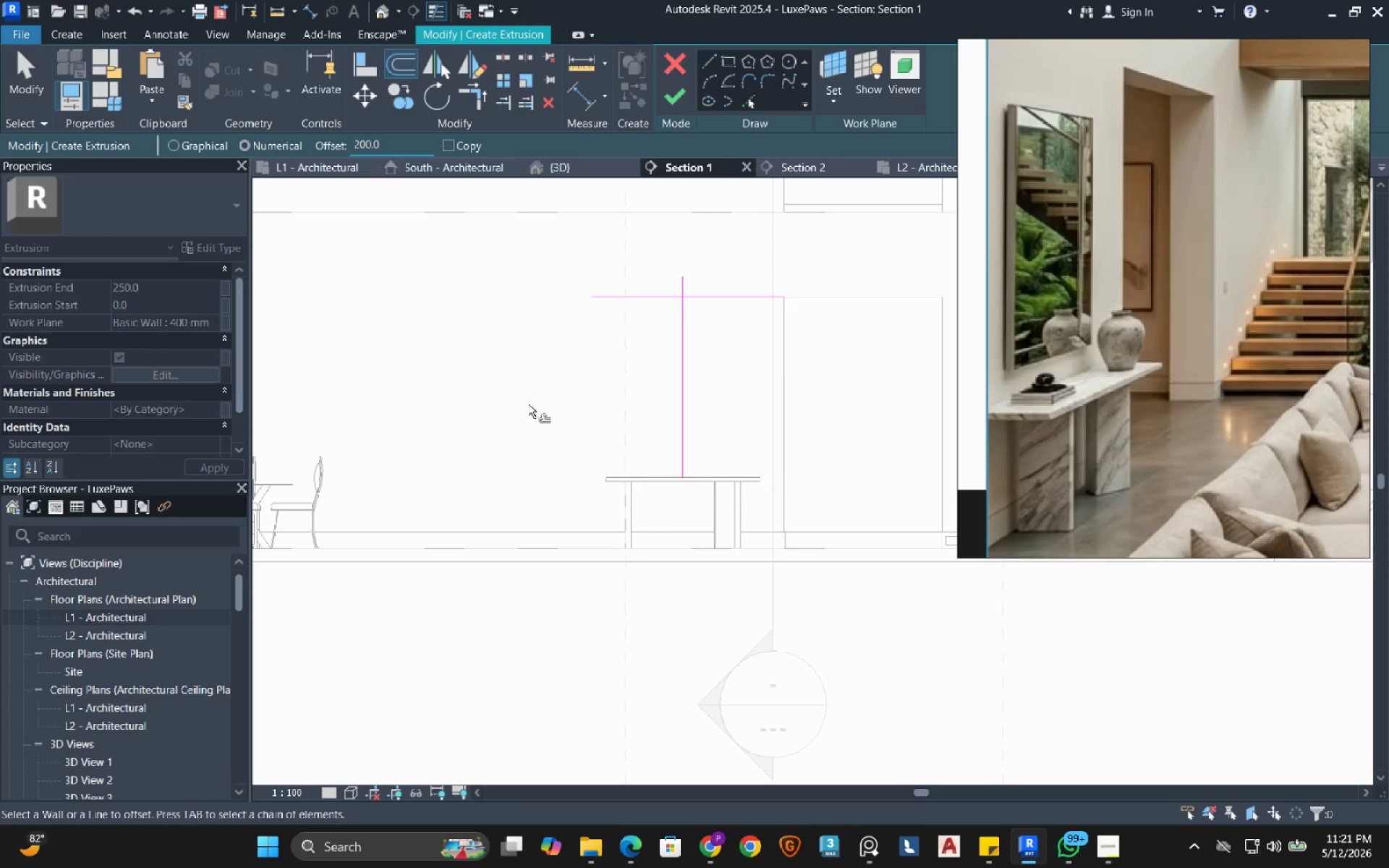 
left_click_drag(start_coordinate=[528, 406], to_coordinate=[530, 401])
 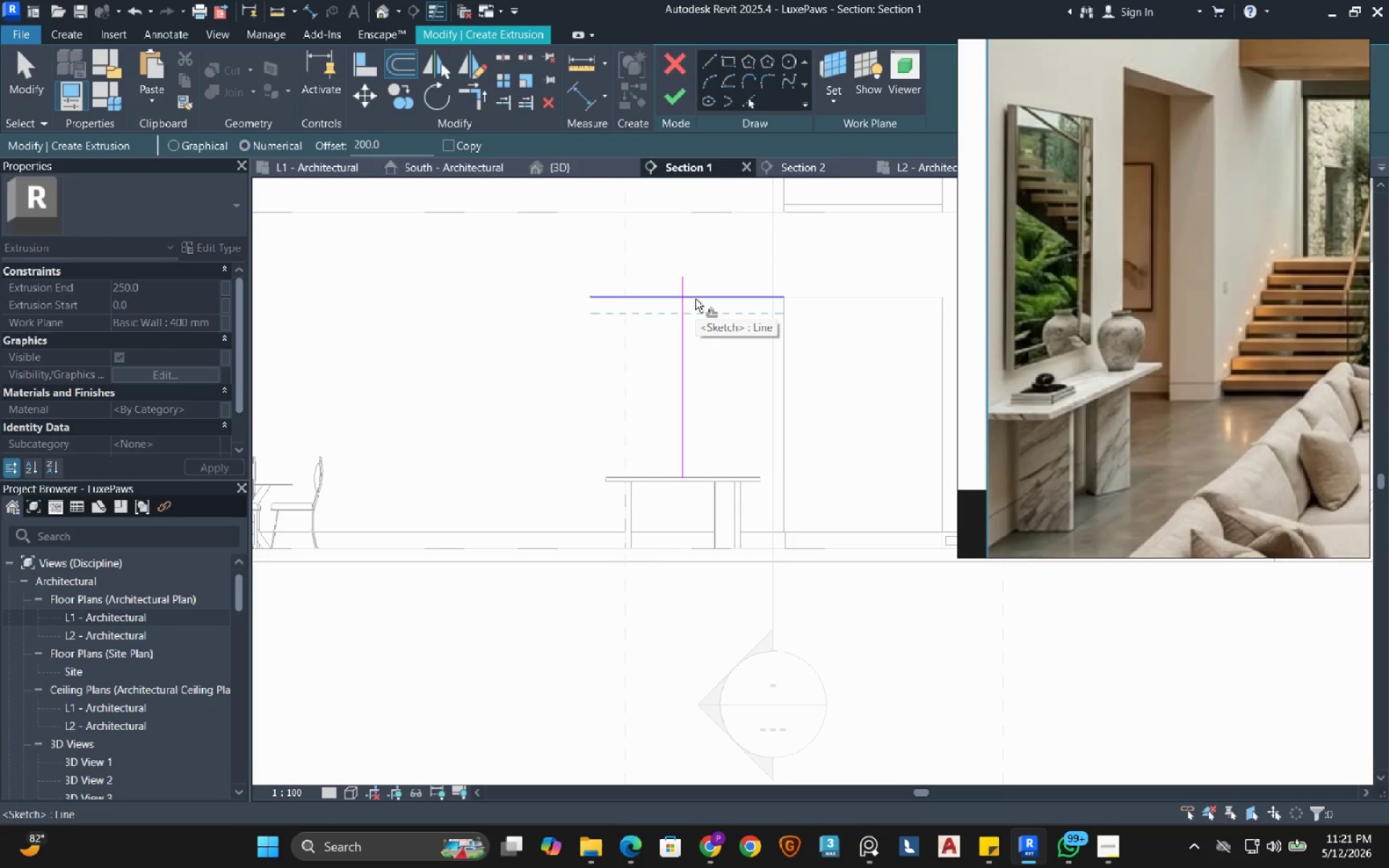 
left_click([695, 299])
 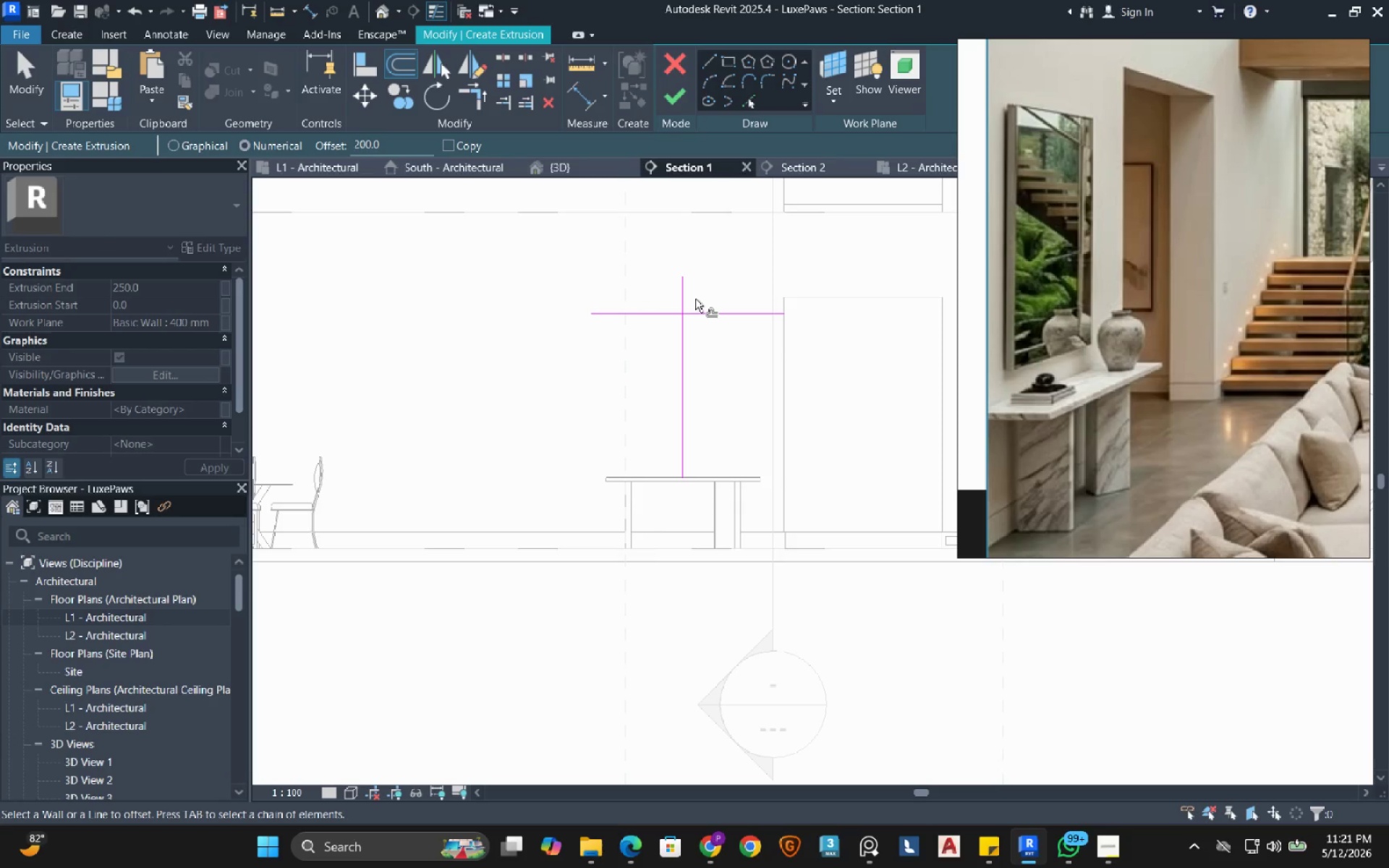 
wait(17.12)
 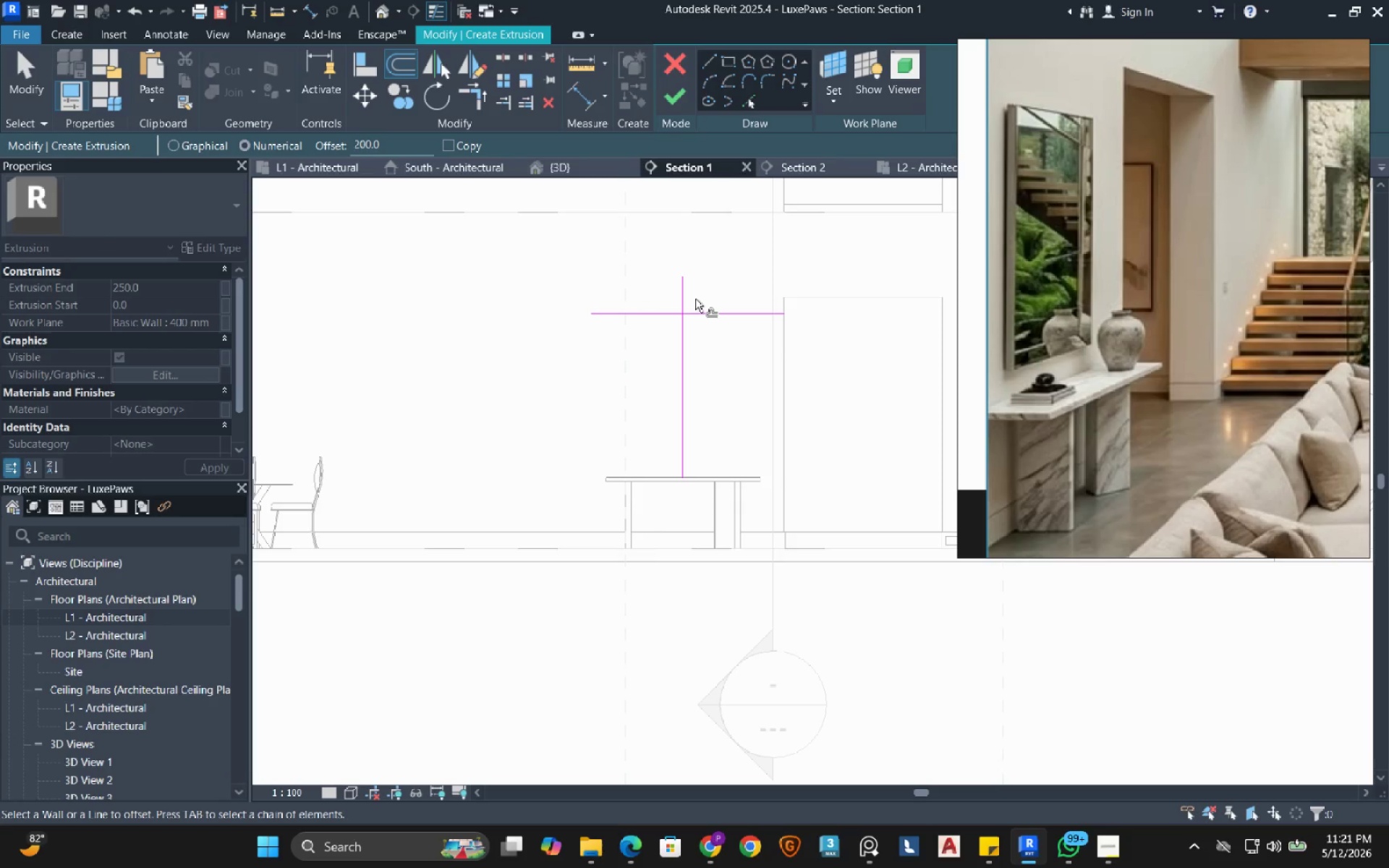 
double_click([394, 145])
 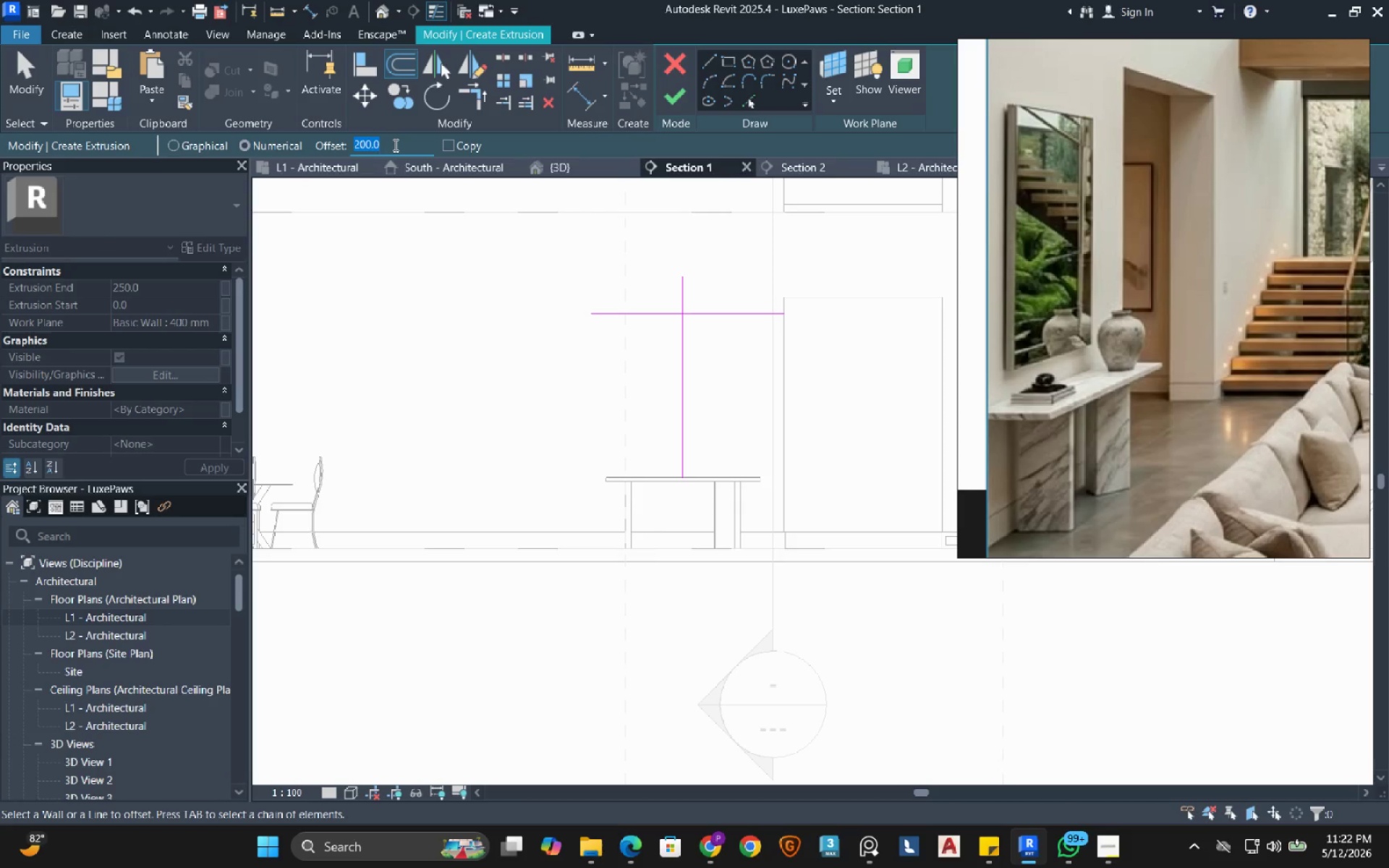 
key(Numpad2)
 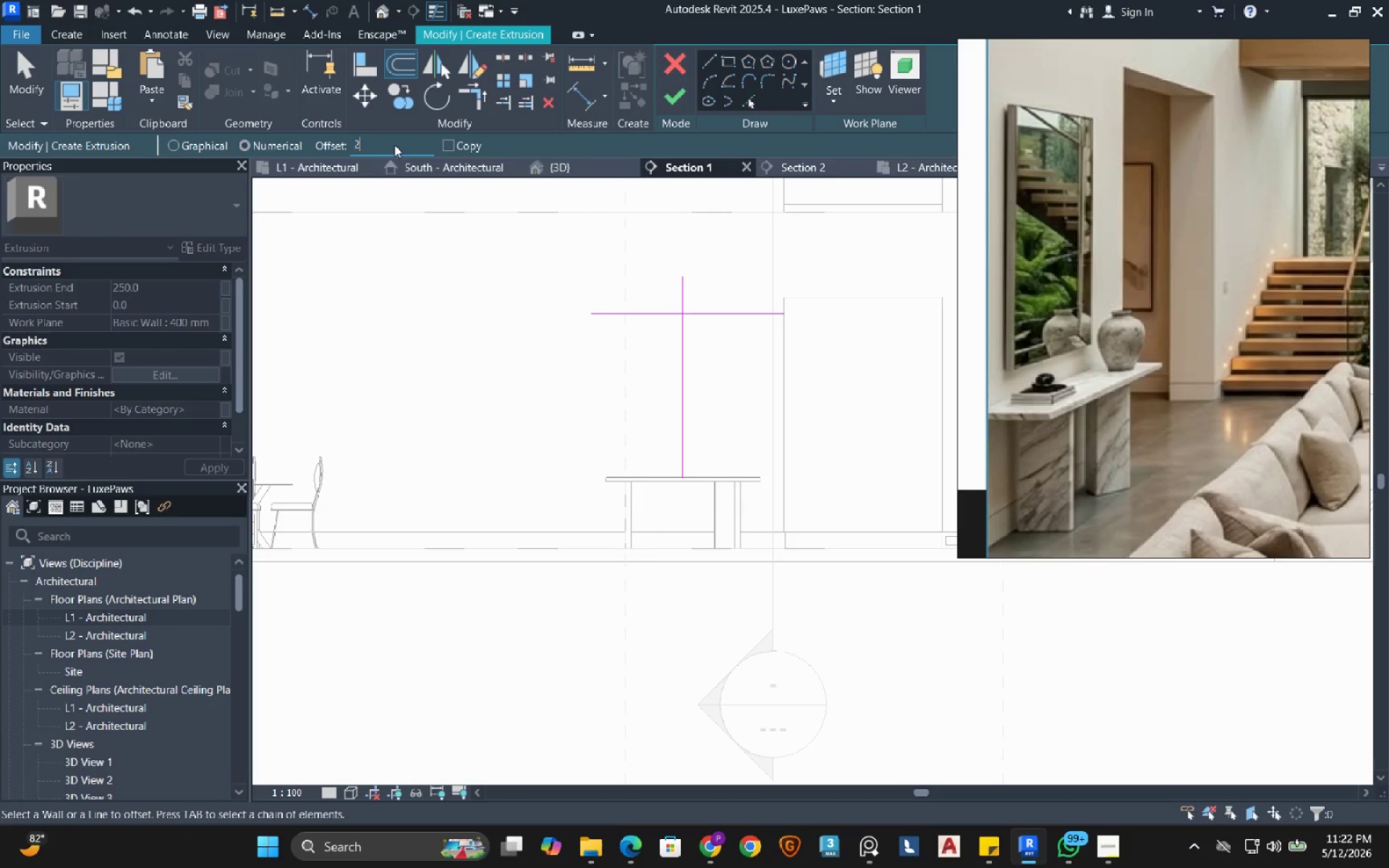 
key(Numpad0)
 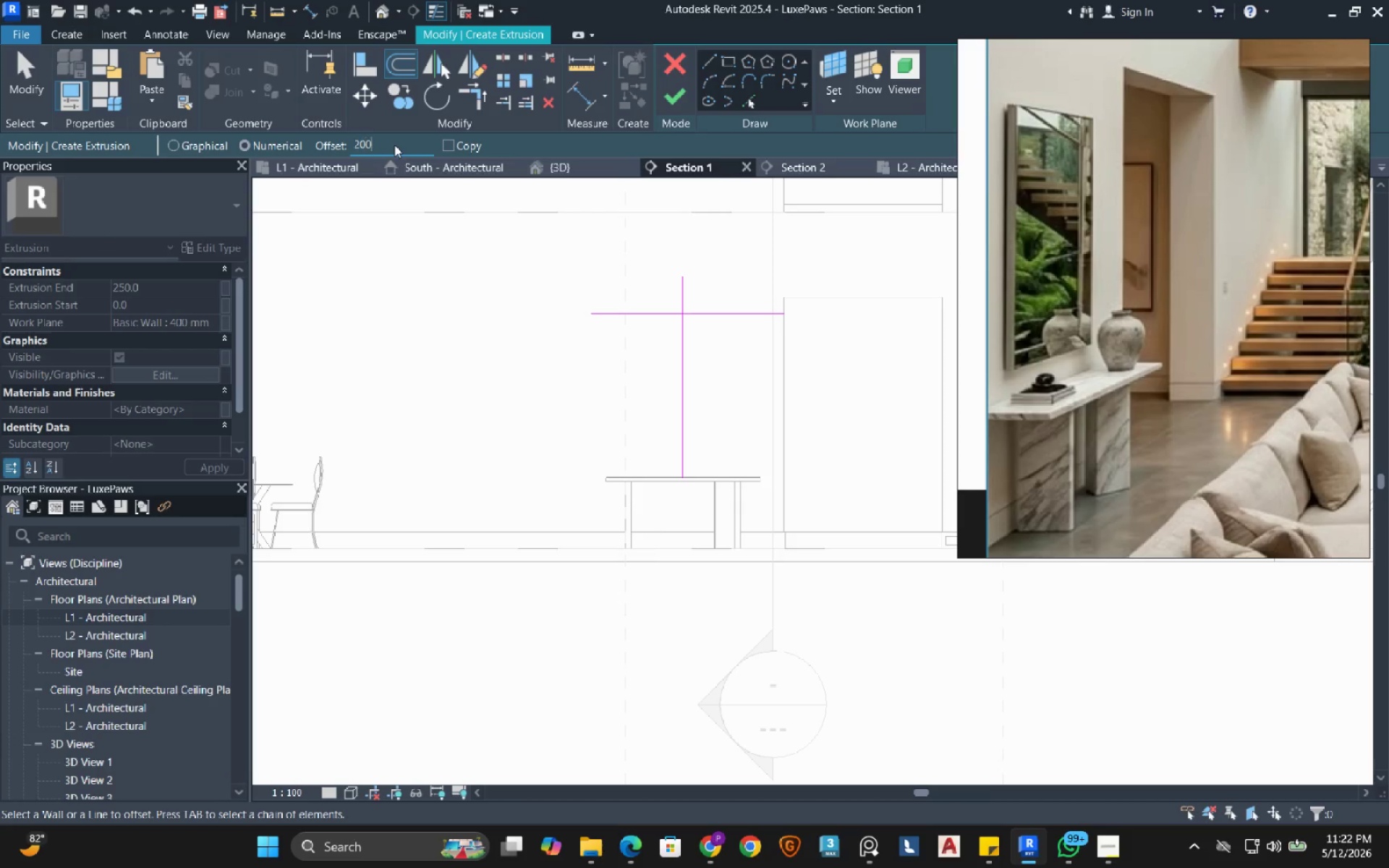 
key(Numpad0)
 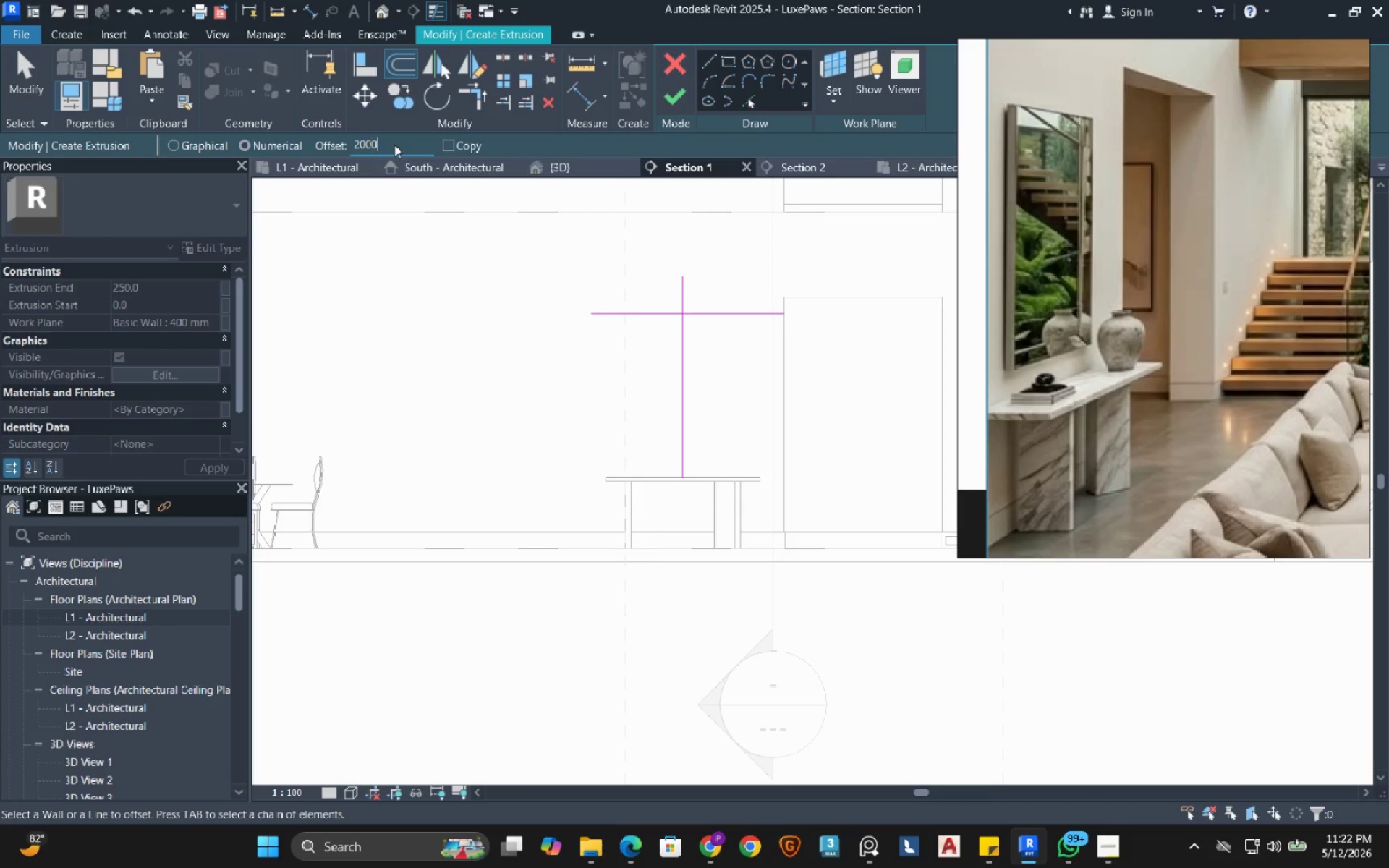 
key(Numpad0)
 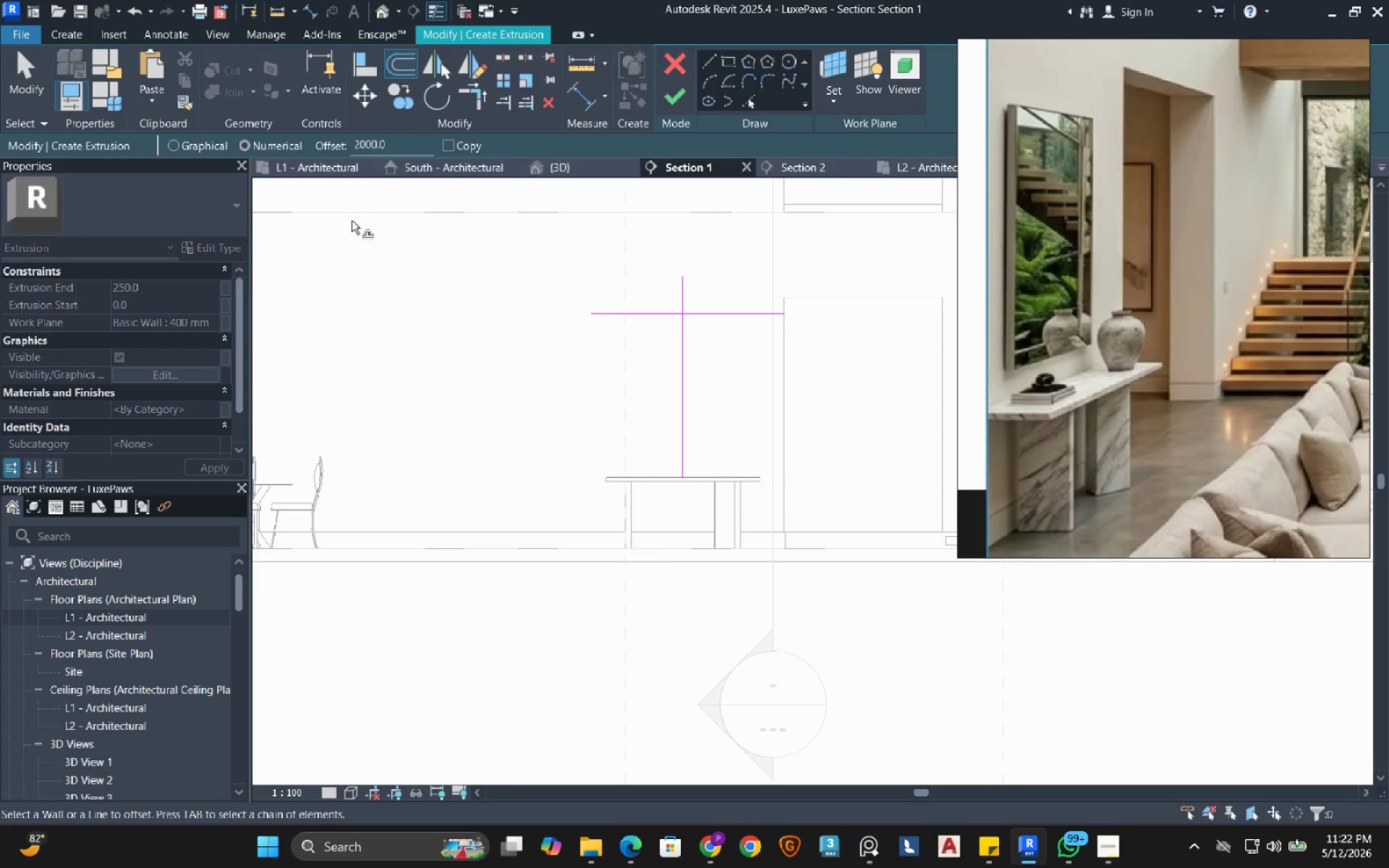 
double_click([399, 149])
 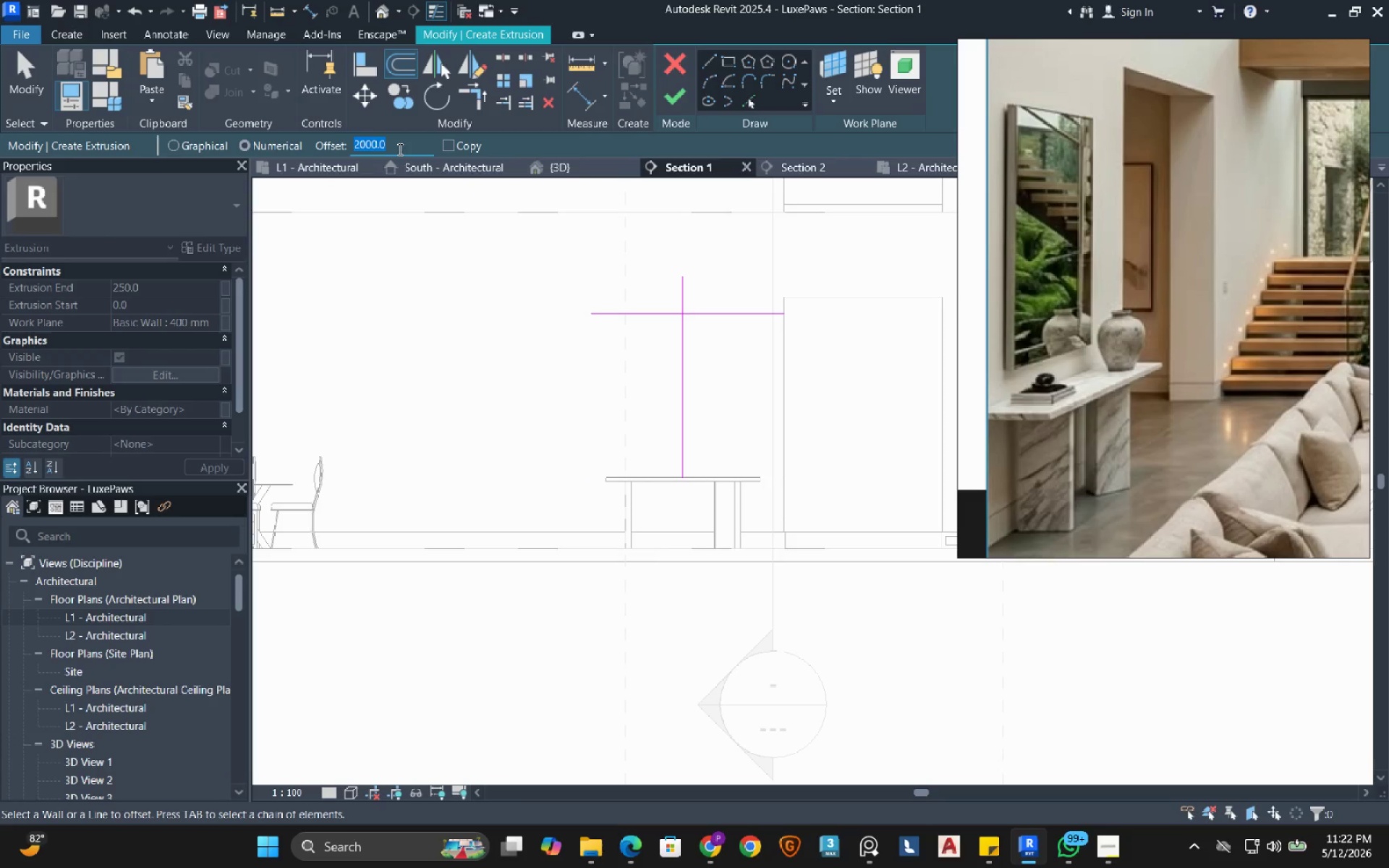 
key(Numpad1)
 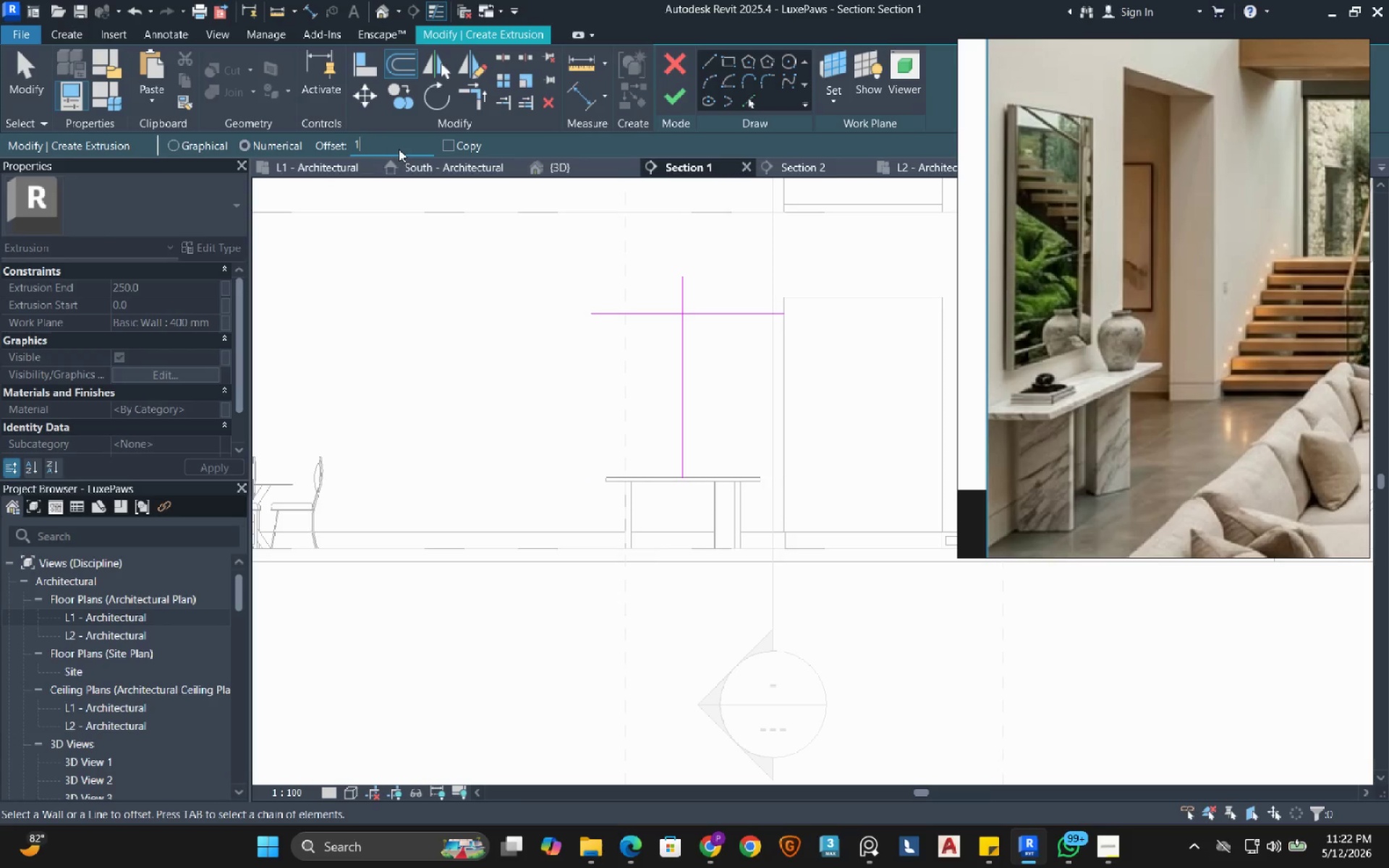 
key(Numpad8)
 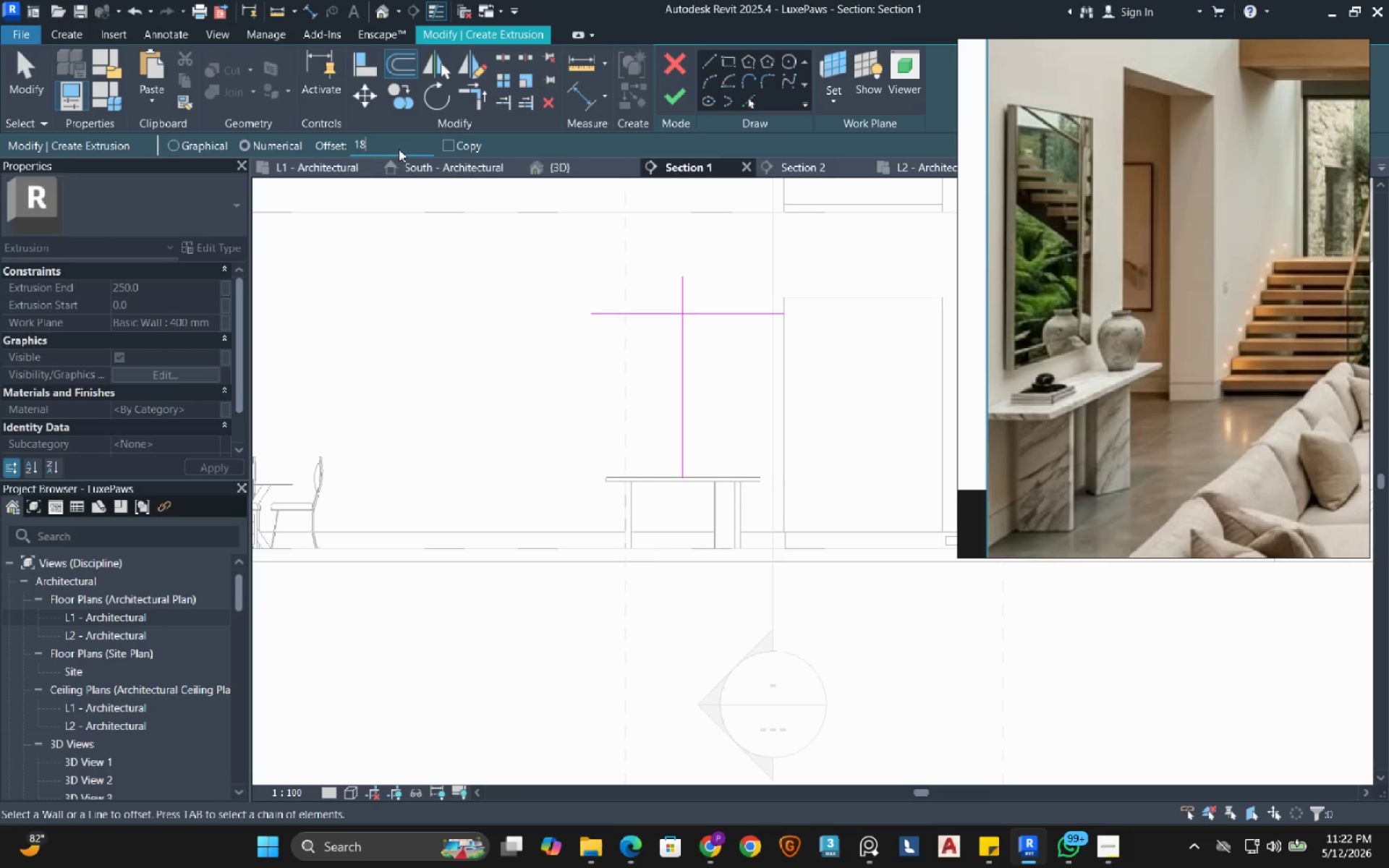 
key(Numpad0)
 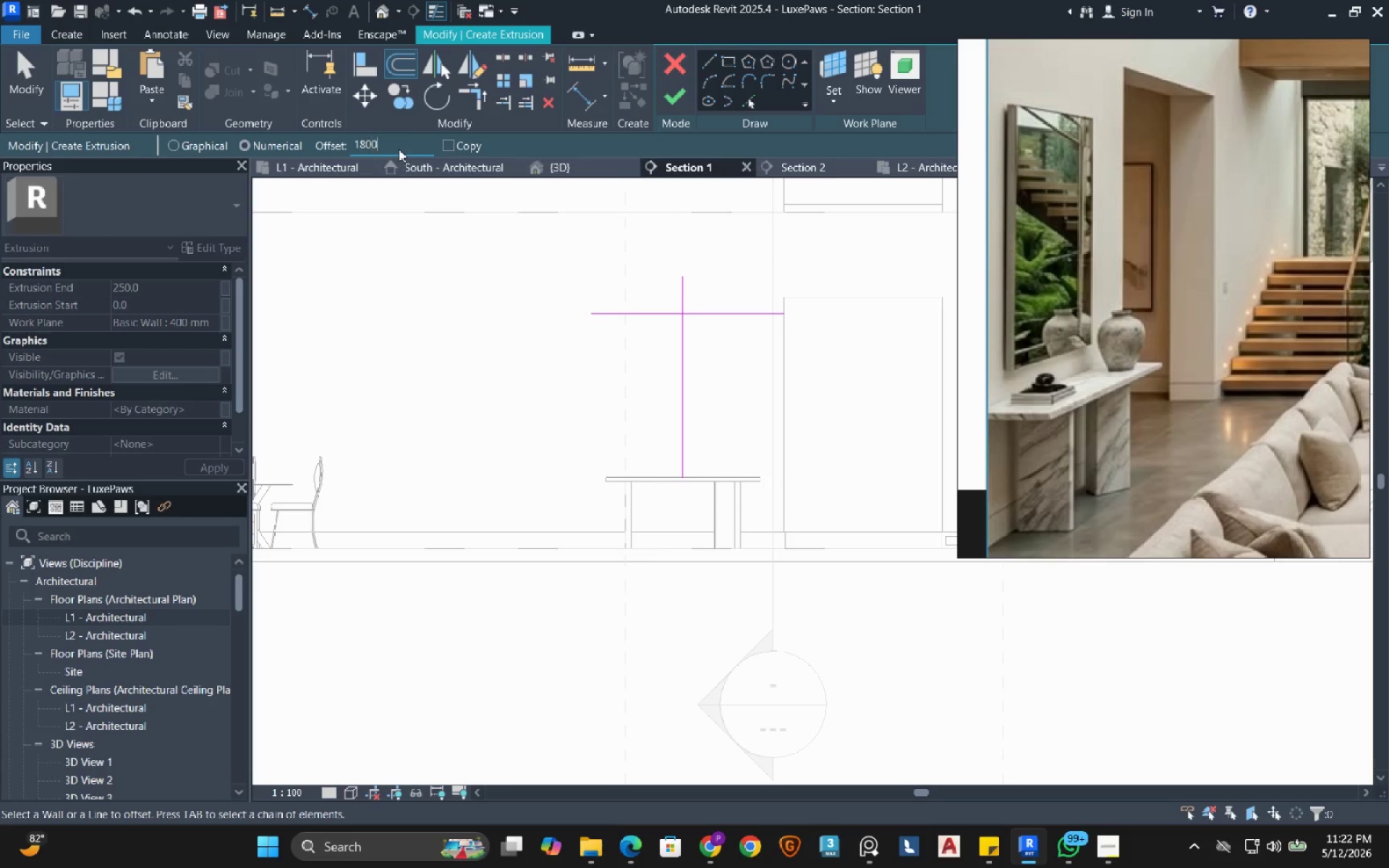 
key(Numpad0)
 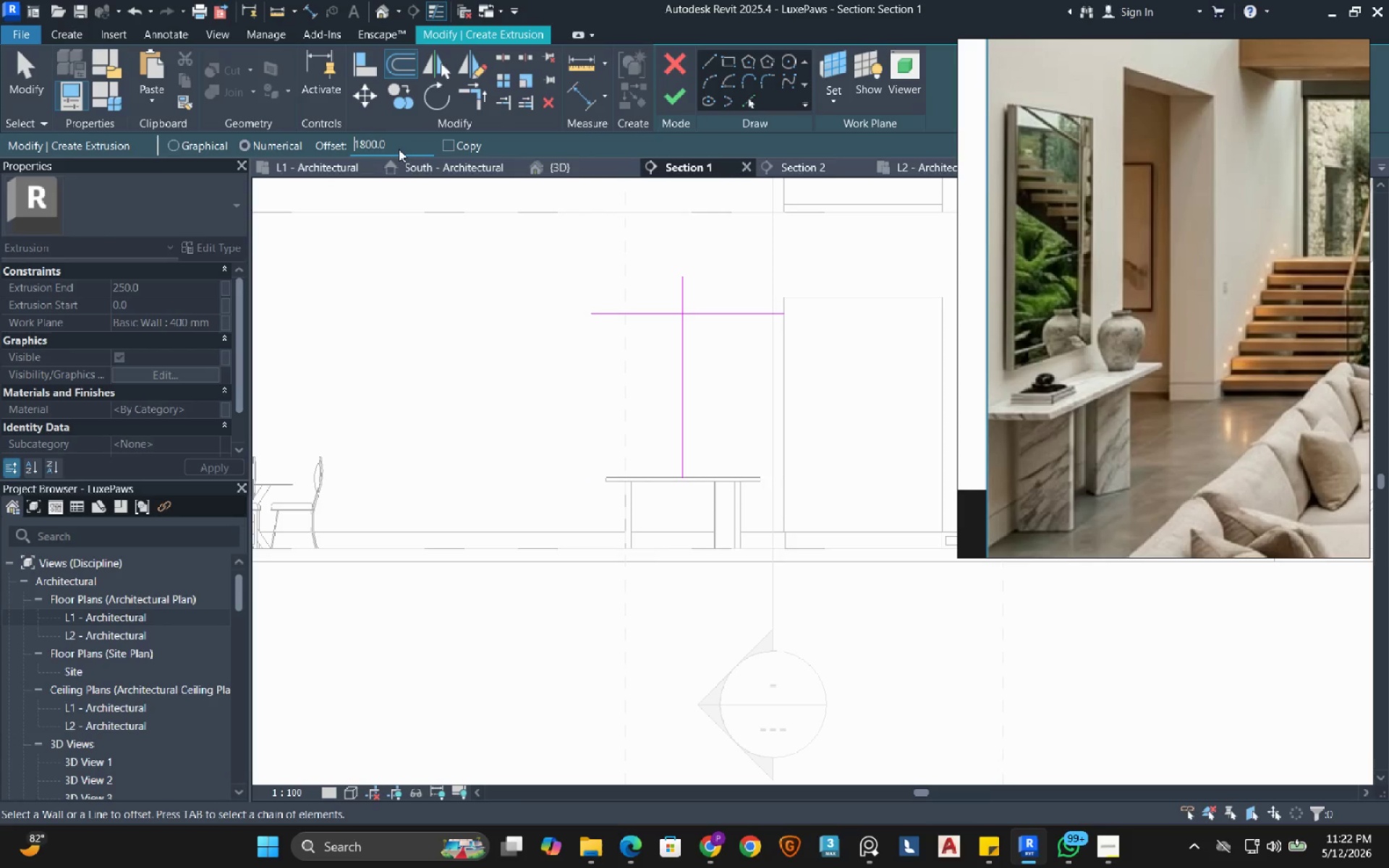 
key(NumpadEnter)
 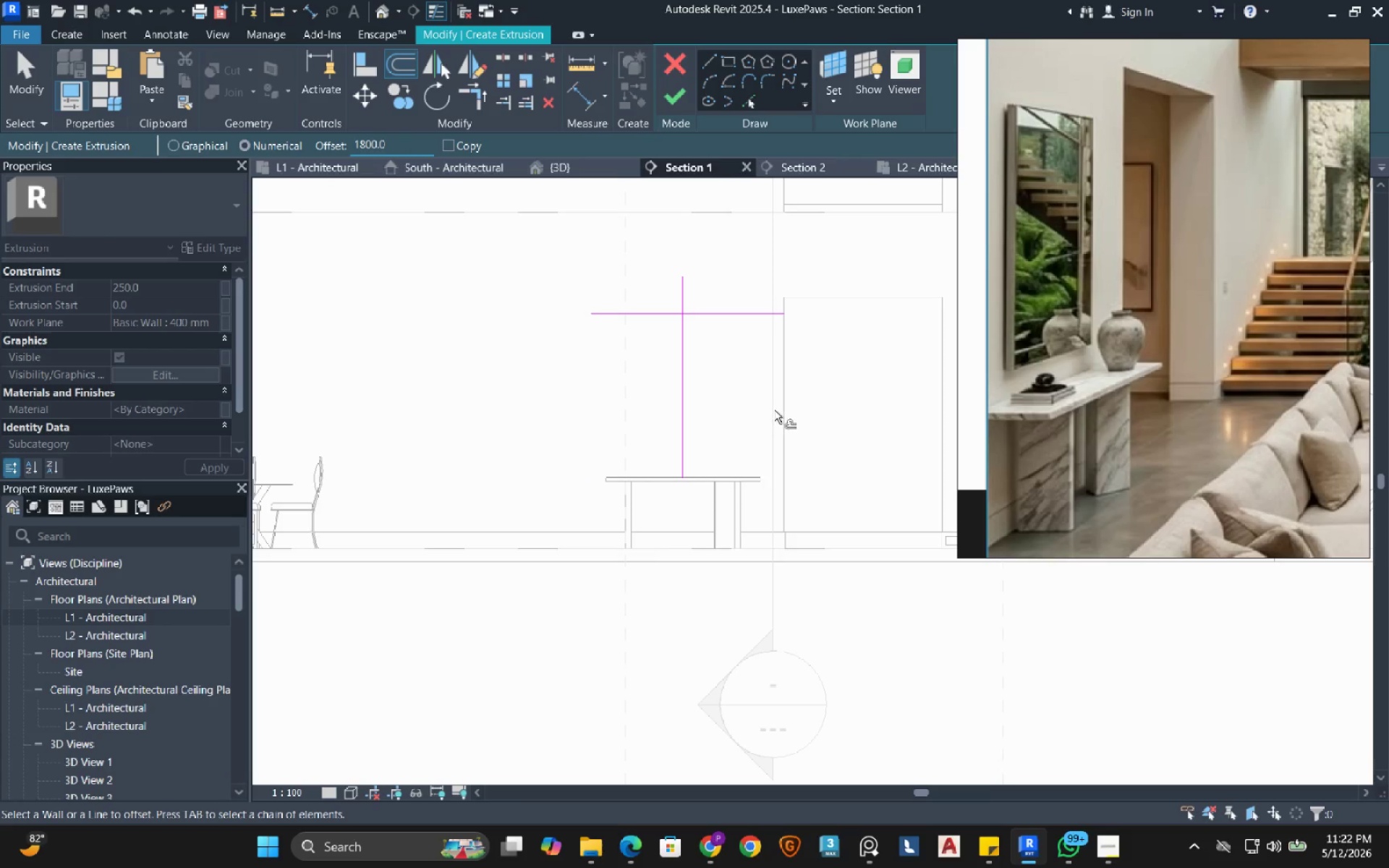 
left_click([774, 410])
 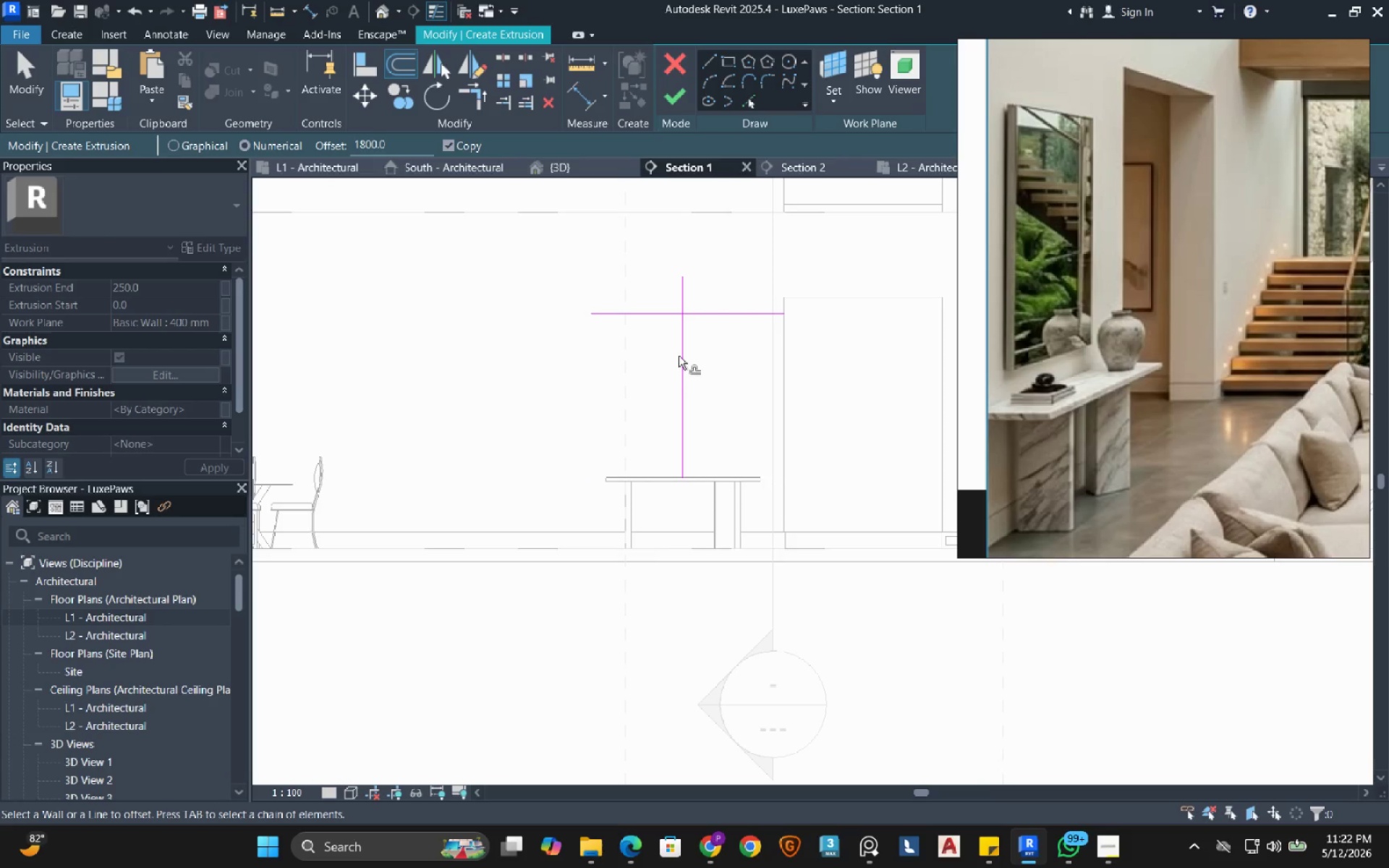 
left_click([736, 314])
 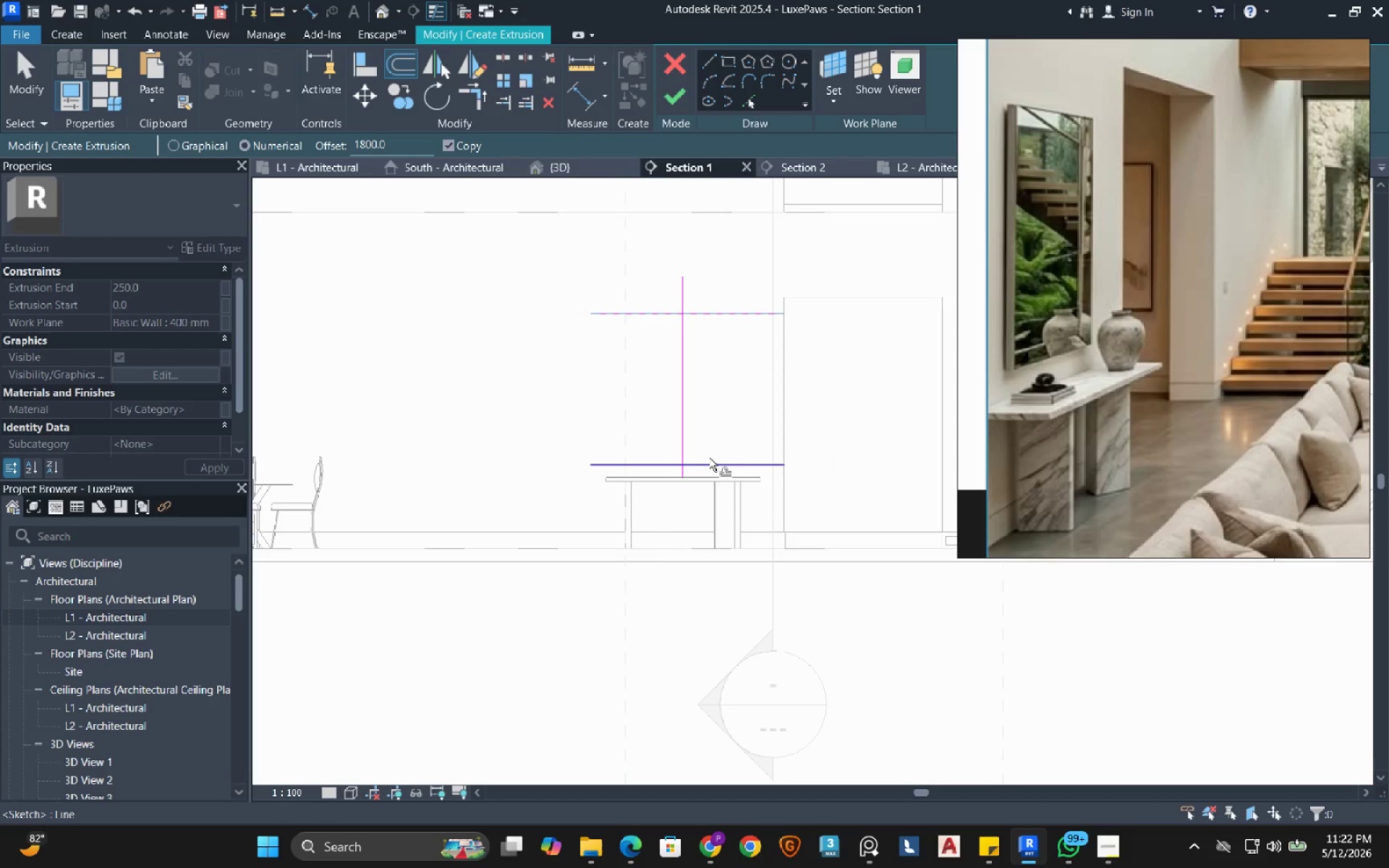 
mouse_move([697, 61])
 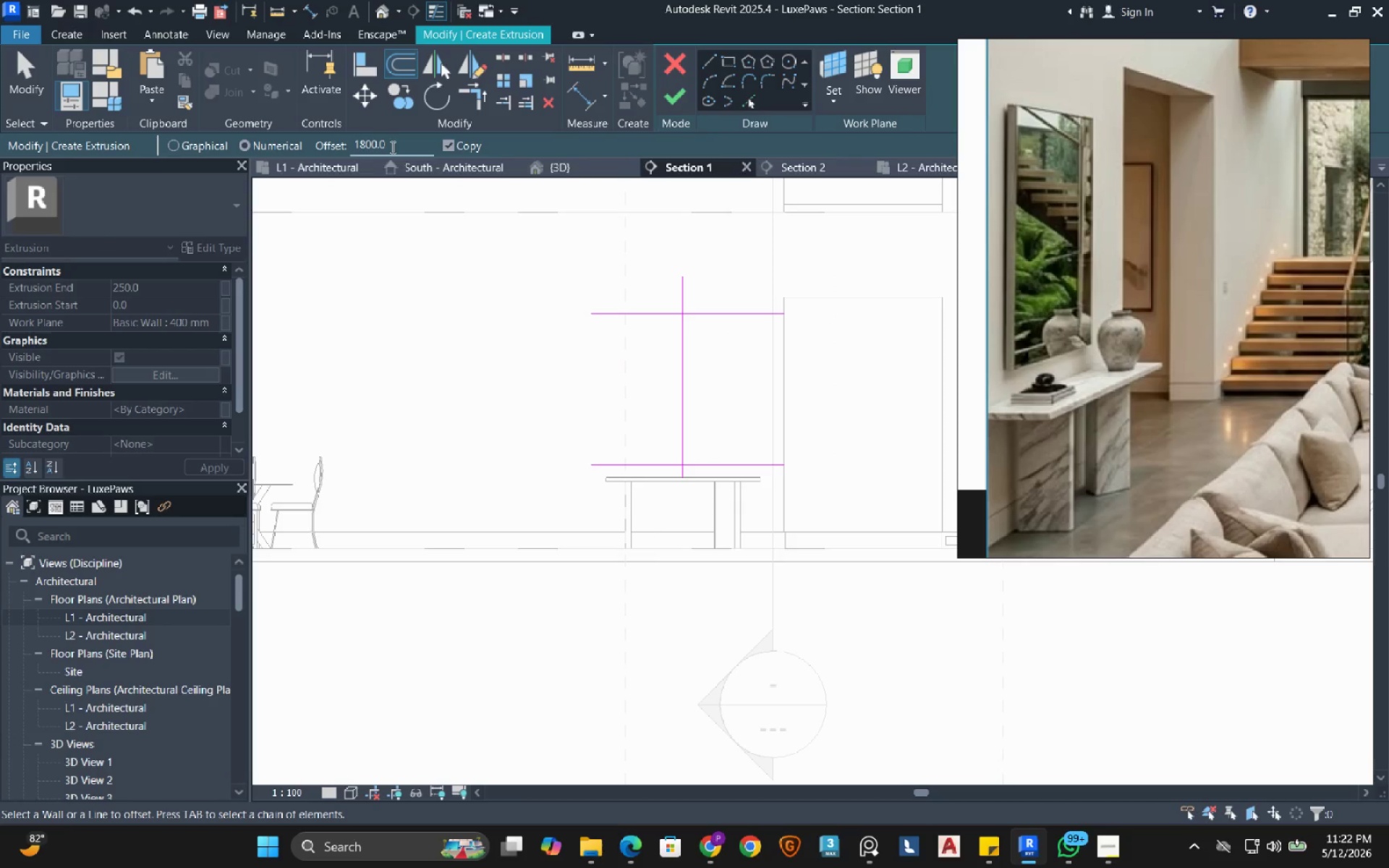 
double_click([391, 147])
 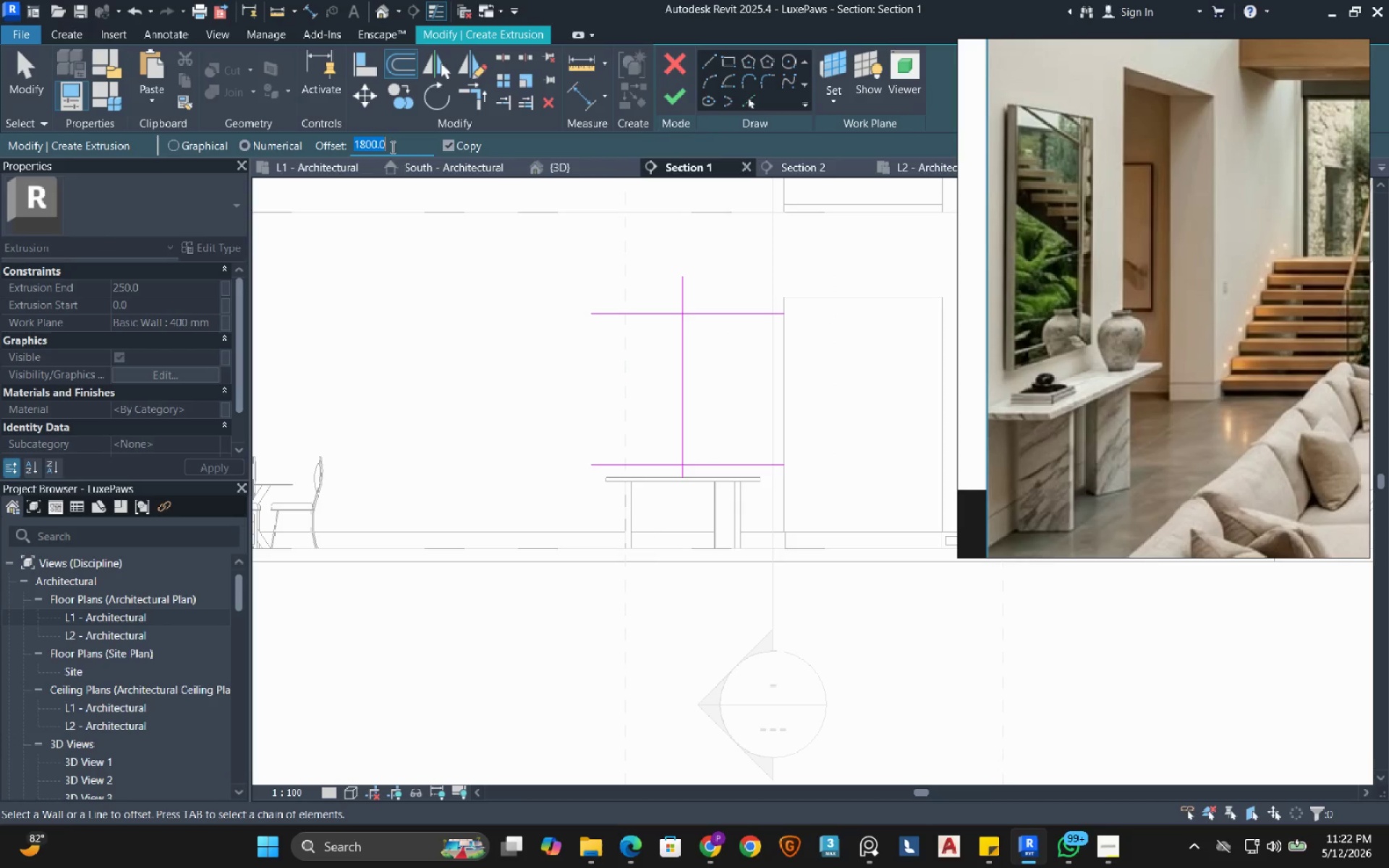 
key(Numpad5)
 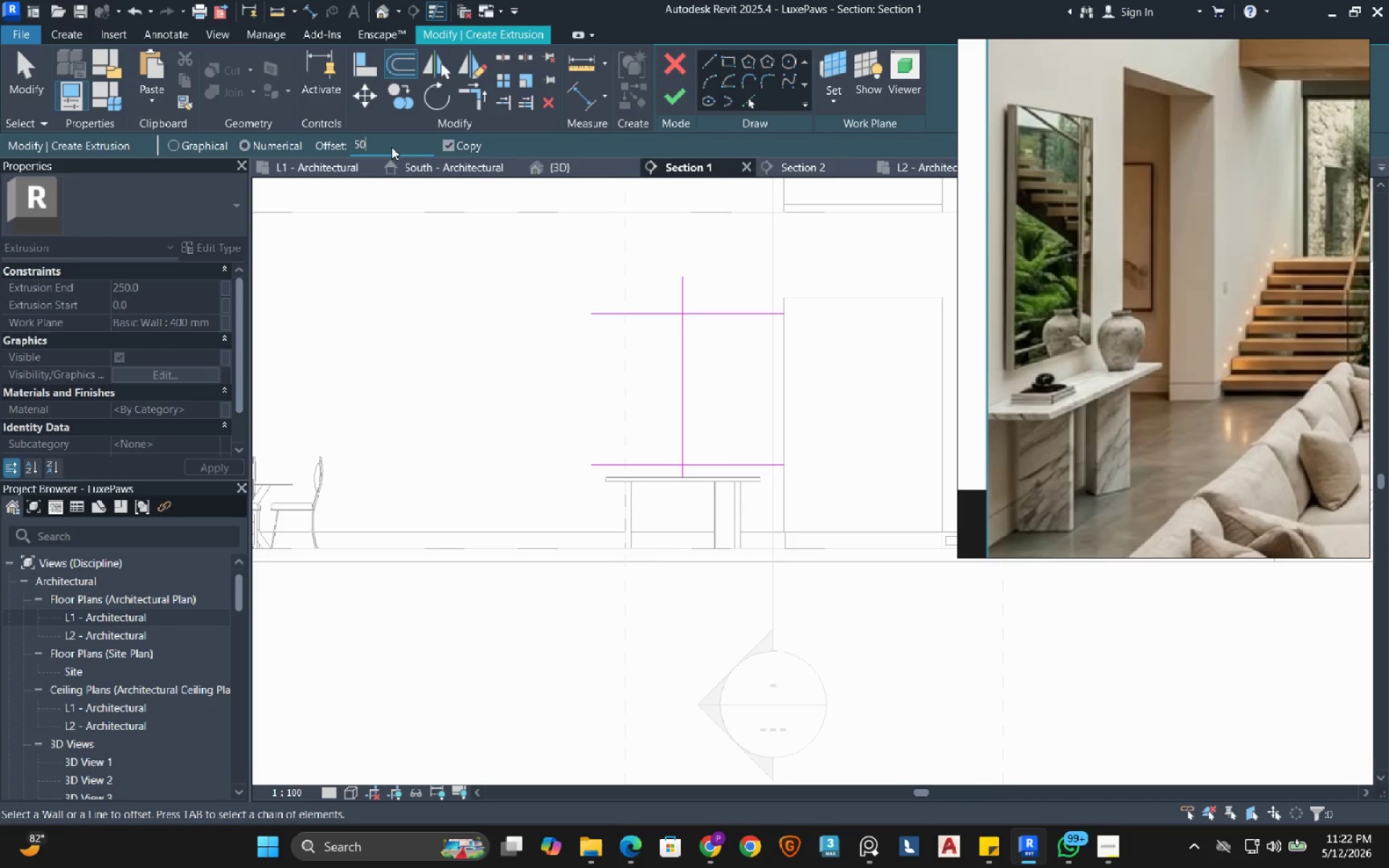 
key(Numpad0)
 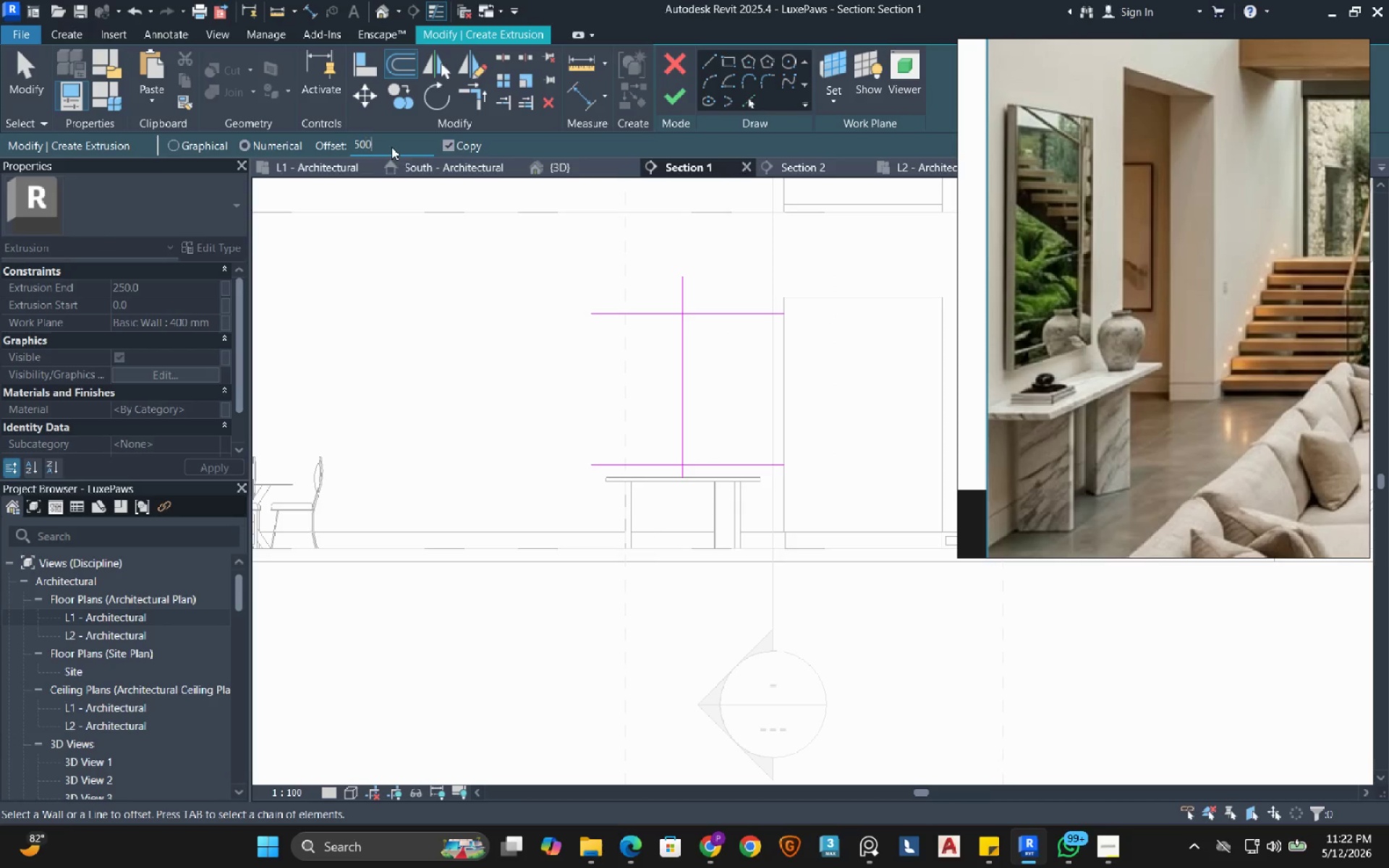 
key(Numpad0)
 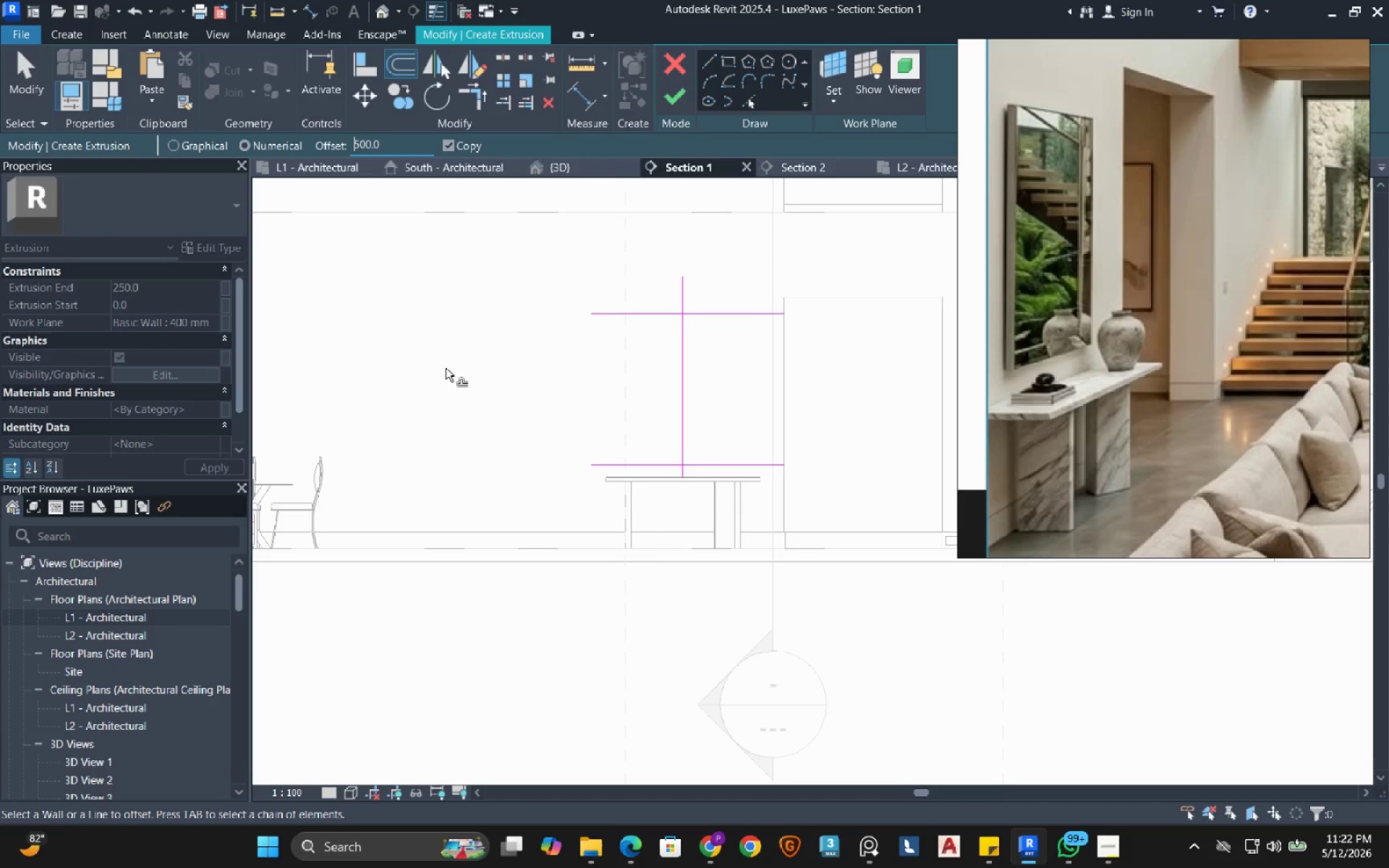 
left_click_drag(start_coordinate=[446, 368], to_coordinate=[461, 367])
 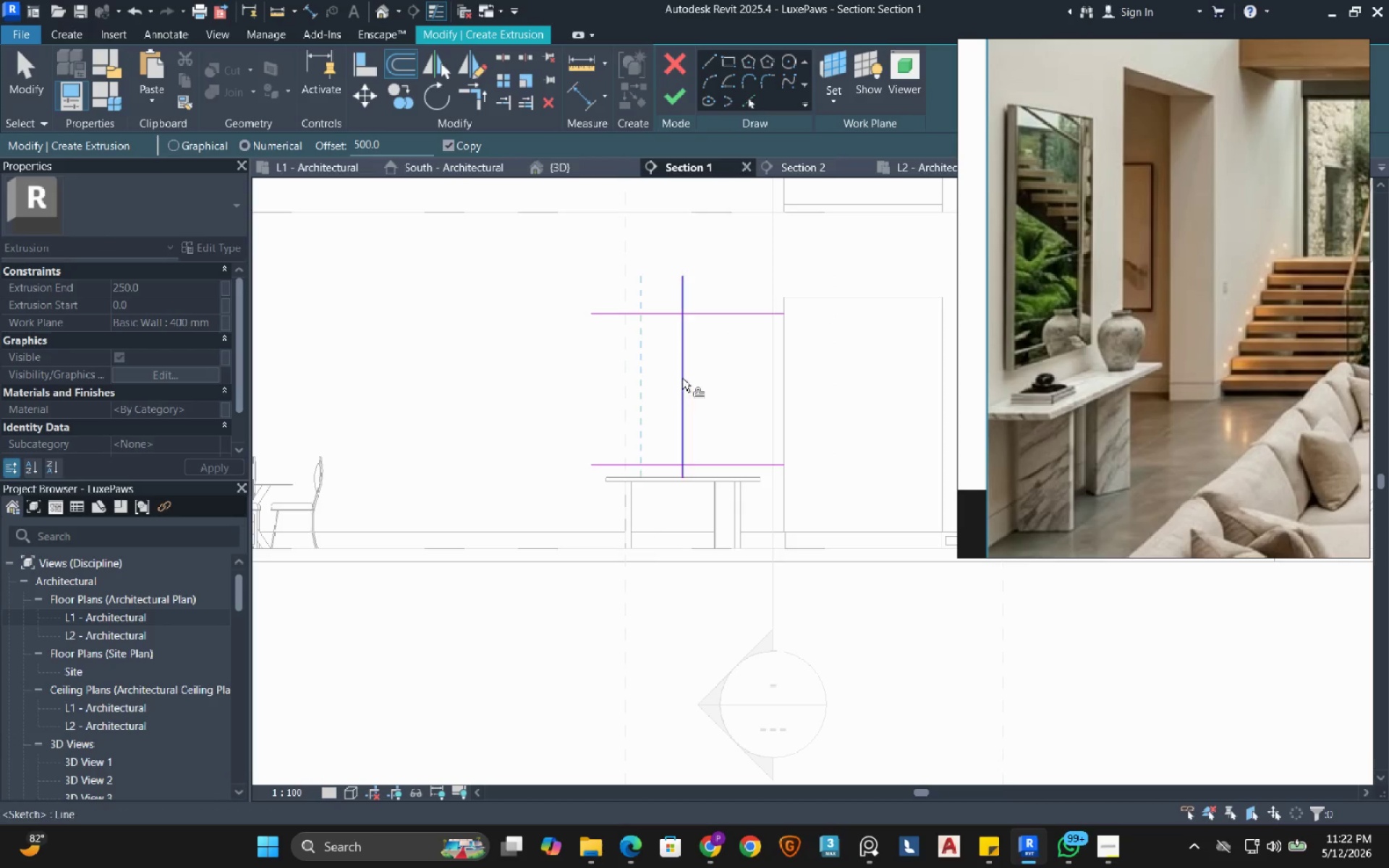 
mouse_move([664, 363])
 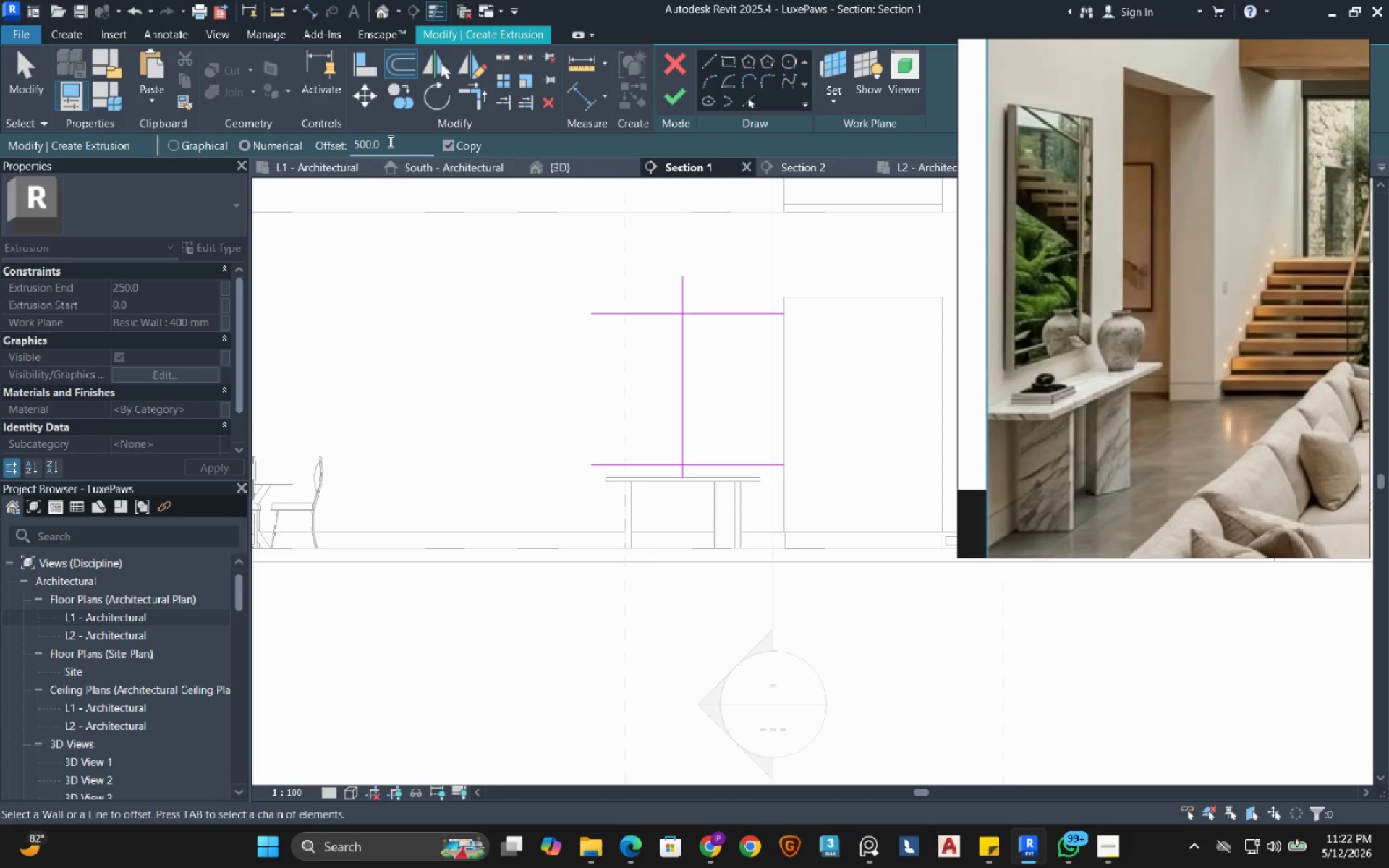 
double_click([389, 141])
 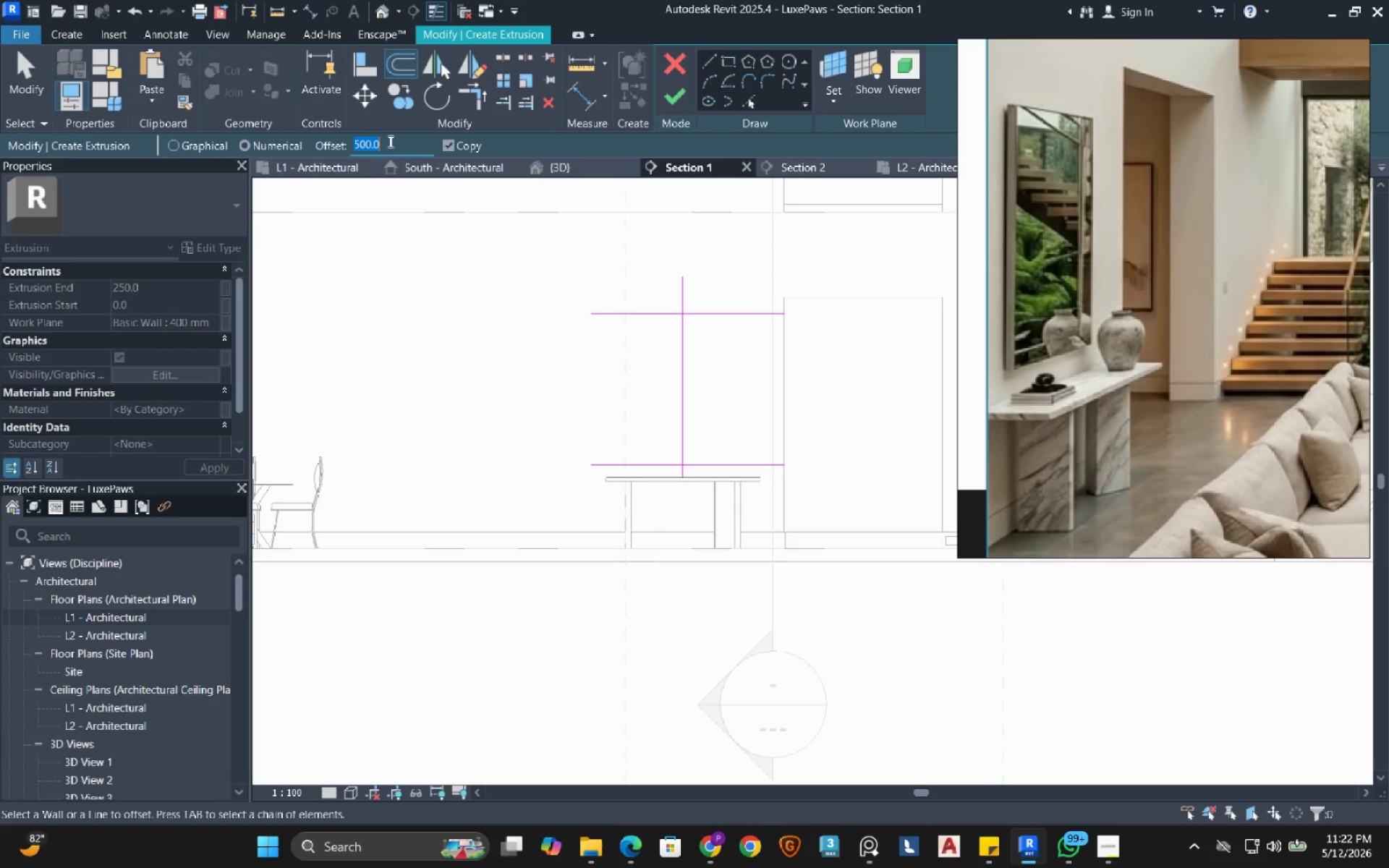 
key(Numpad6)
 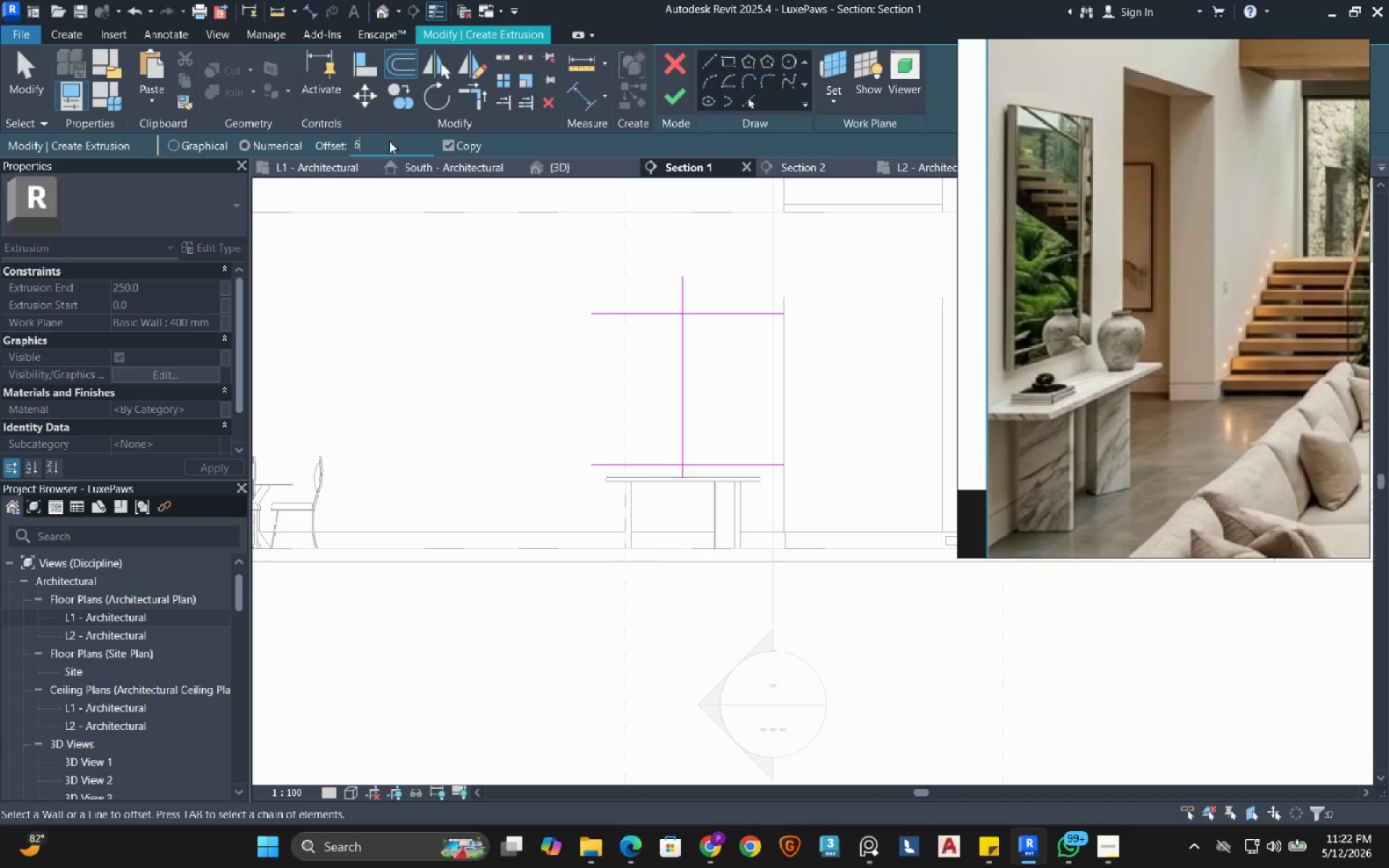 
key(Numpad0)
 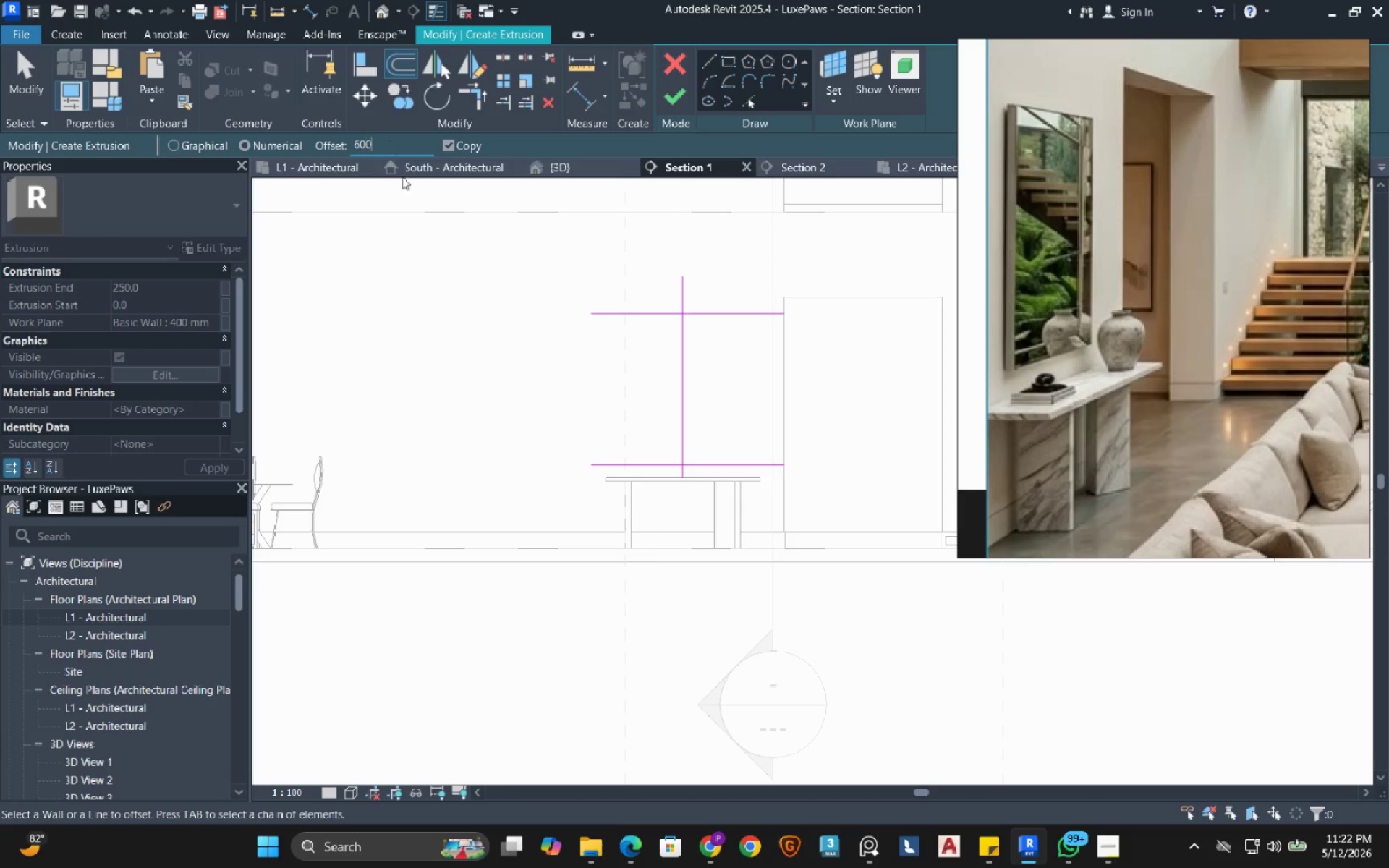 
key(Numpad0)
 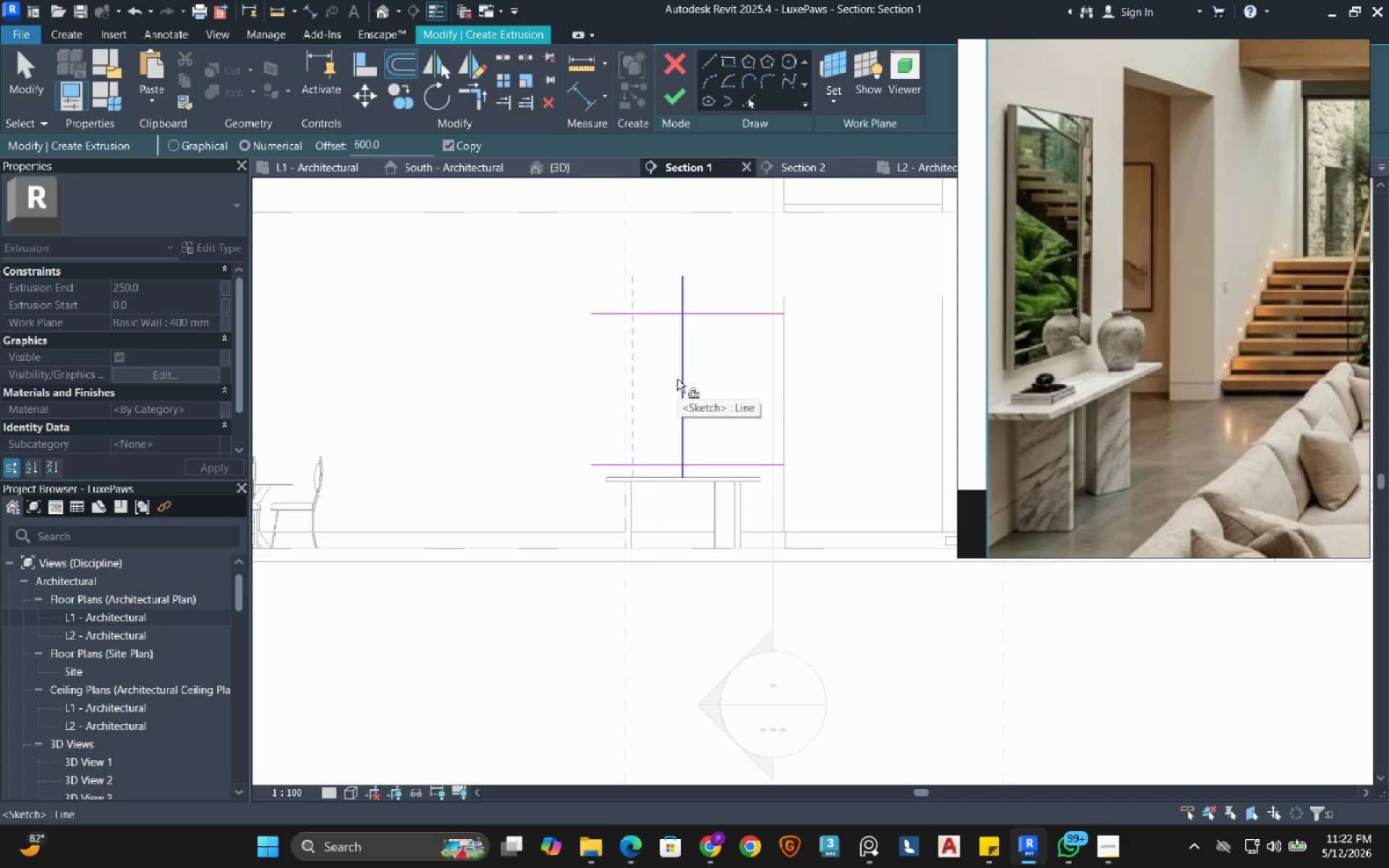 
left_click([685, 379])
 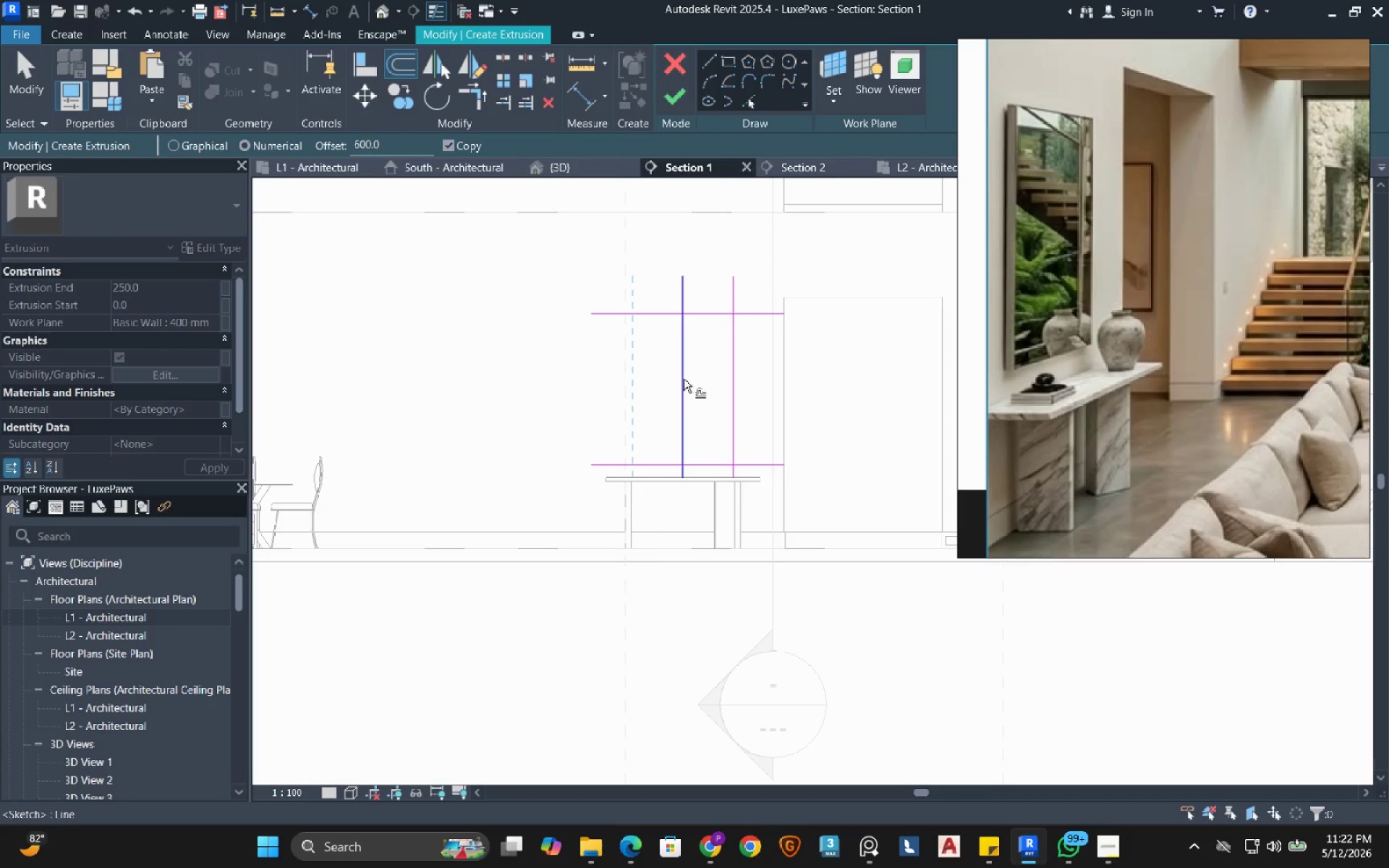 
left_click([684, 379])
 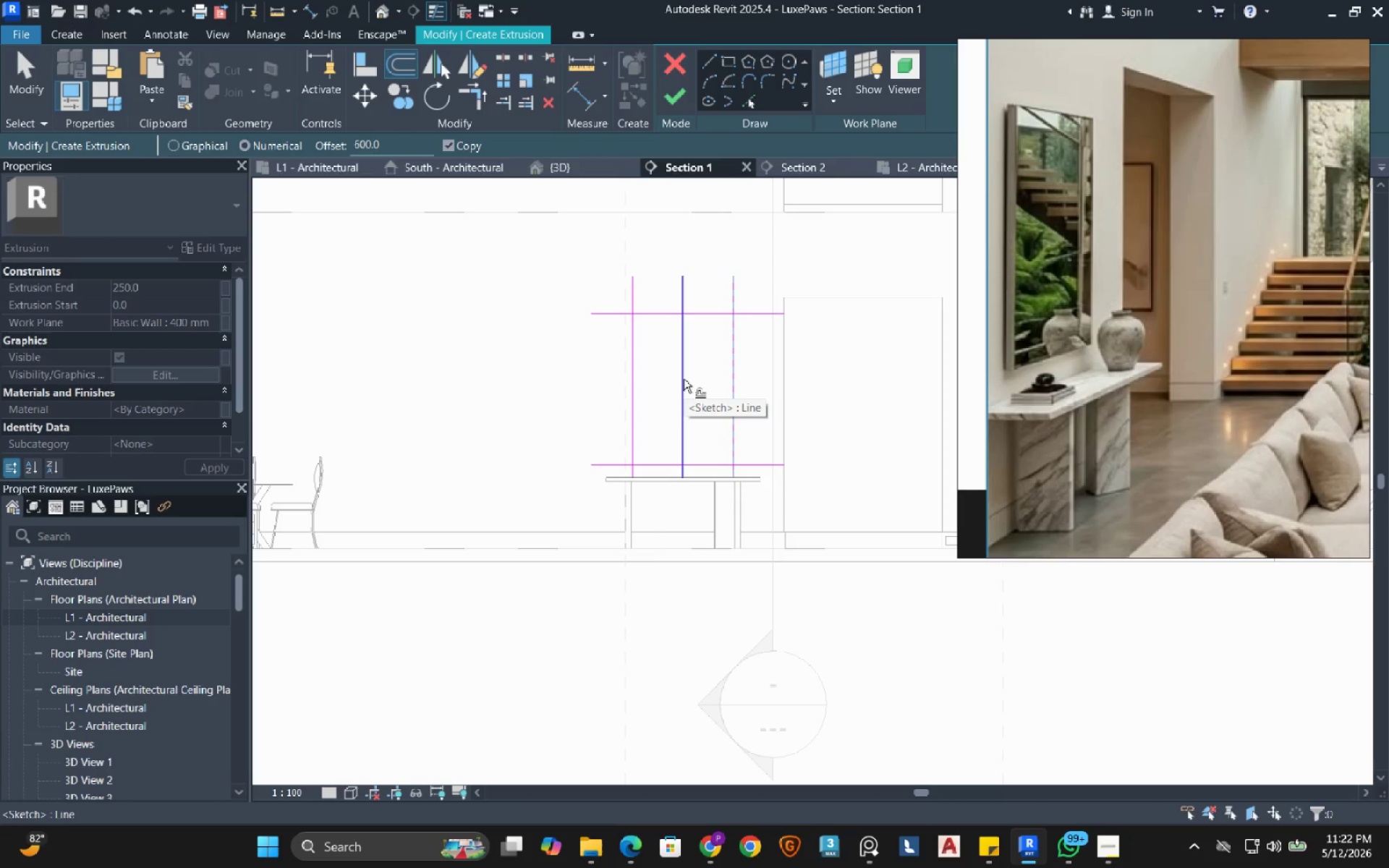 
key(T)
 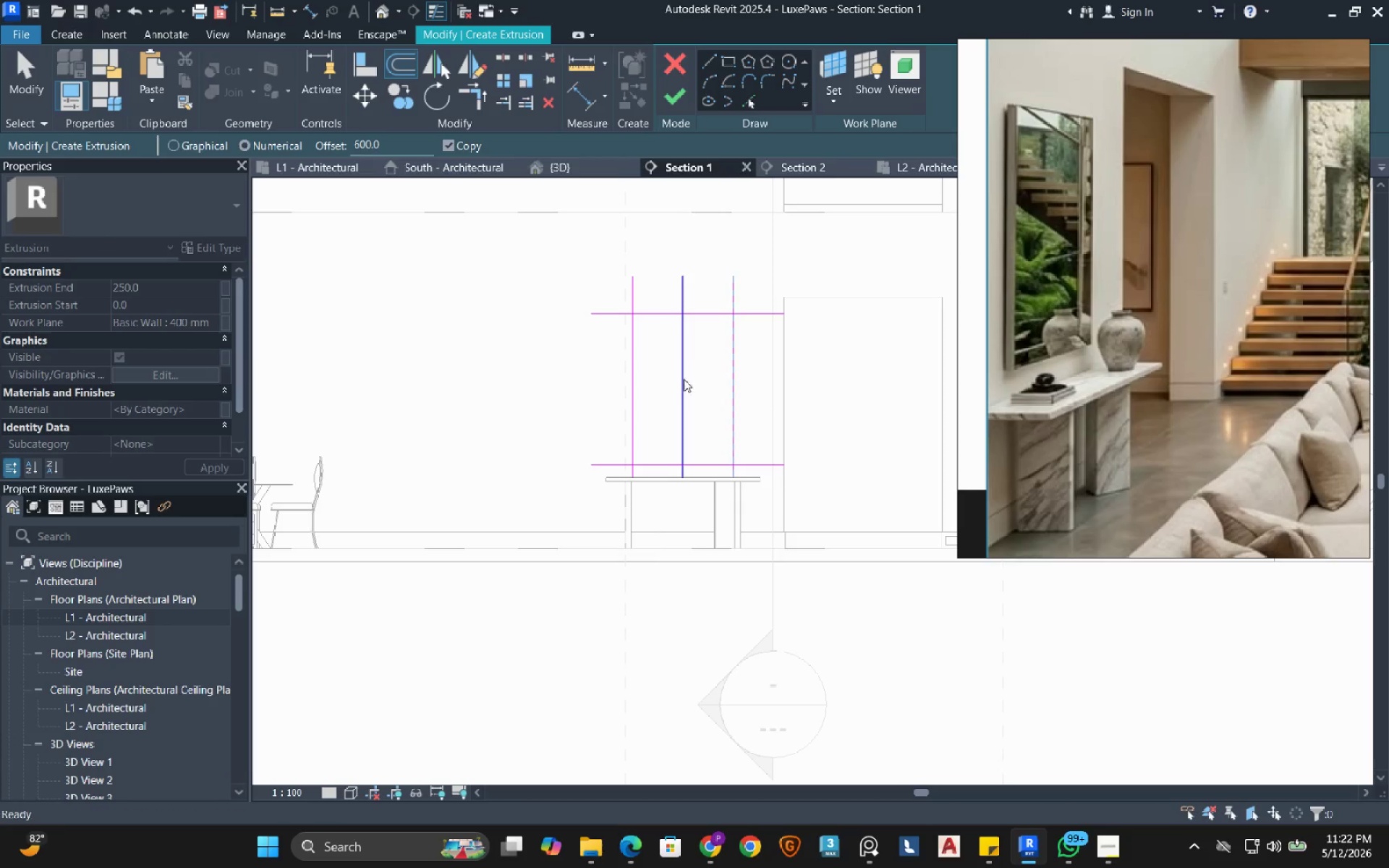 
double_click([658, 321])
 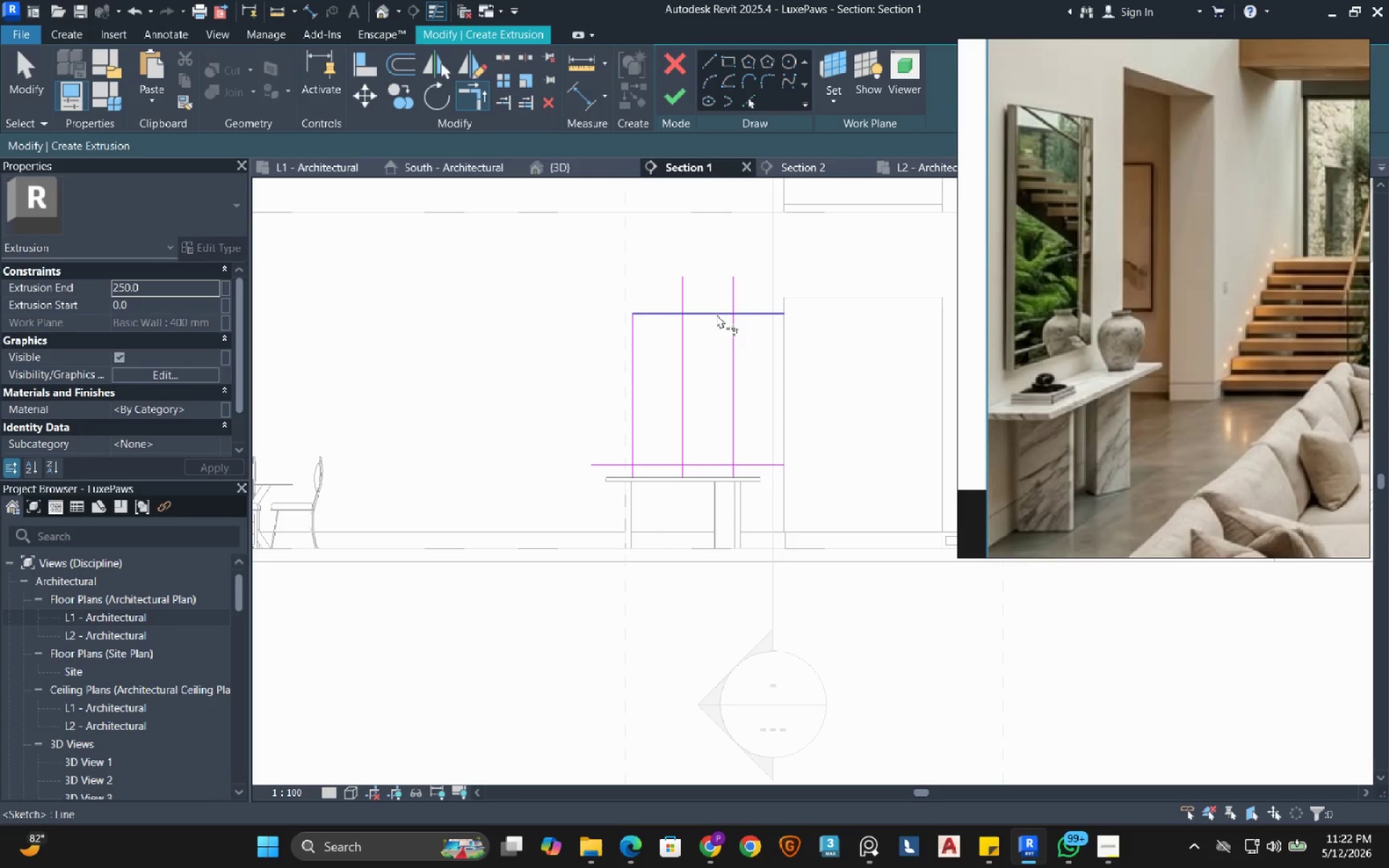 
left_click([716, 314])
 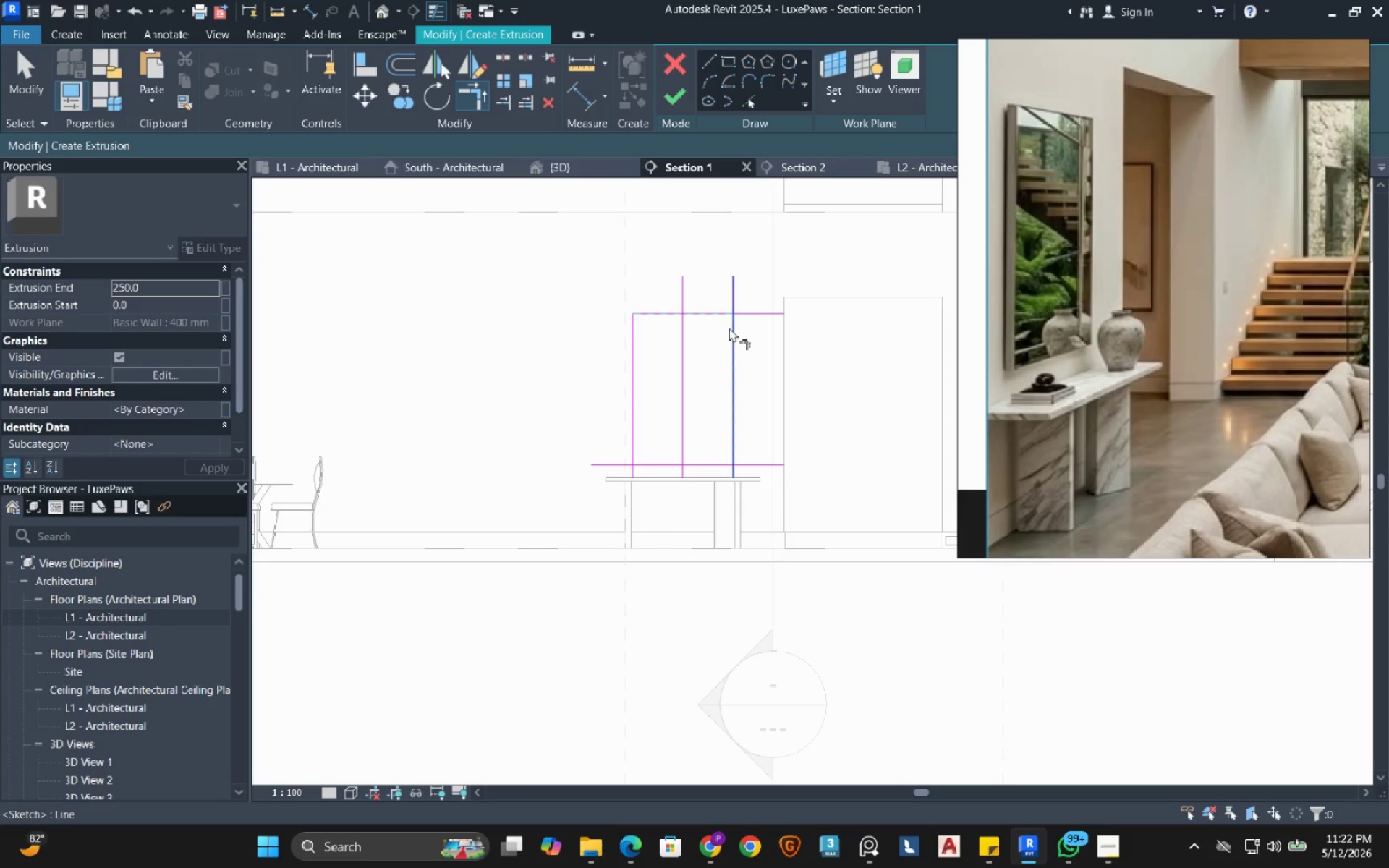 
left_click([729, 328])
 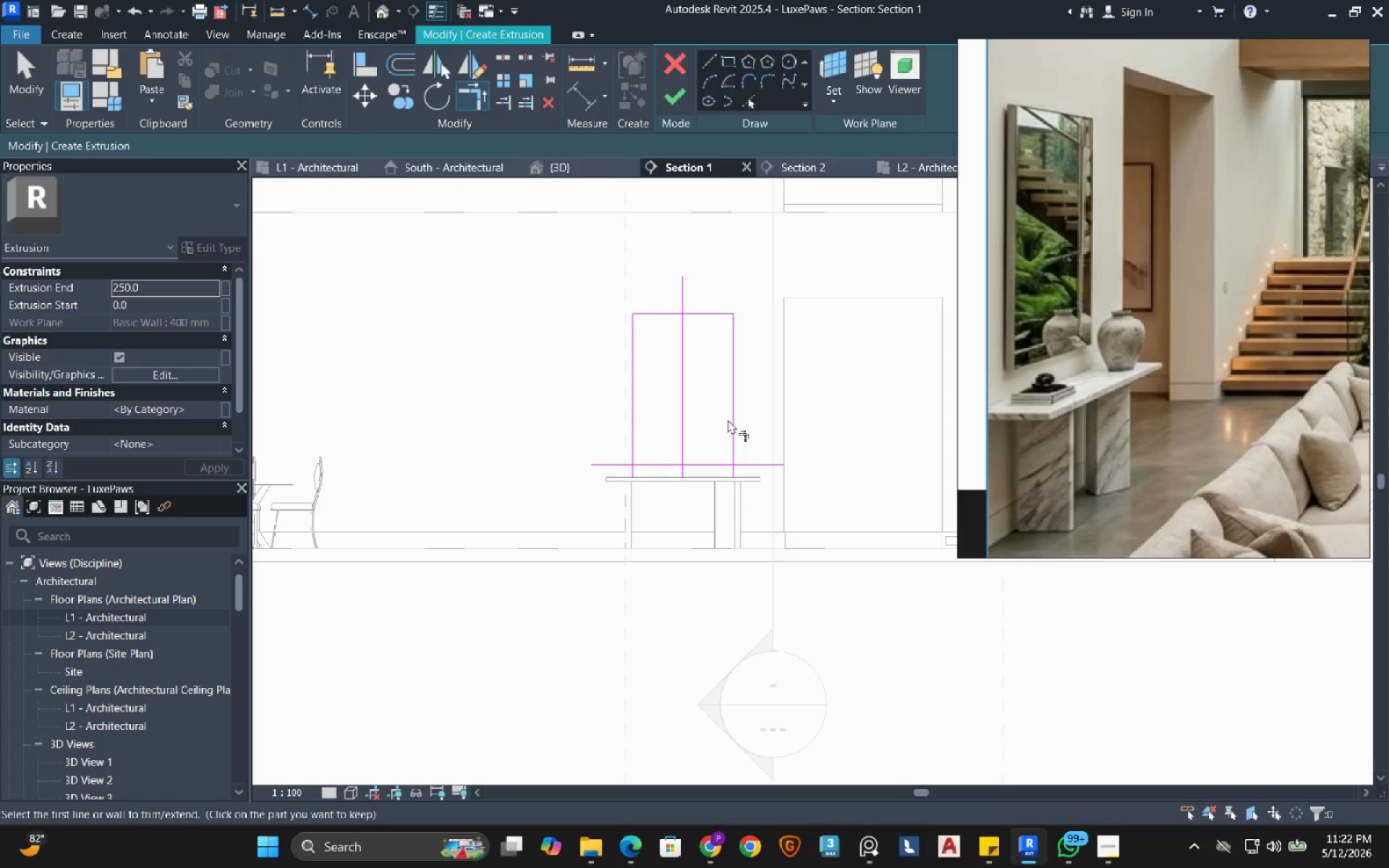 
left_click([736, 433])
 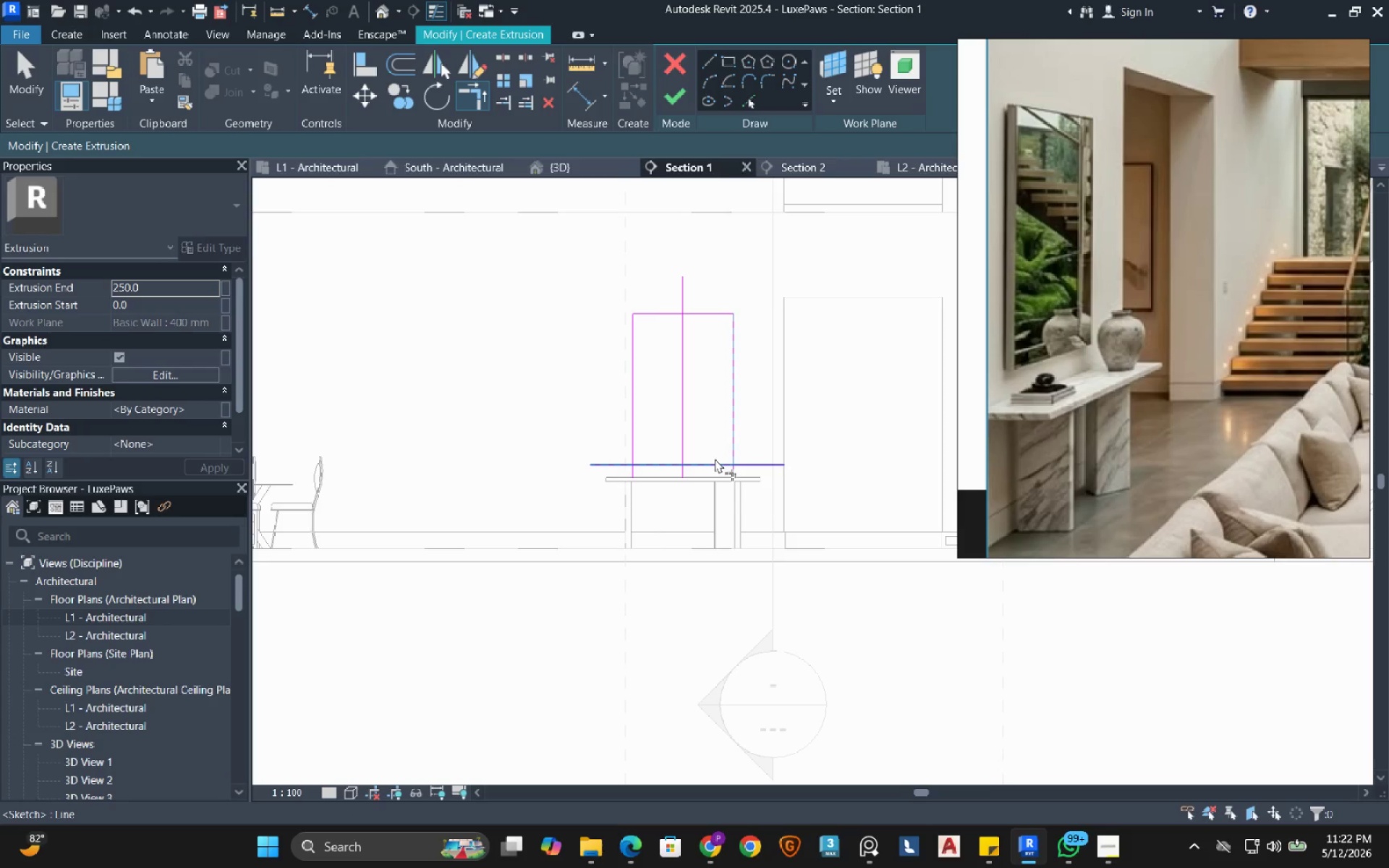 
left_click([715, 459])
 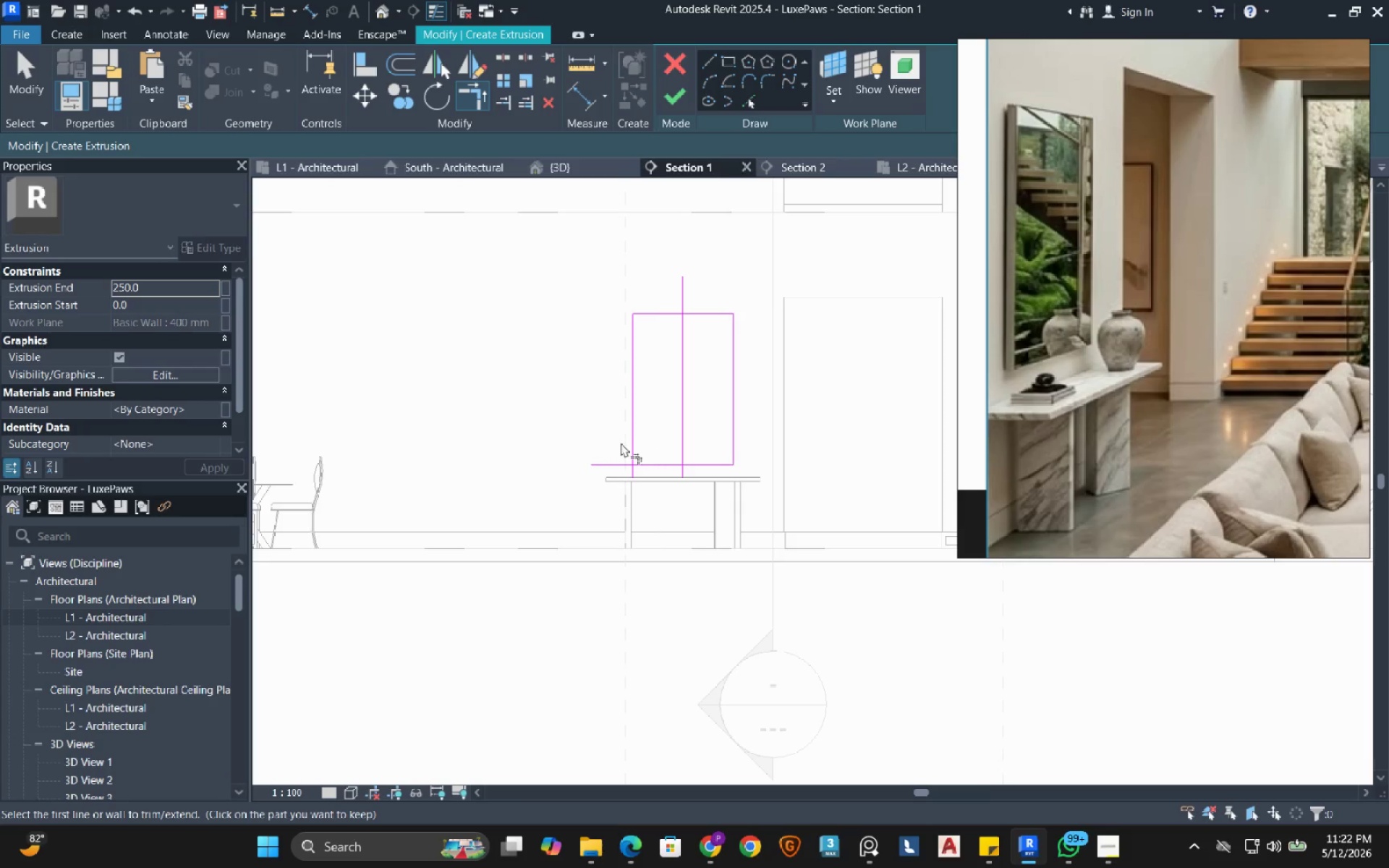 
left_click([637, 436])
 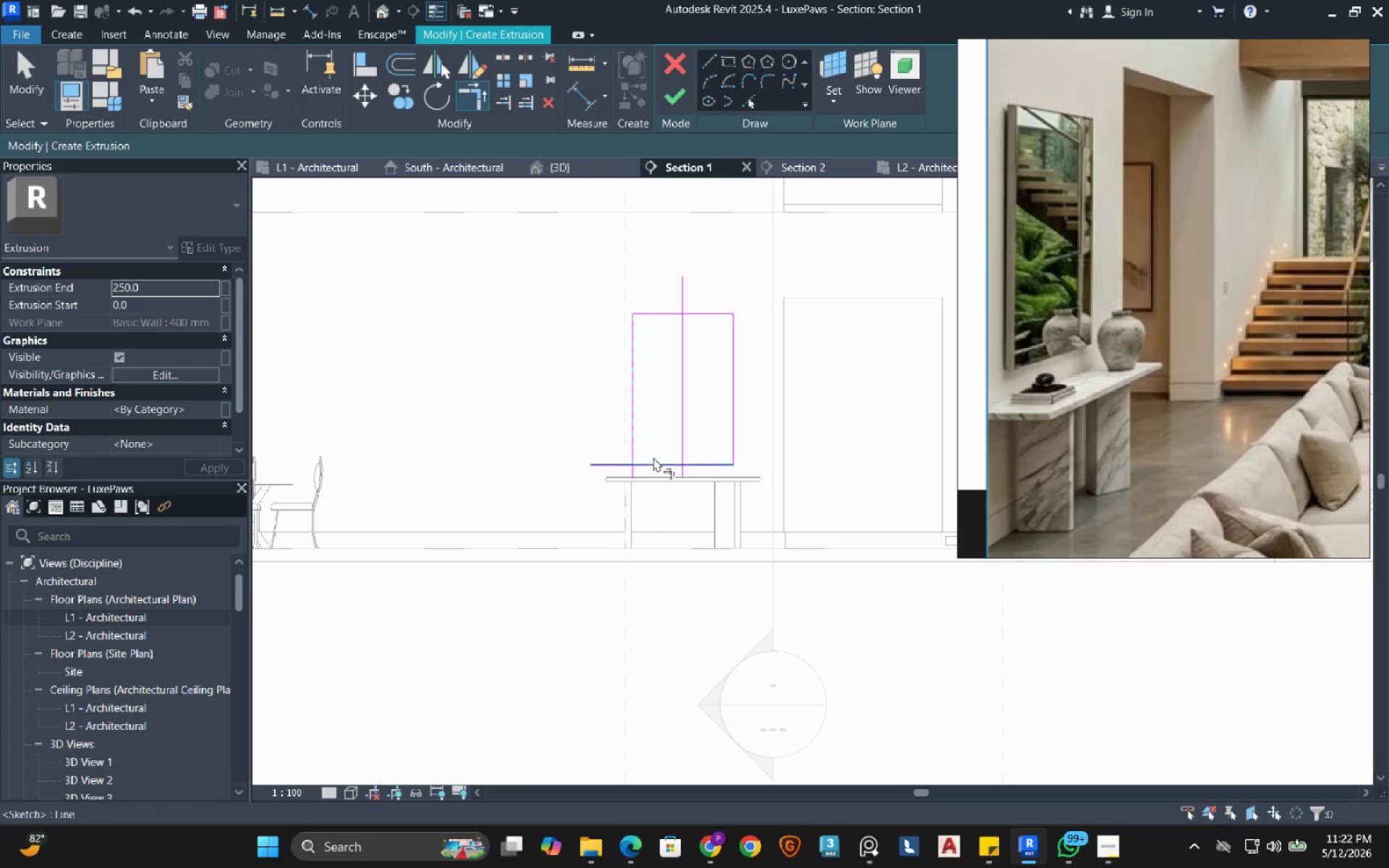 
left_click([653, 457])
 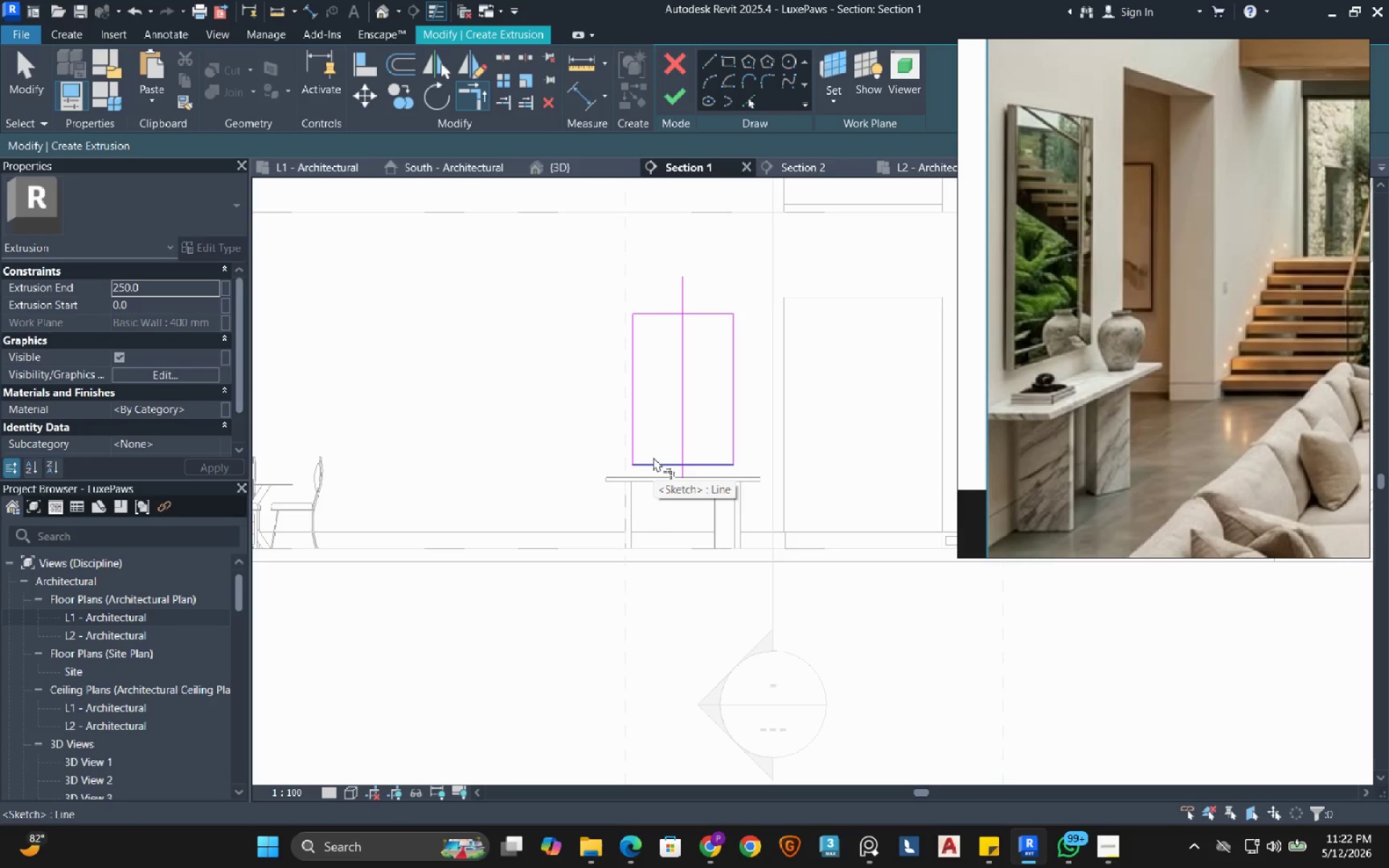 
key(Escape)
 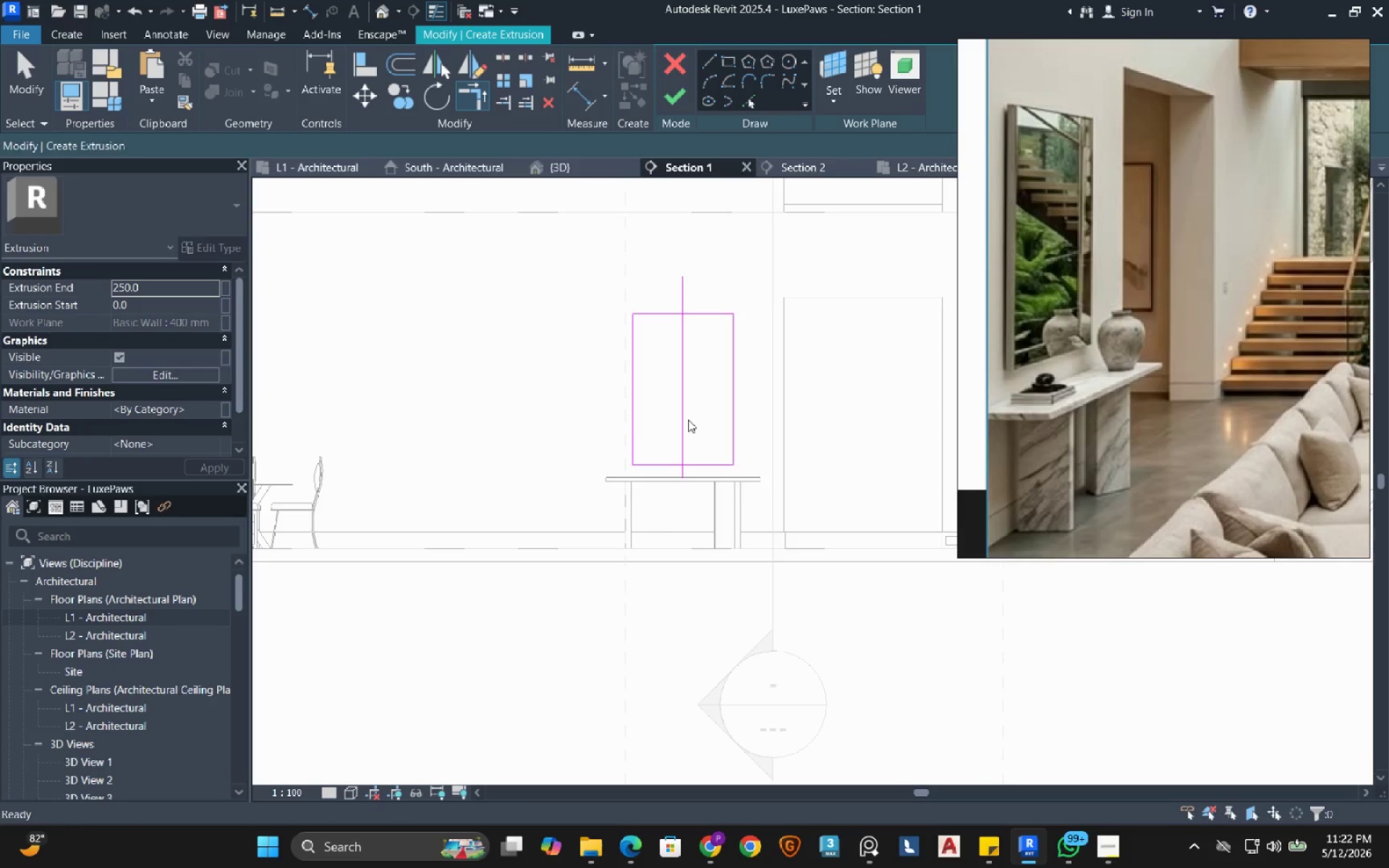 
key(Escape)
 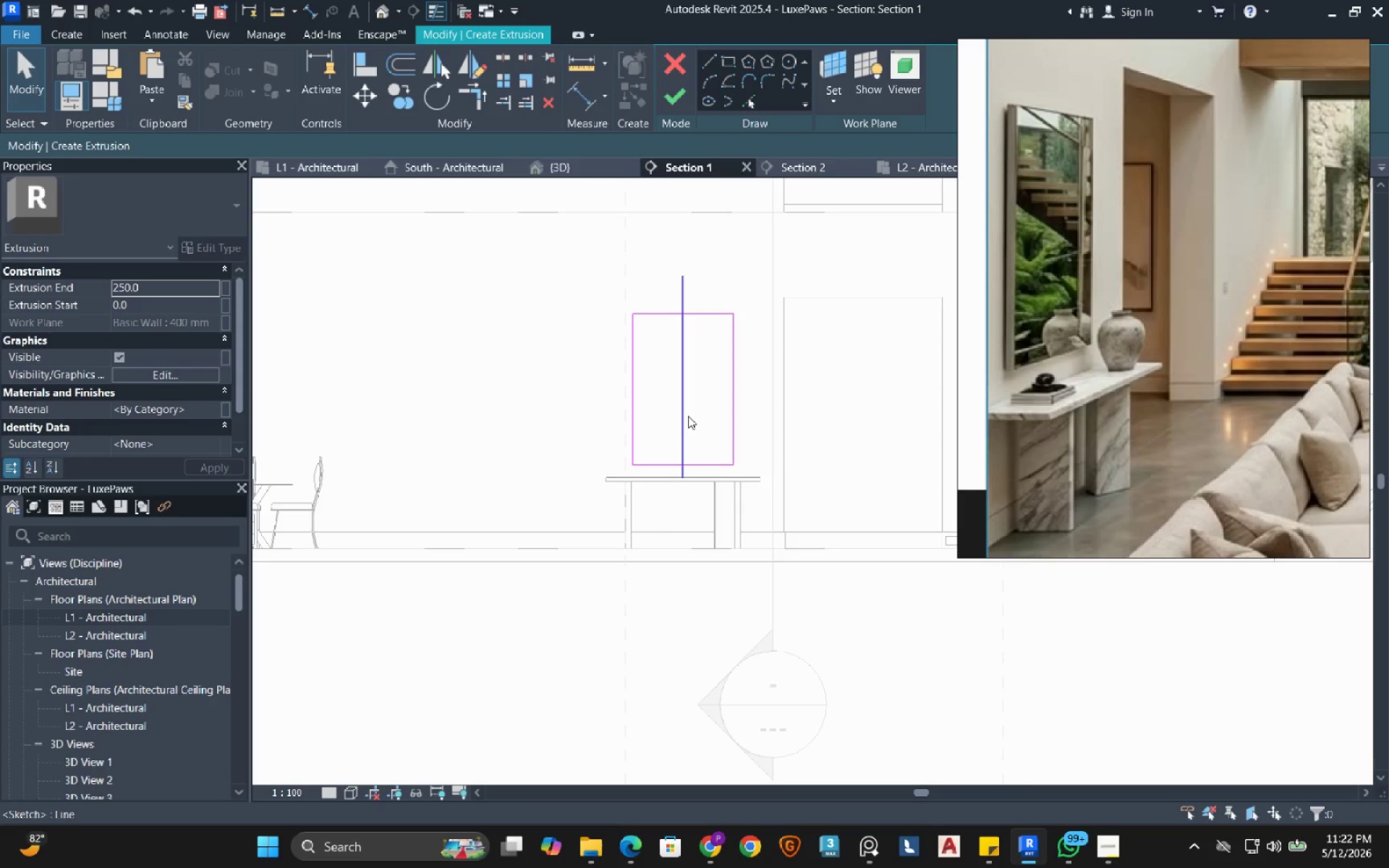 
left_click([688, 416])
 